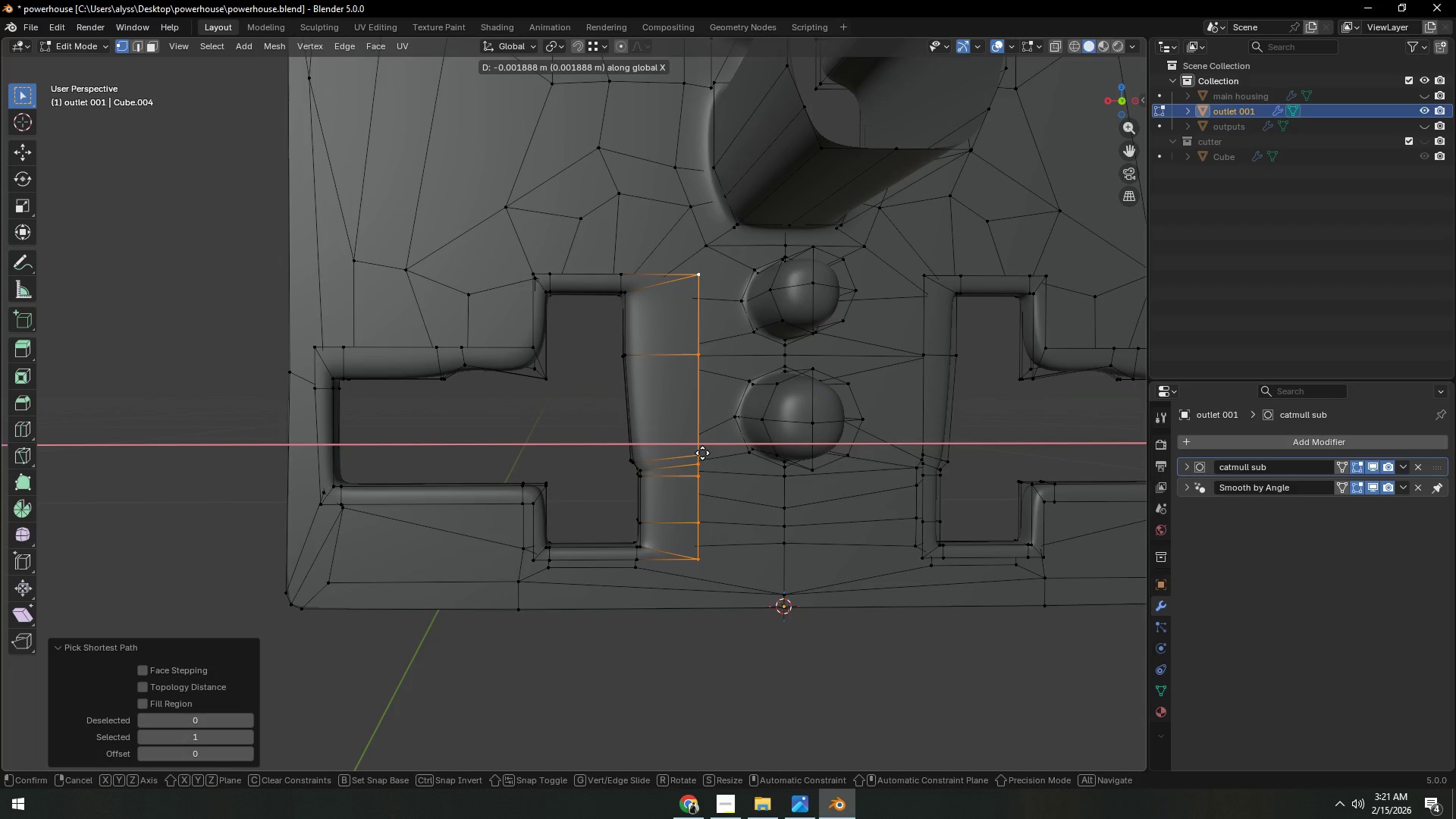 
left_click([702, 453])
 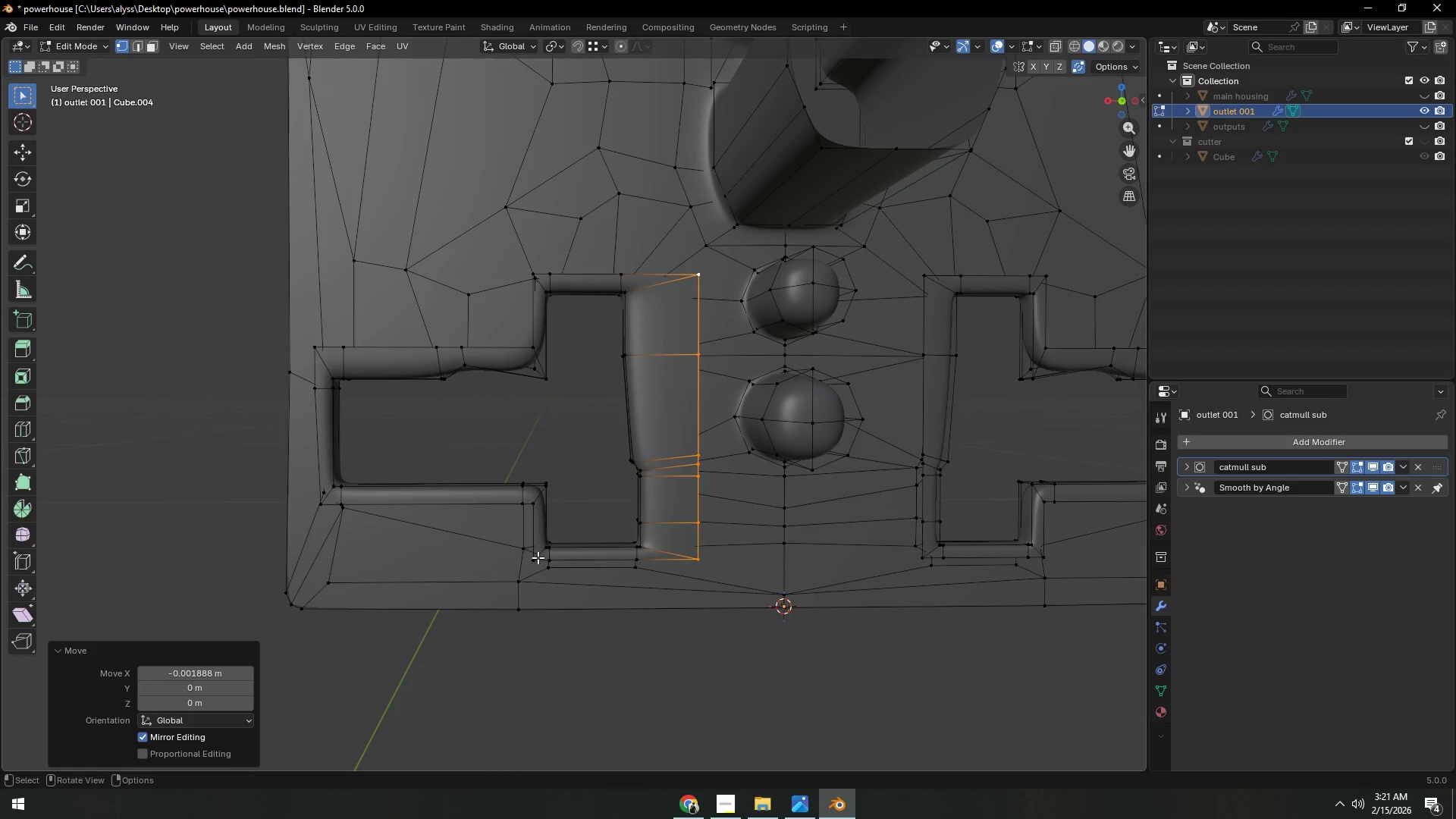 
left_click([538, 557])
 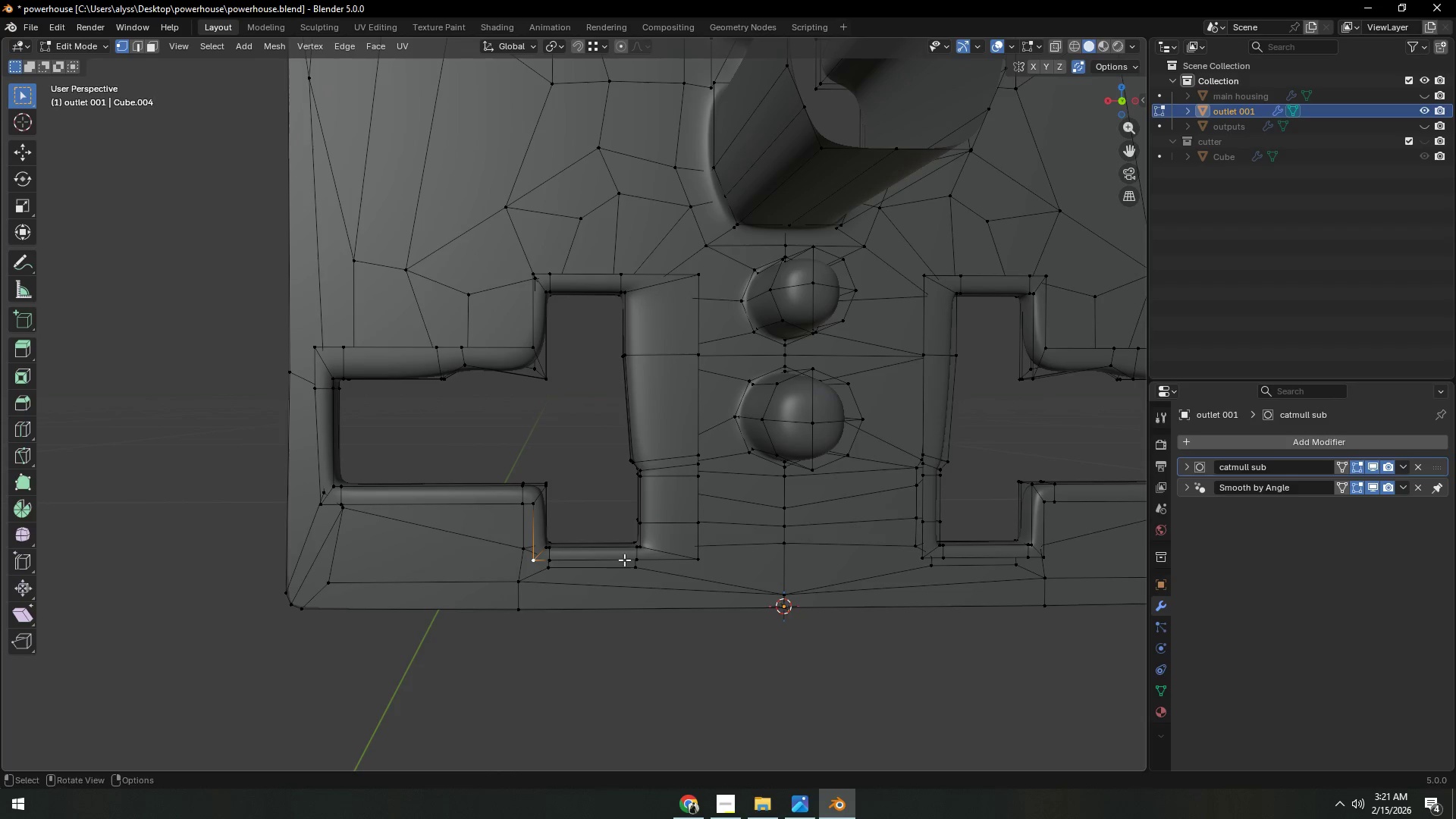 
hold_key(key=ControlLeft, duration=0.77)
left_click([691, 555])
 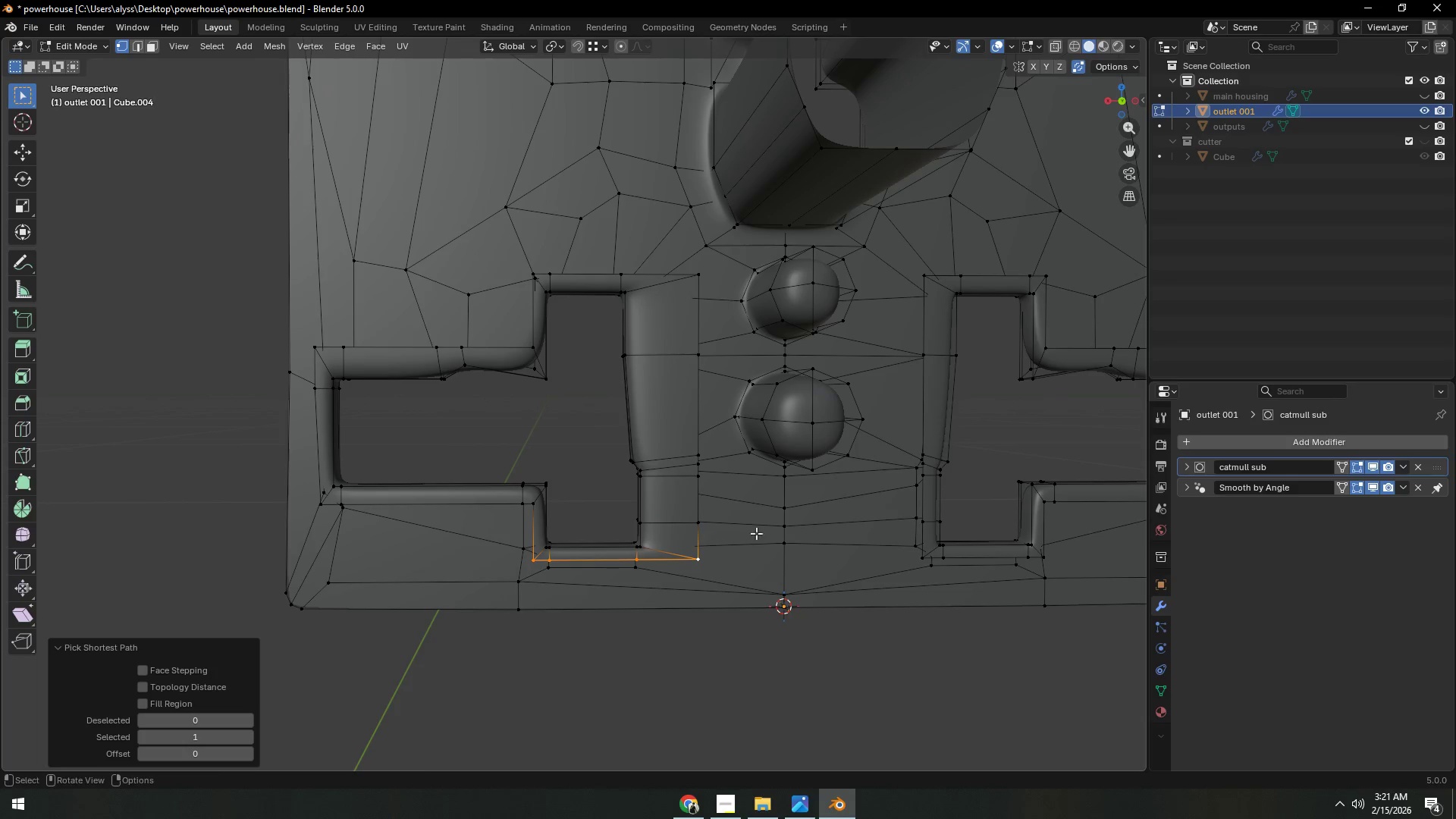 
type(gz)
 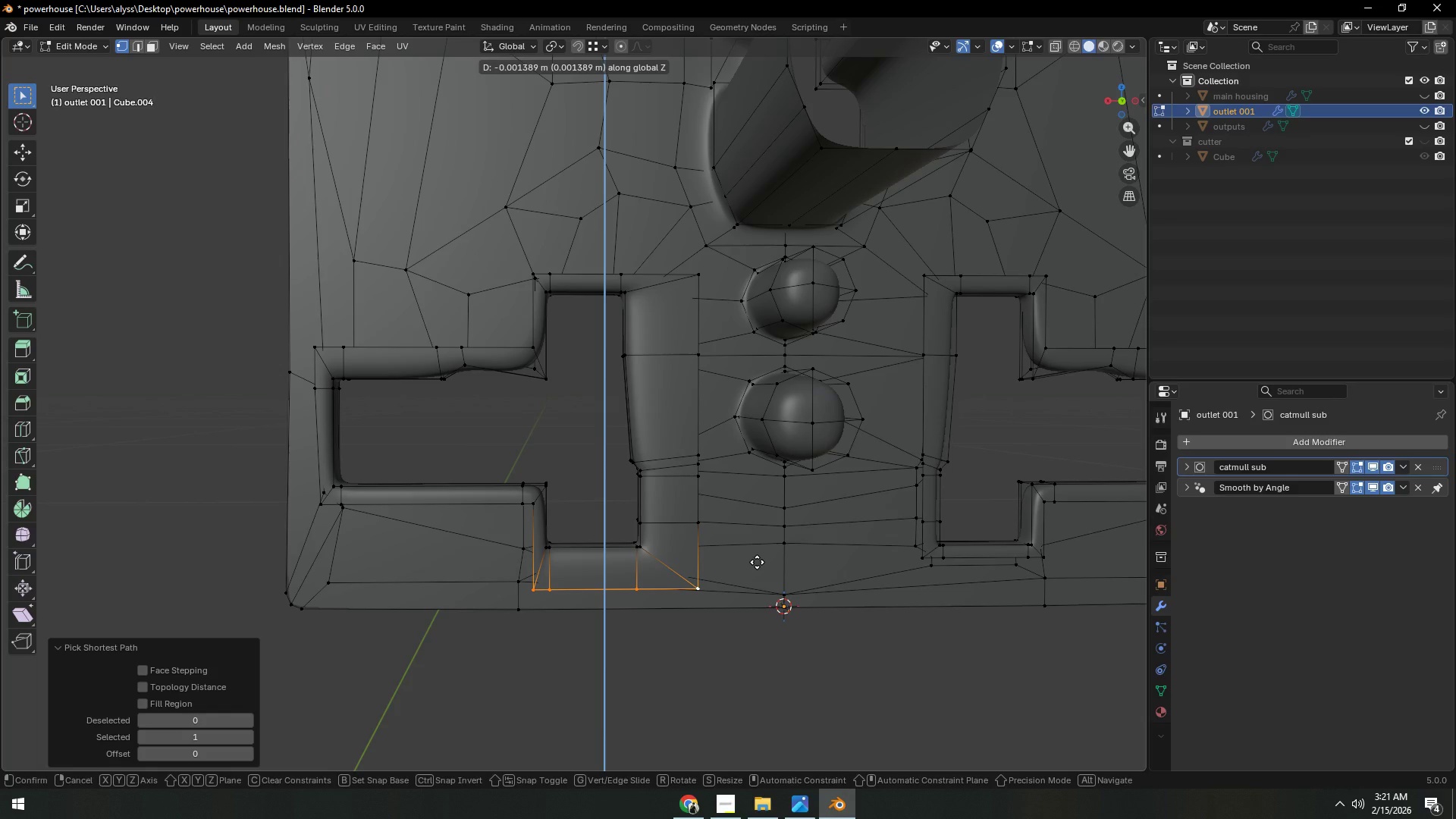 
left_click([757, 562])
 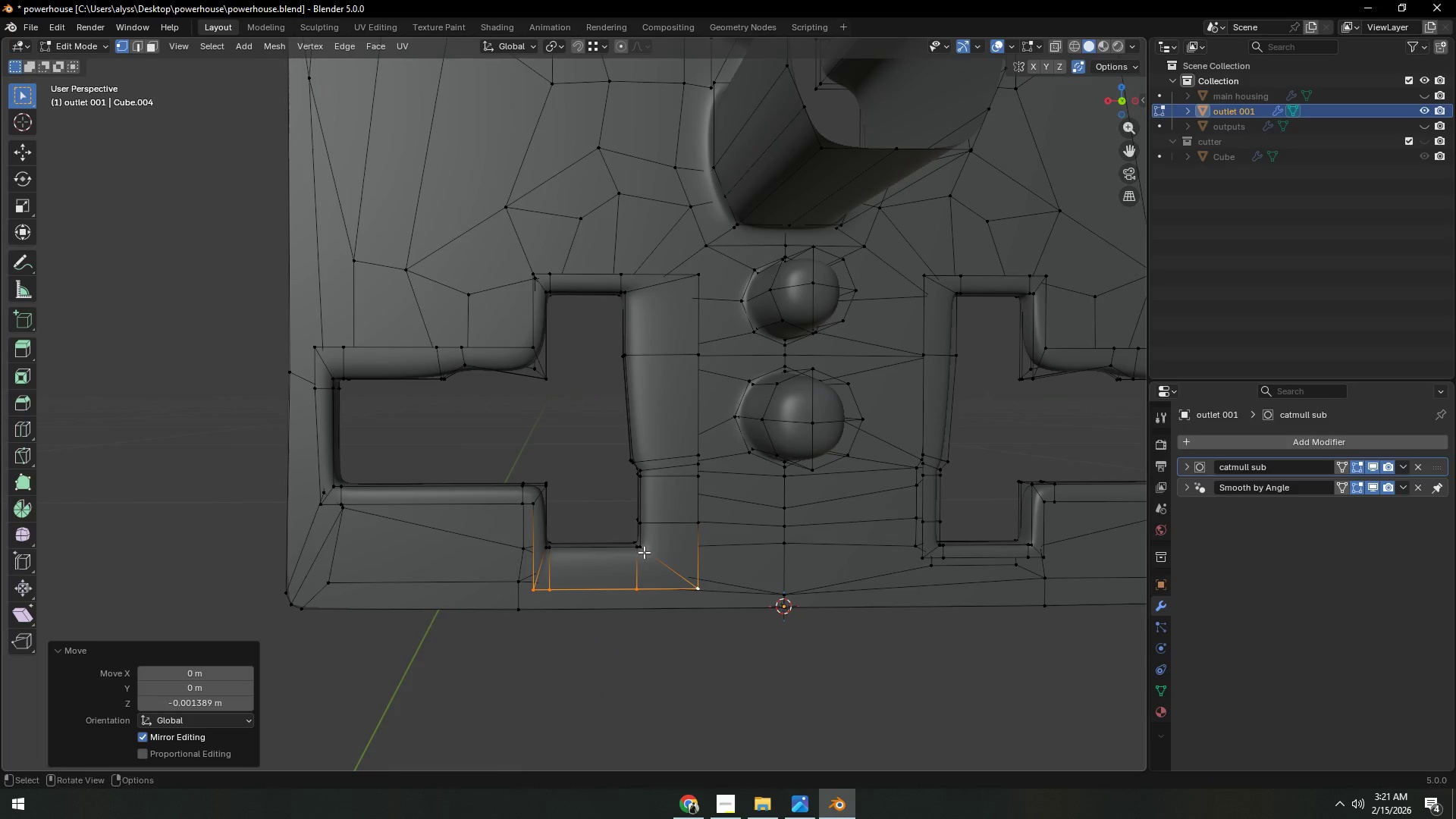 
hold_key(key=ShiftLeft, duration=0.34)
 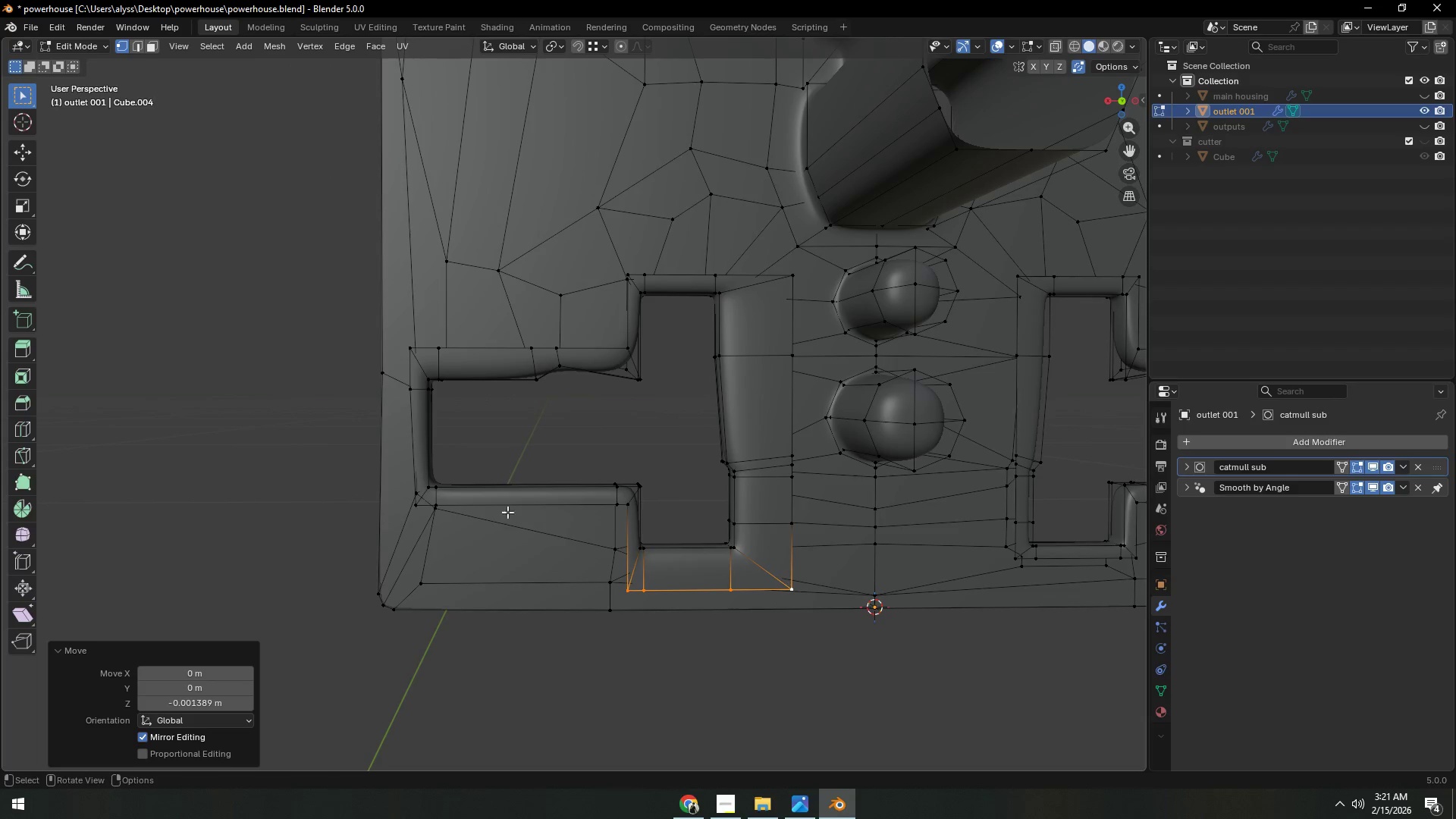 
left_click([419, 507])
 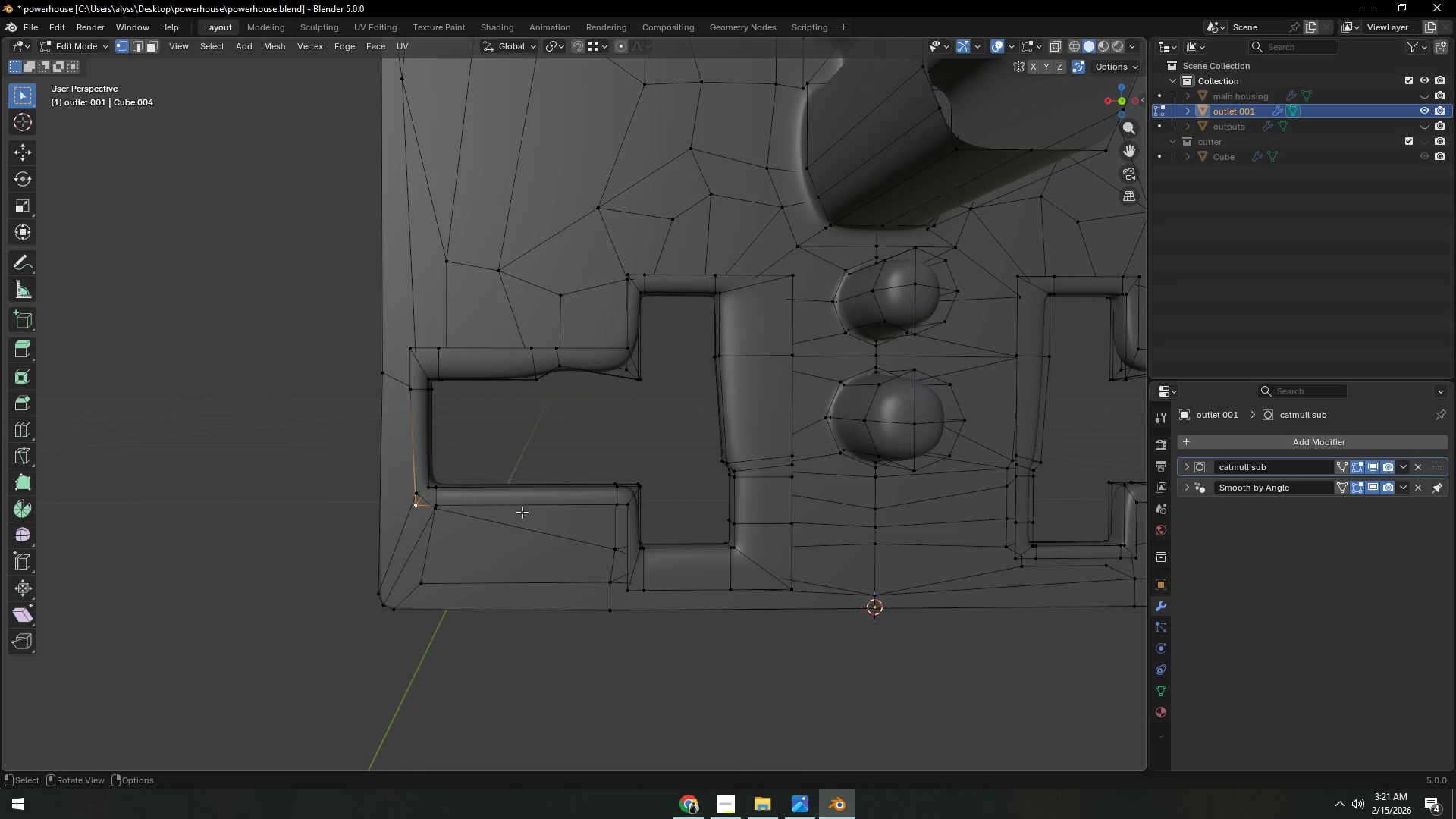 
hold_key(key=ControlLeft, duration=0.69)
left_click([628, 509])
 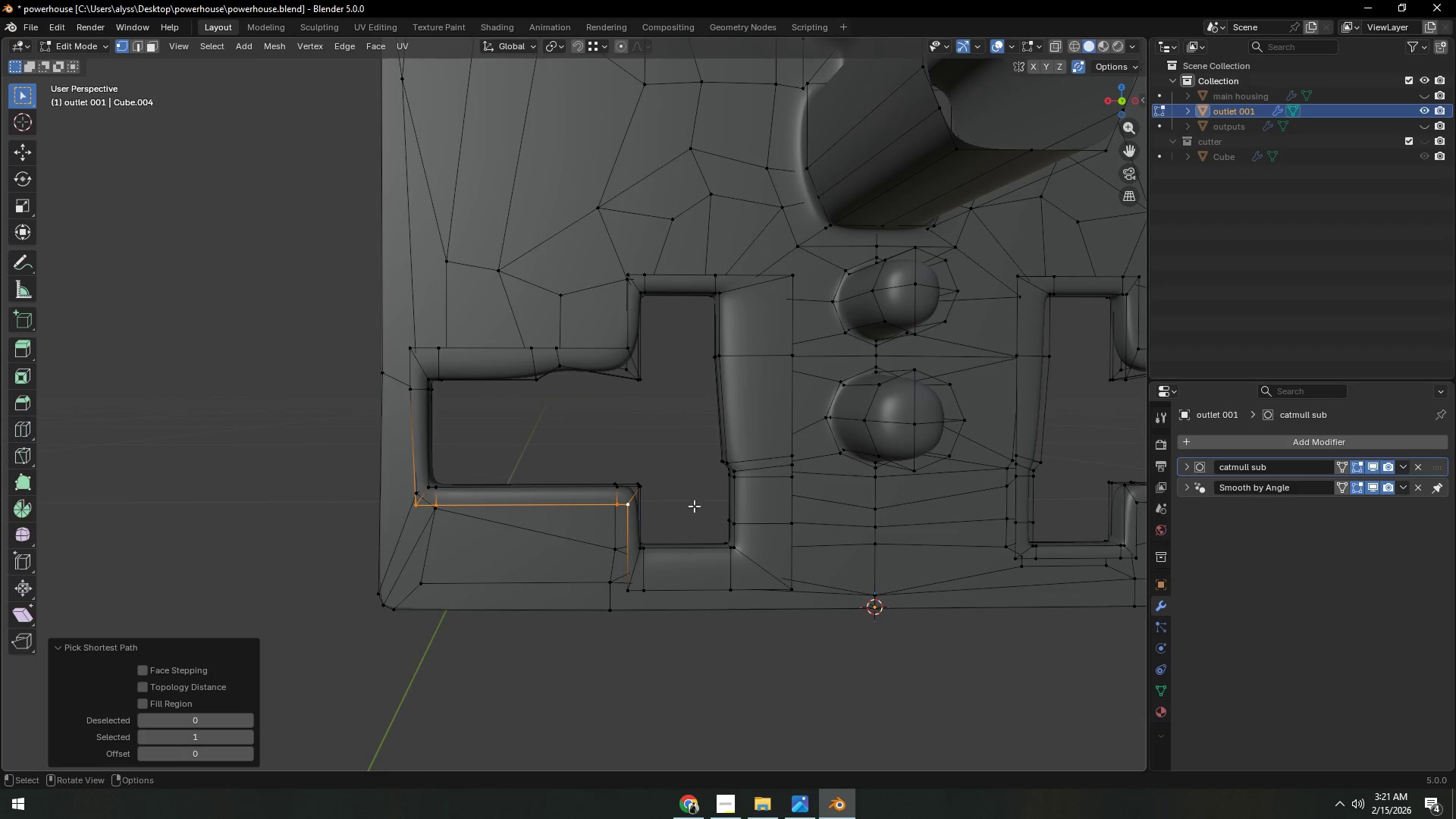 
type(gz)
 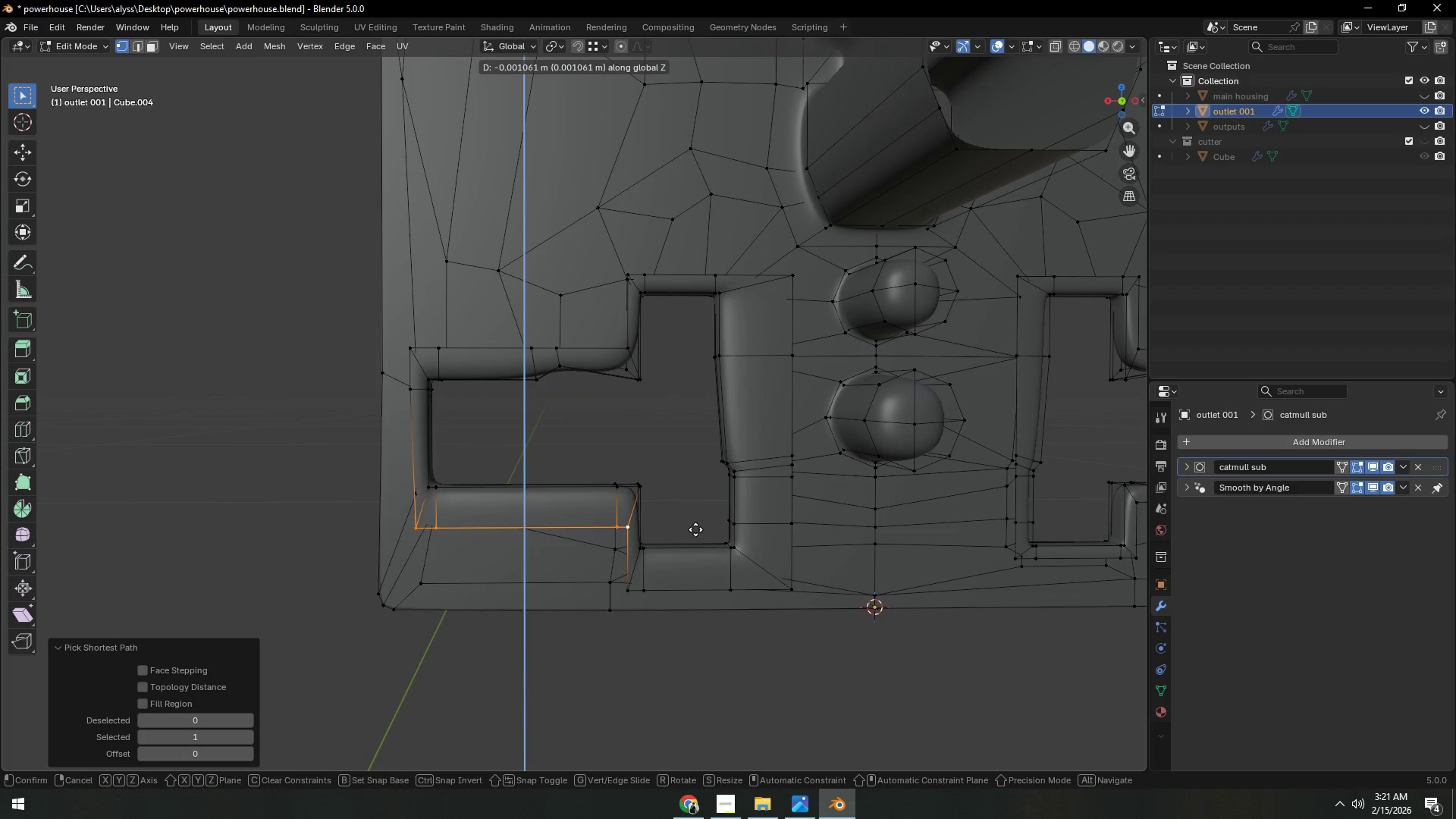 
left_click([695, 530])
 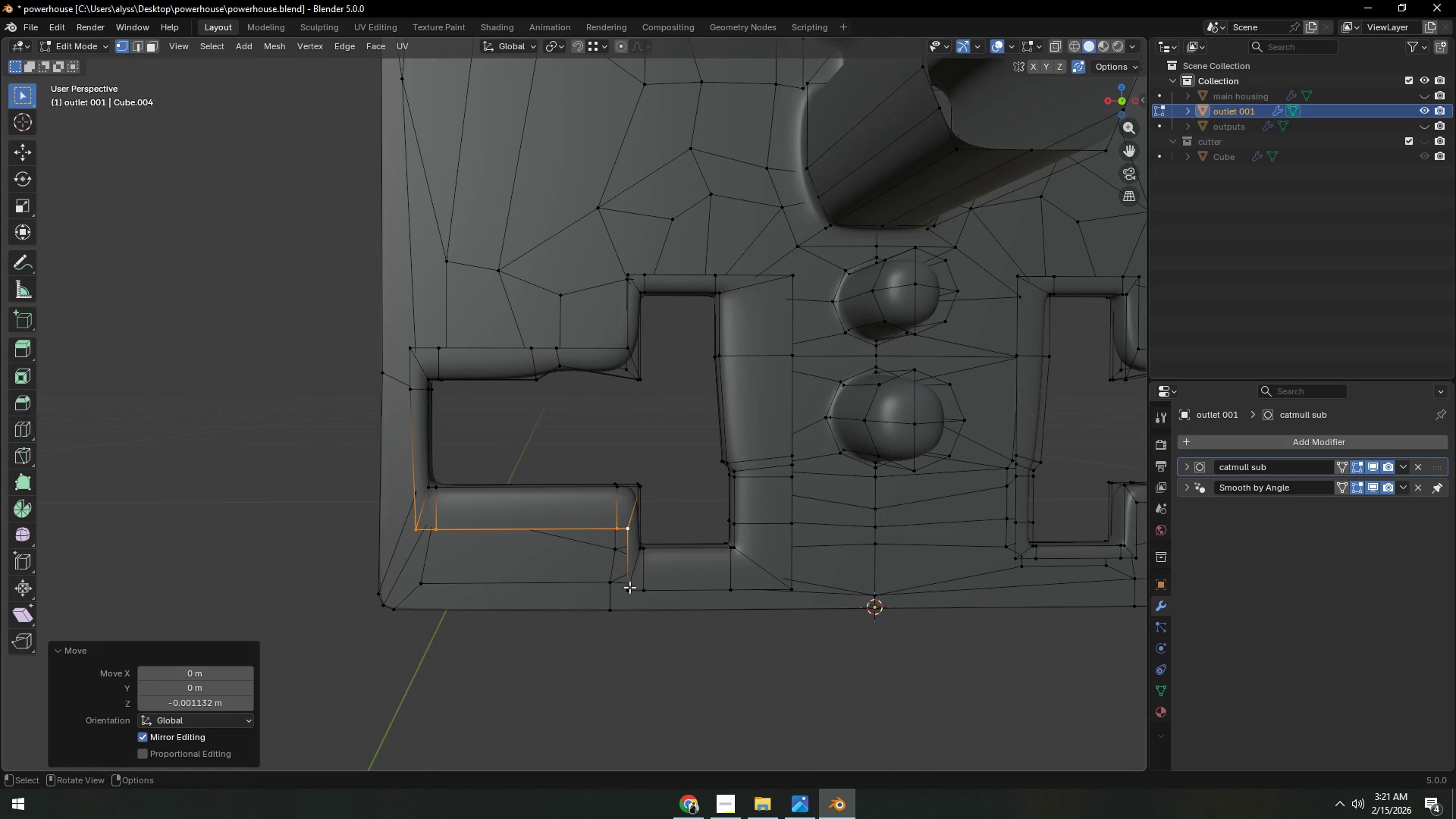 
left_click([629, 587])
 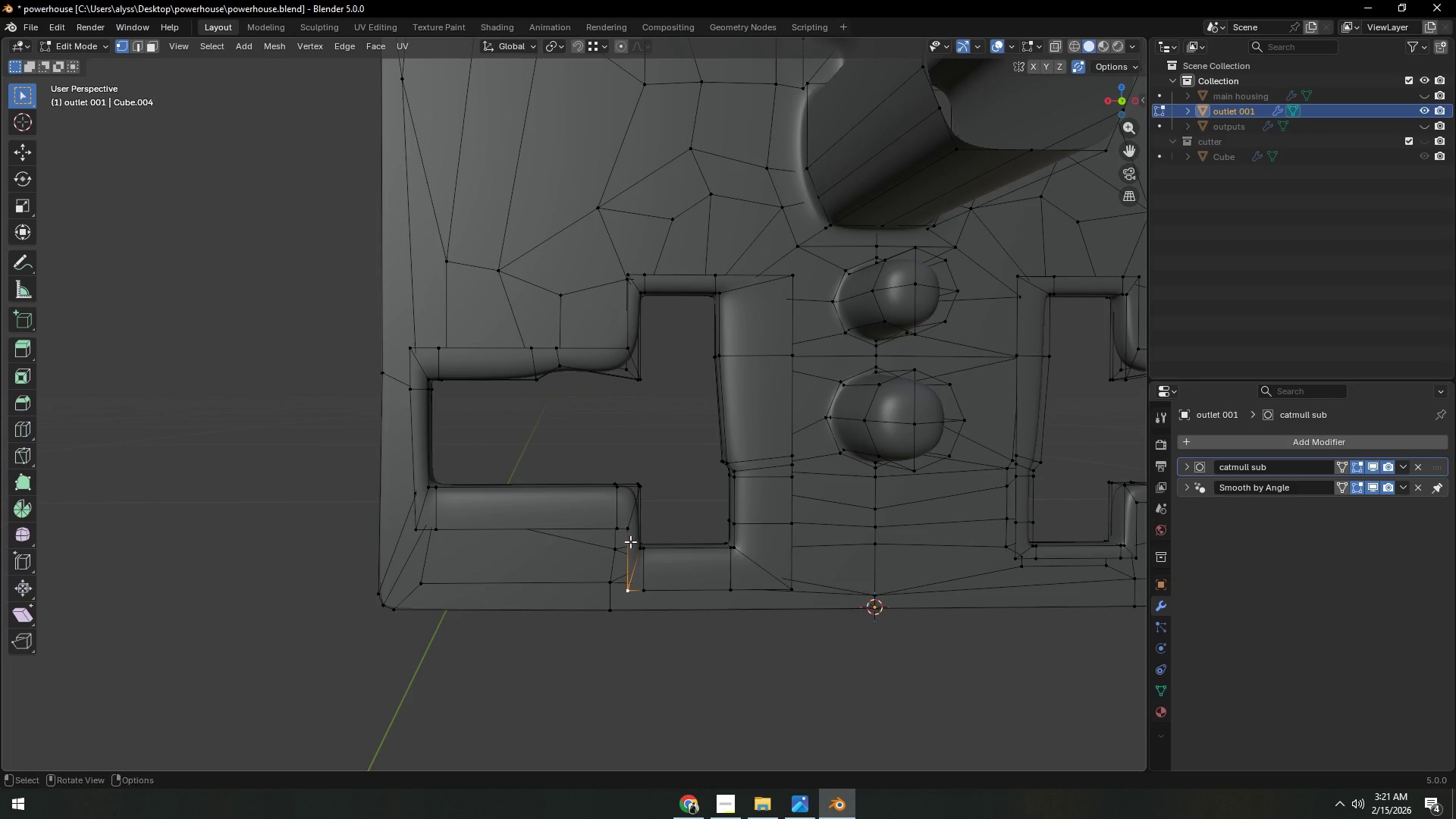 
hold_key(key=ShiftLeft, duration=0.41)
left_click([627, 526])
 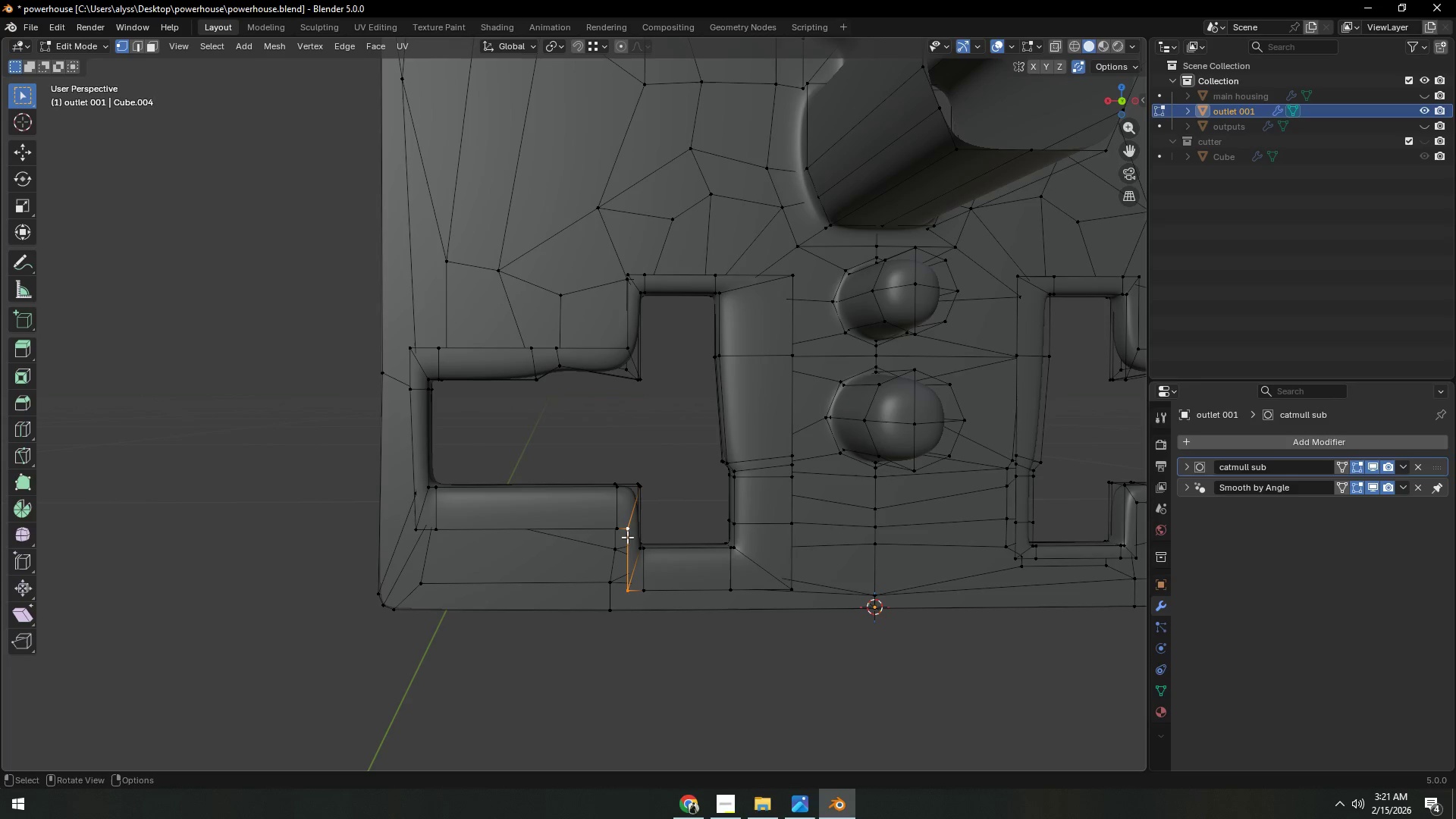 
hold_key(key=ShiftLeft, duration=0.31)
left_click([609, 527])
 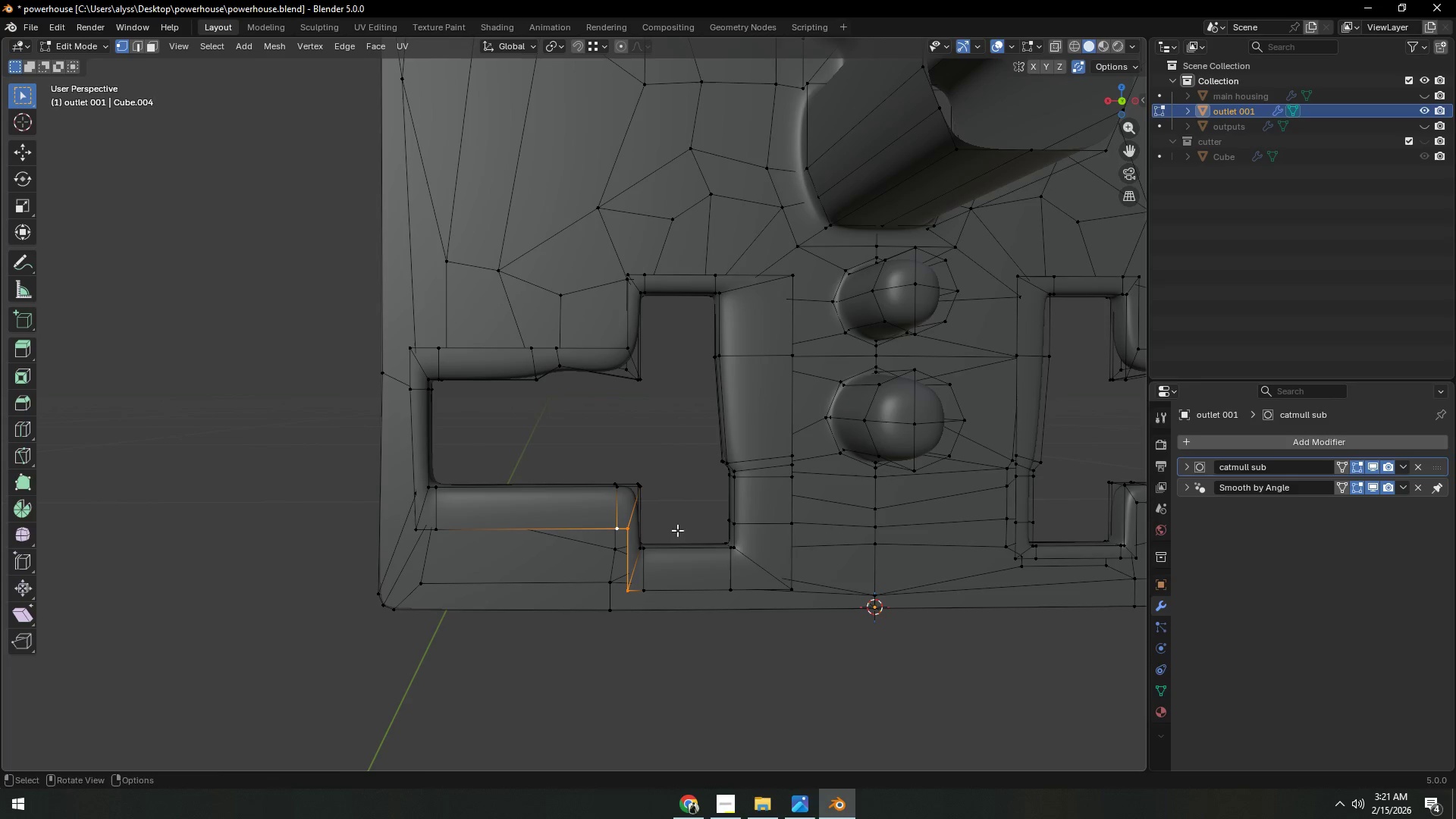 
type(gx)
 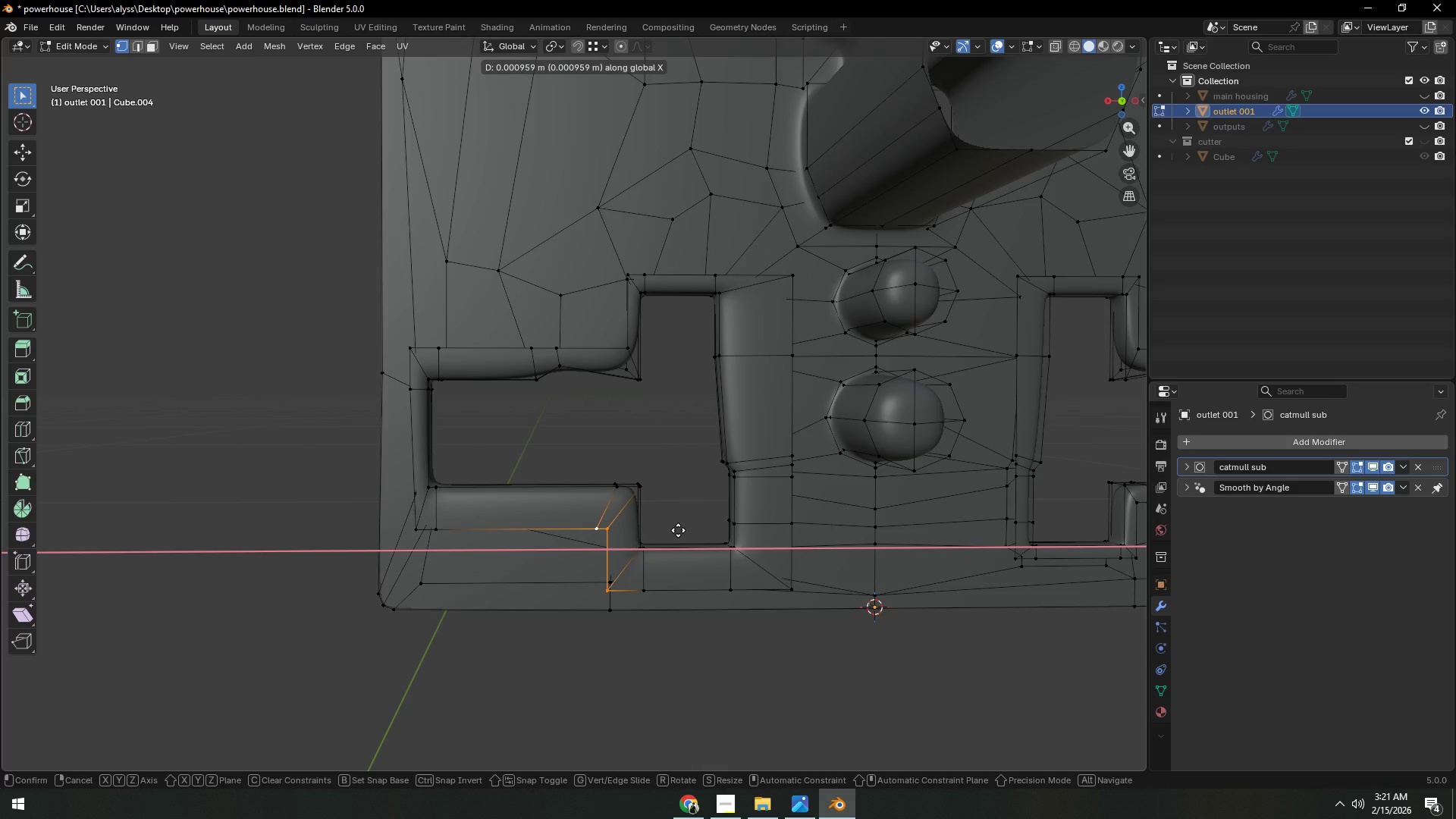 
left_click([678, 530])
 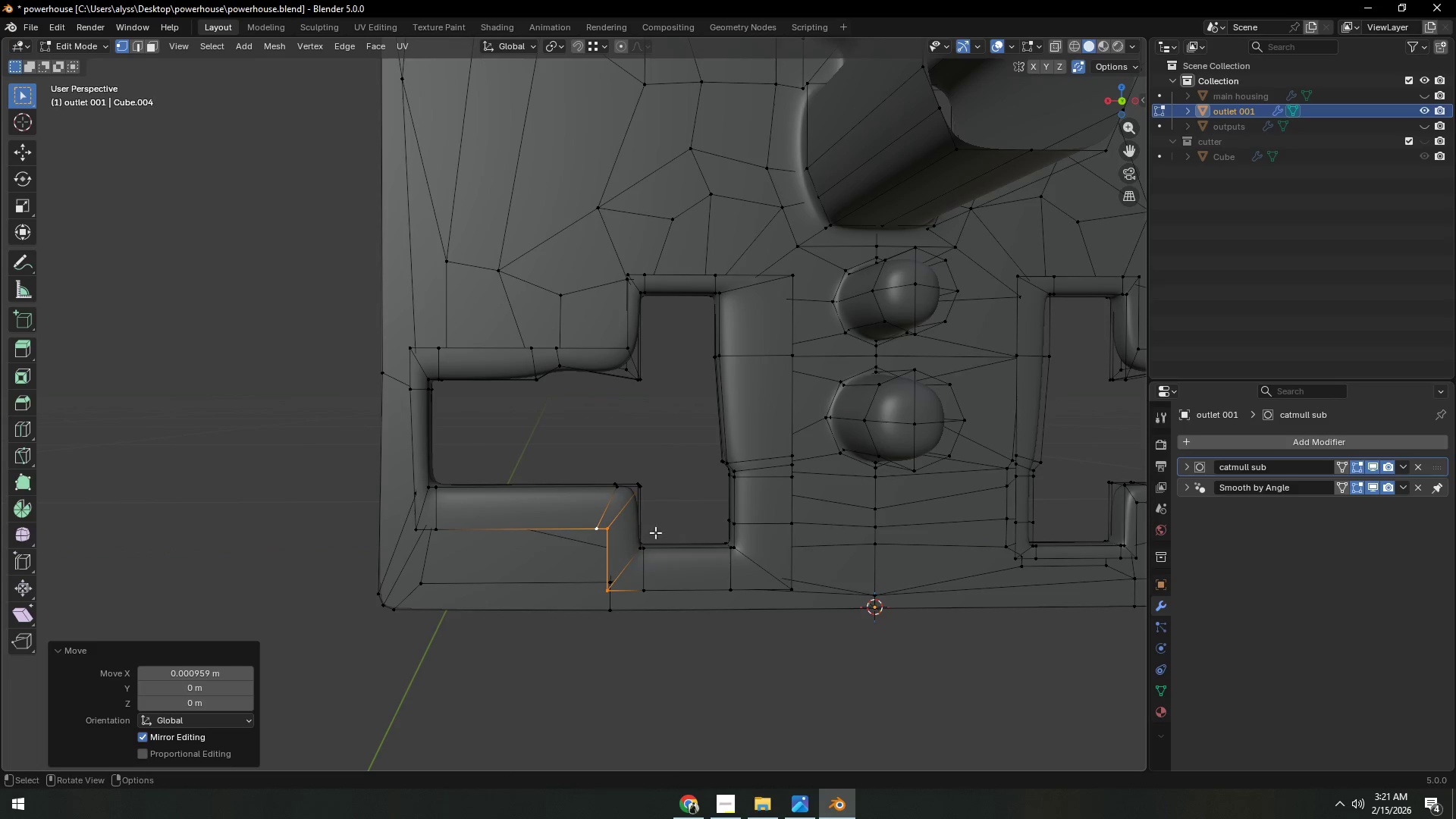 
hold_key(key=ShiftLeft, duration=0.34)
 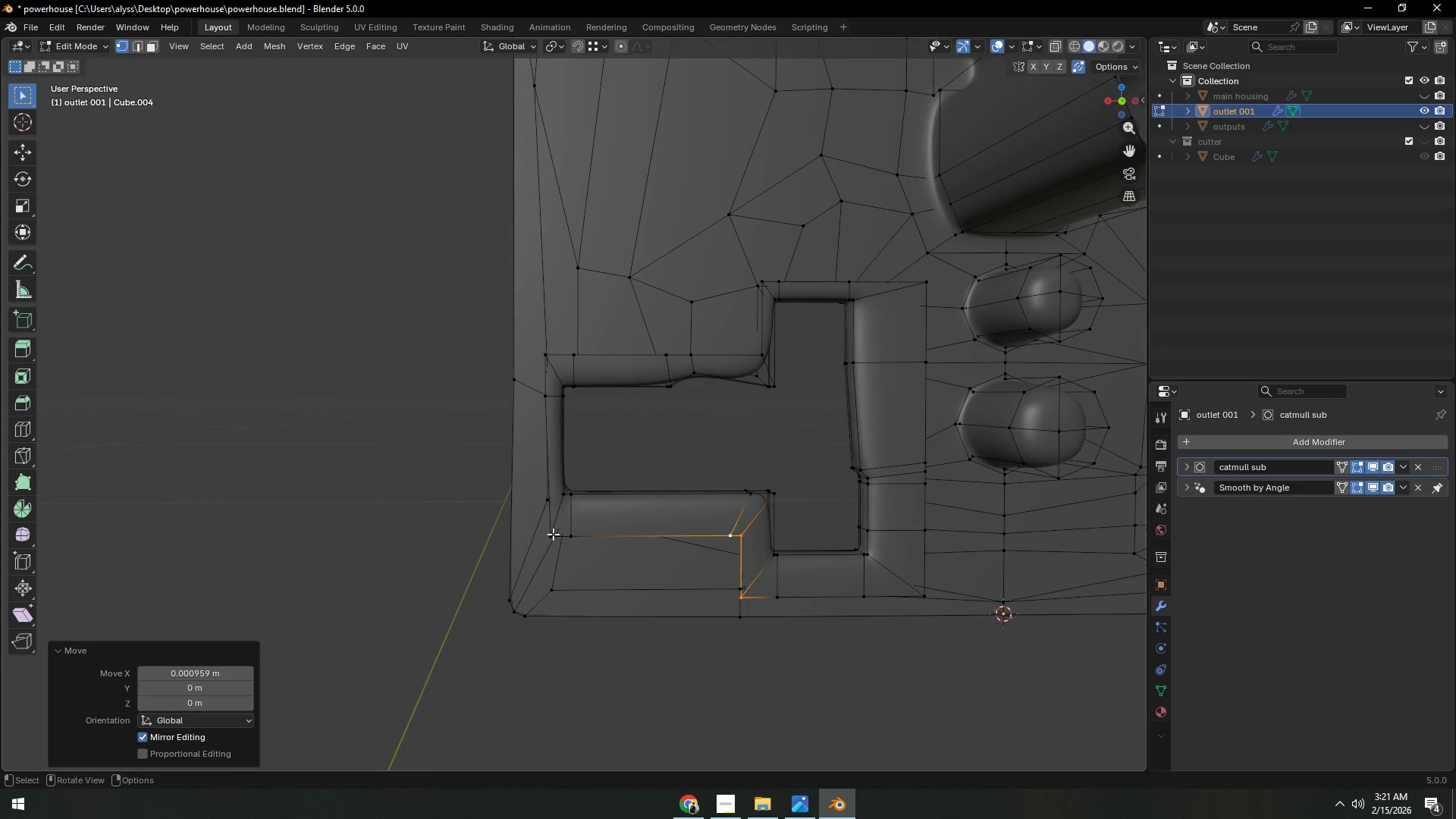 
left_click([553, 534])
 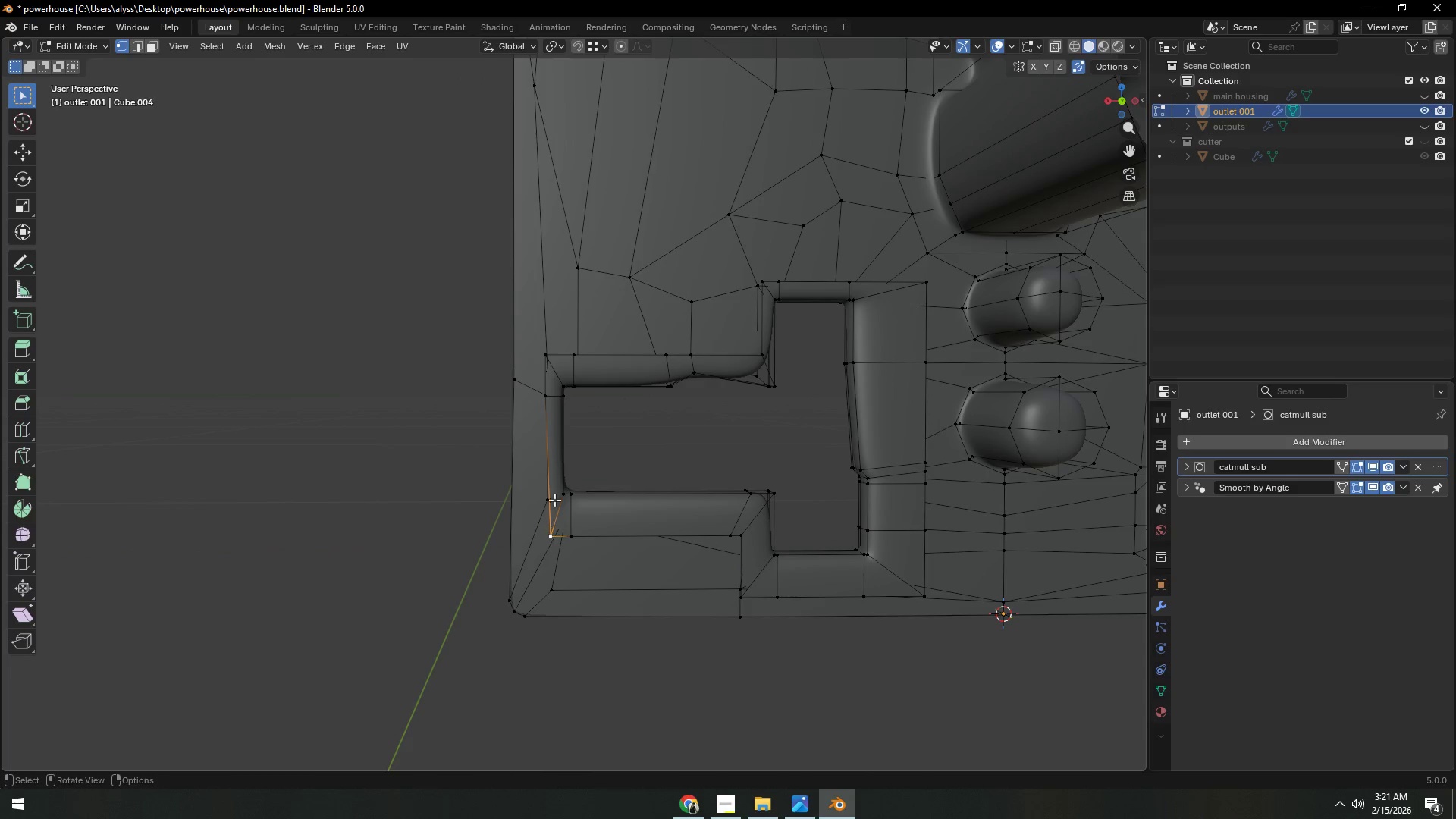 
hold_key(key=ControlLeft, duration=0.7)
left_click([548, 355])
 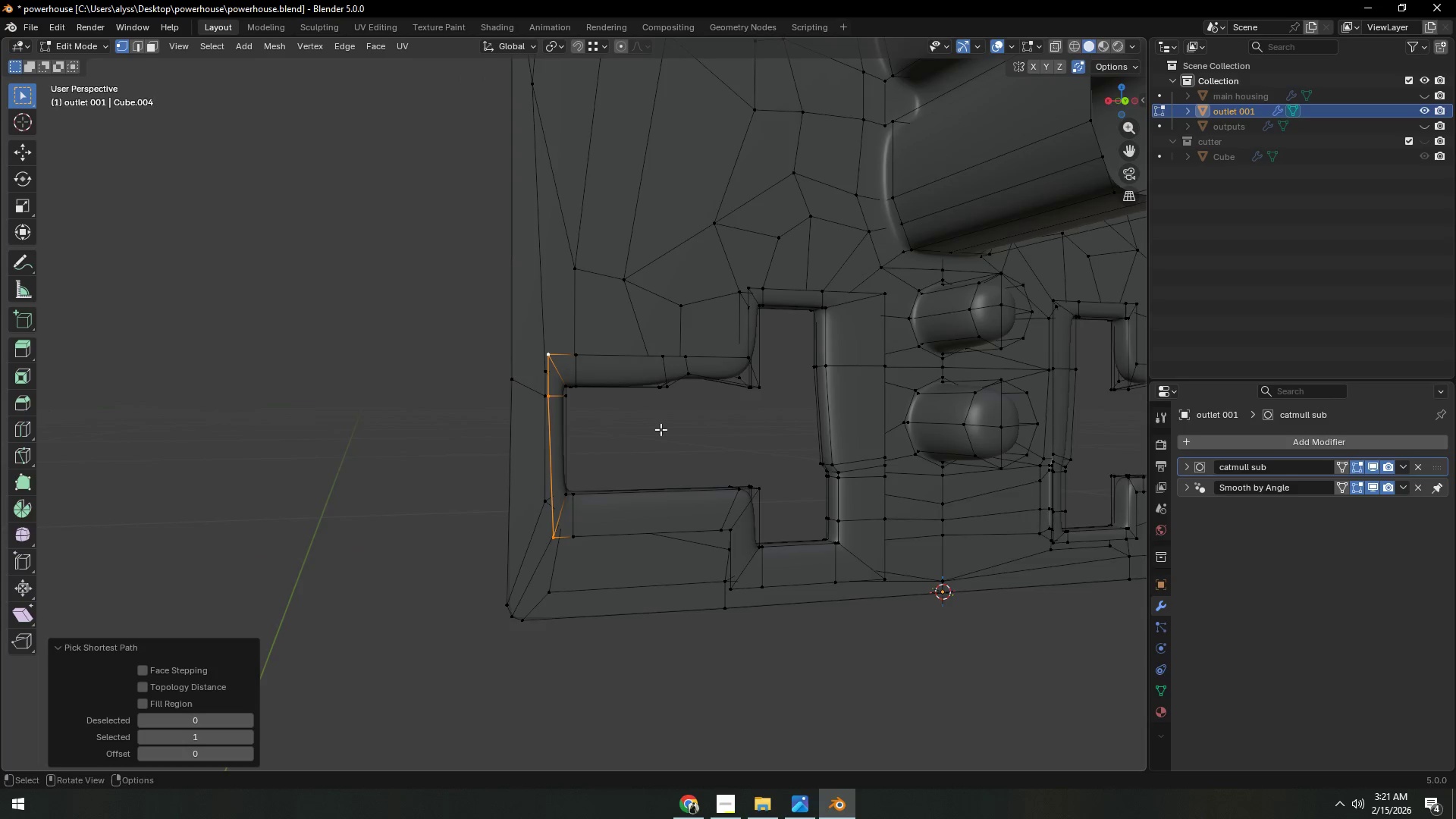 
type(sx0)
key(NumpadEnter)
type(gx)
 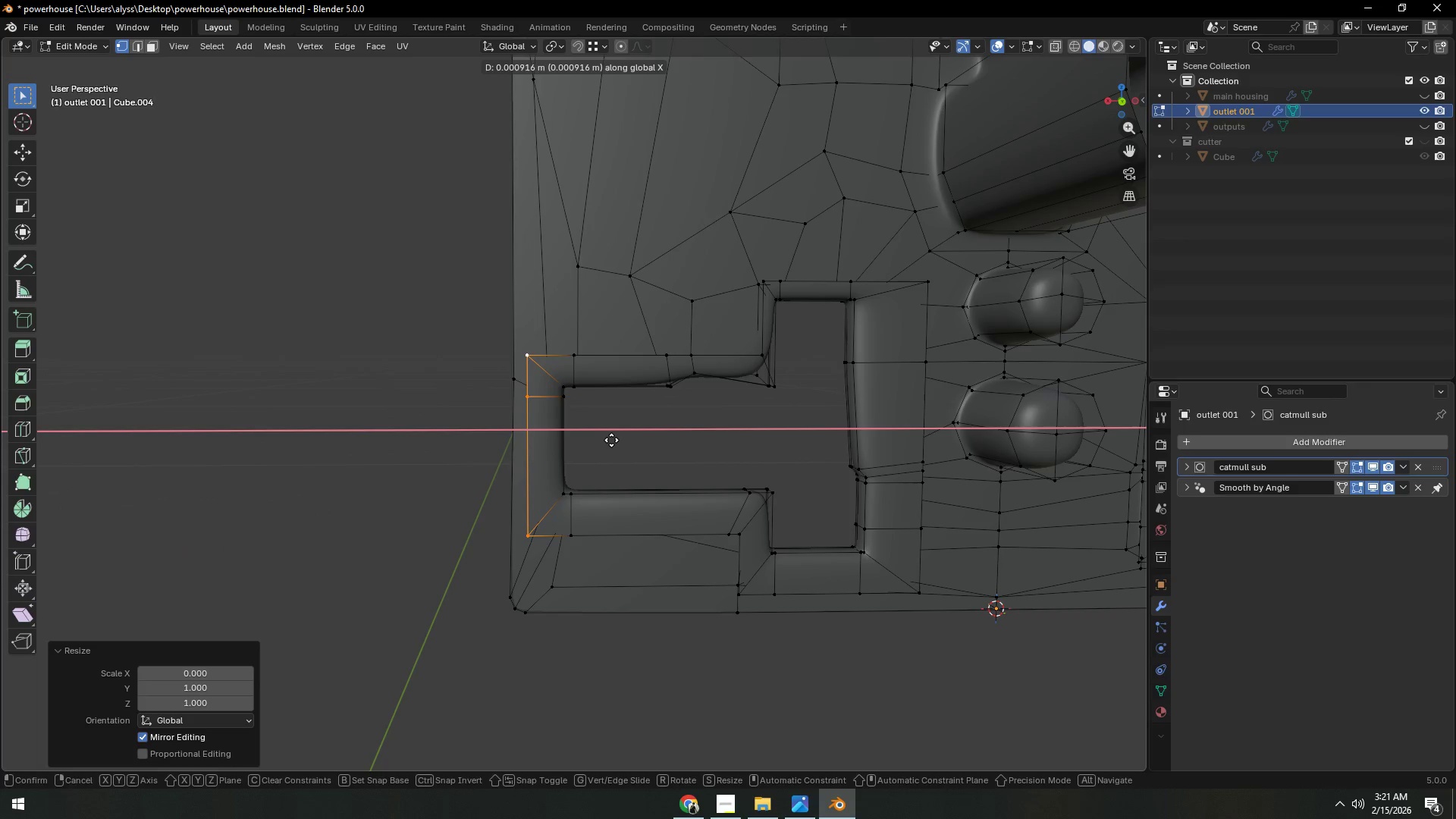 
left_click([611, 440])
 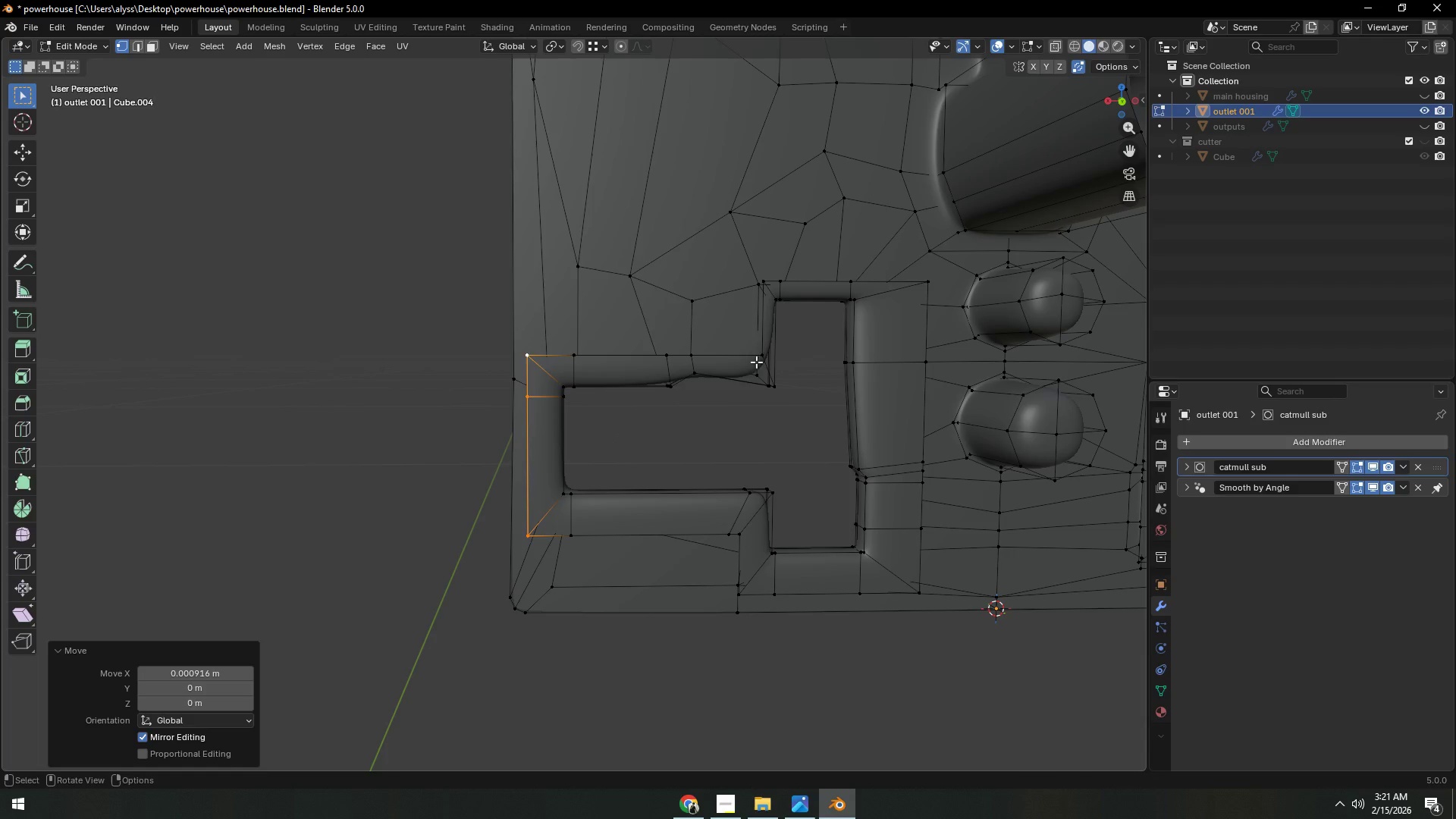 
left_click([760, 358])
 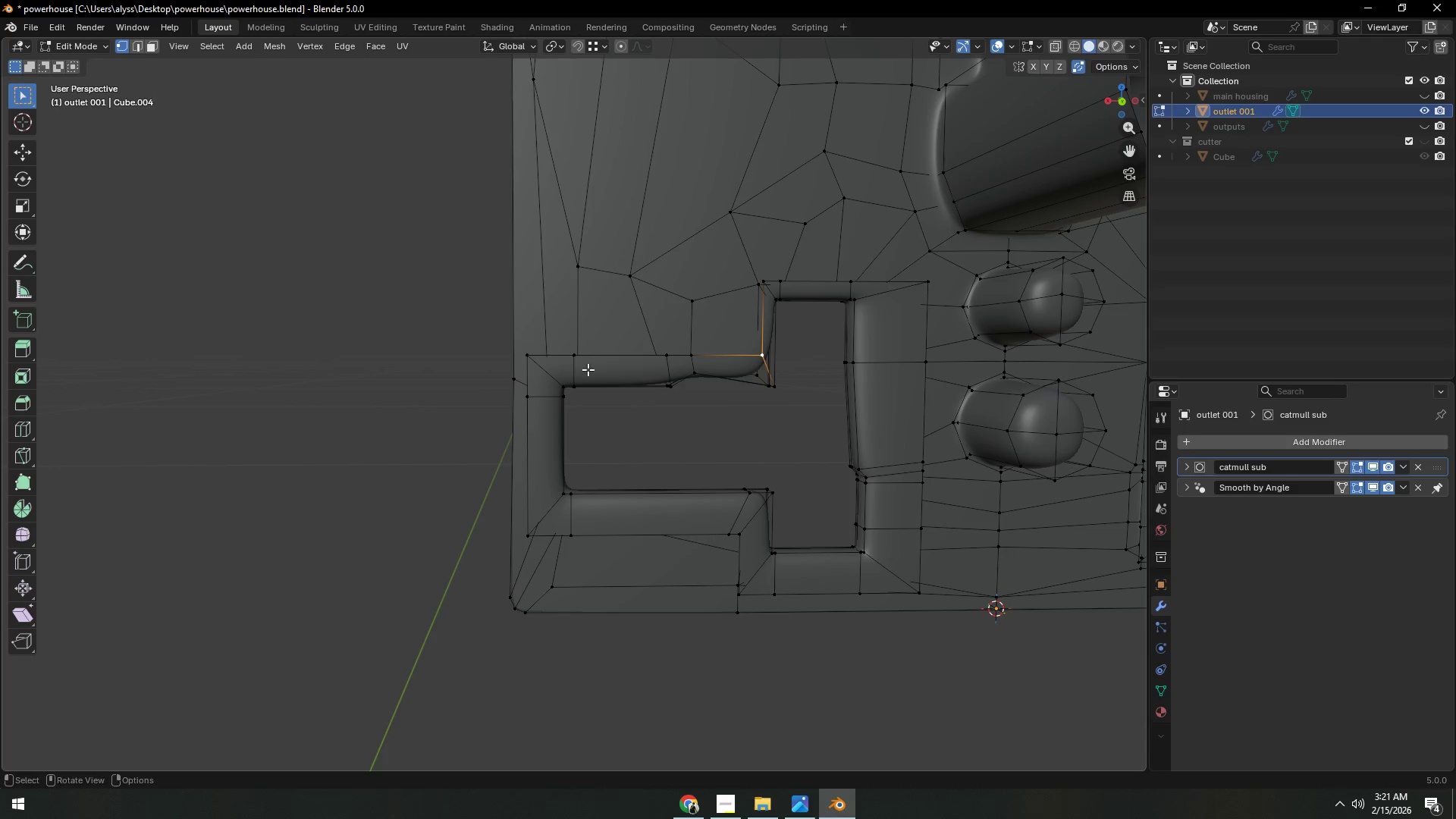 
hold_key(key=ControlLeft, duration=0.55)
left_click([526, 359])
 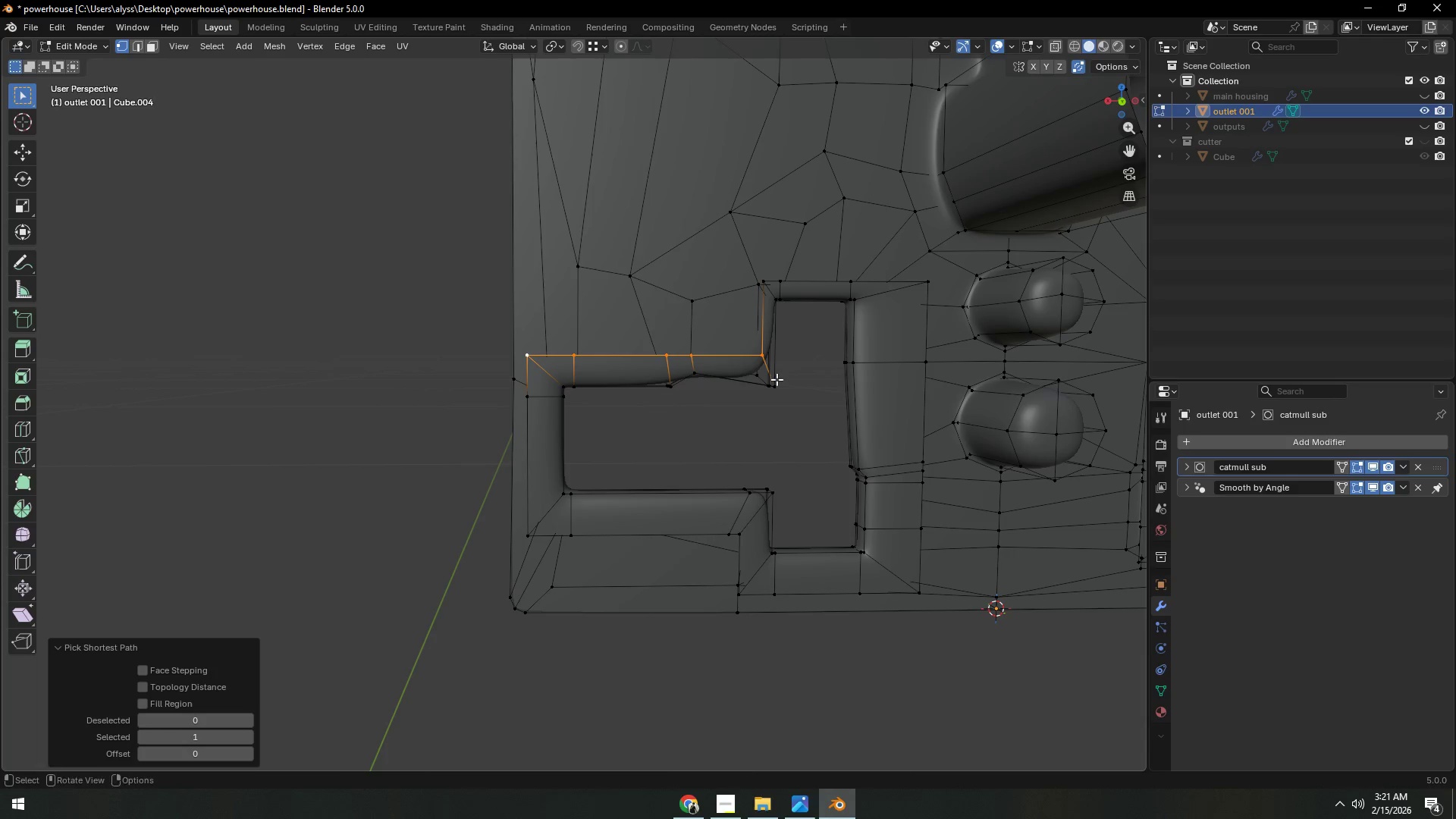 
type(gz)
 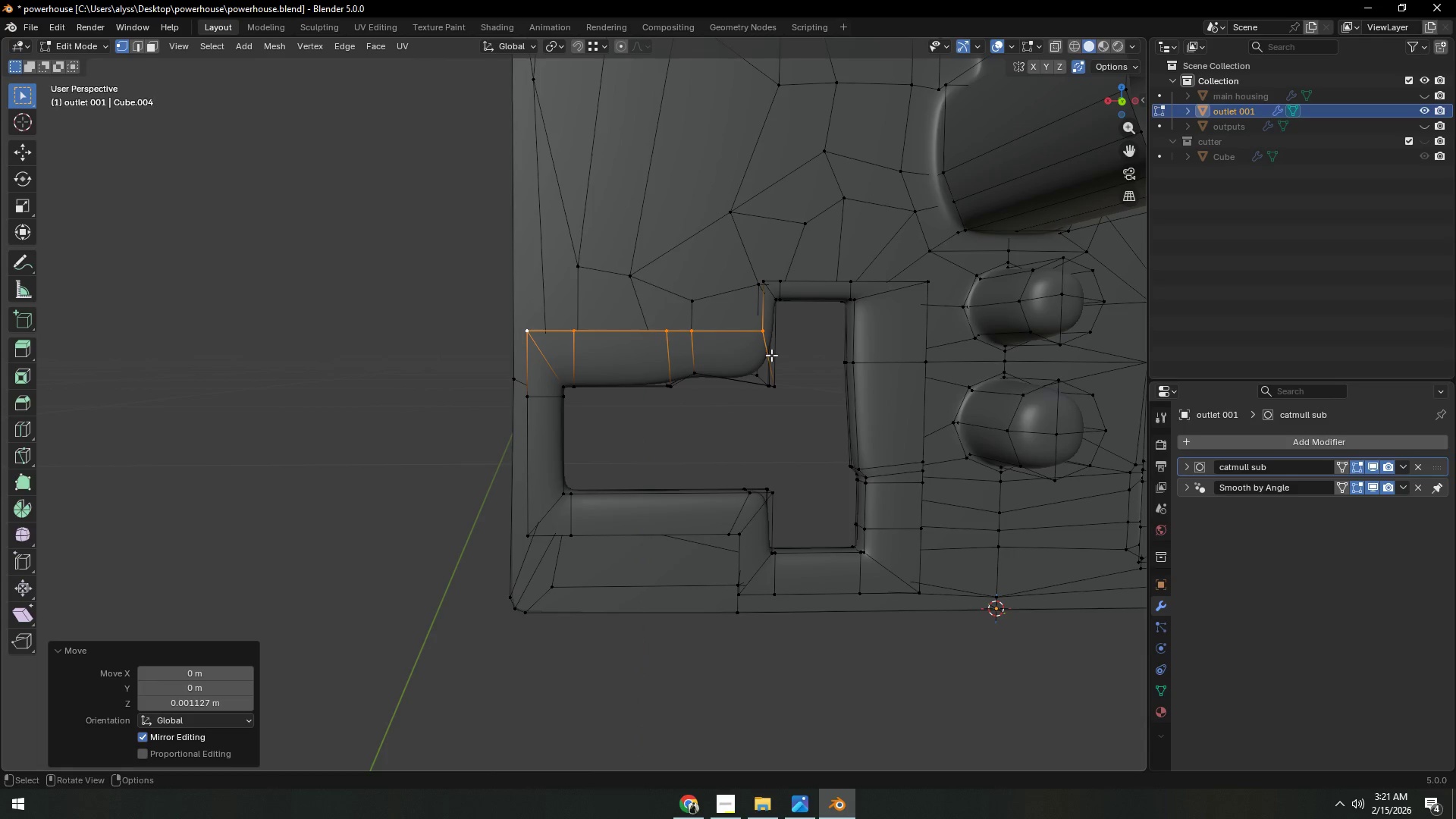 
double_click([759, 335])
 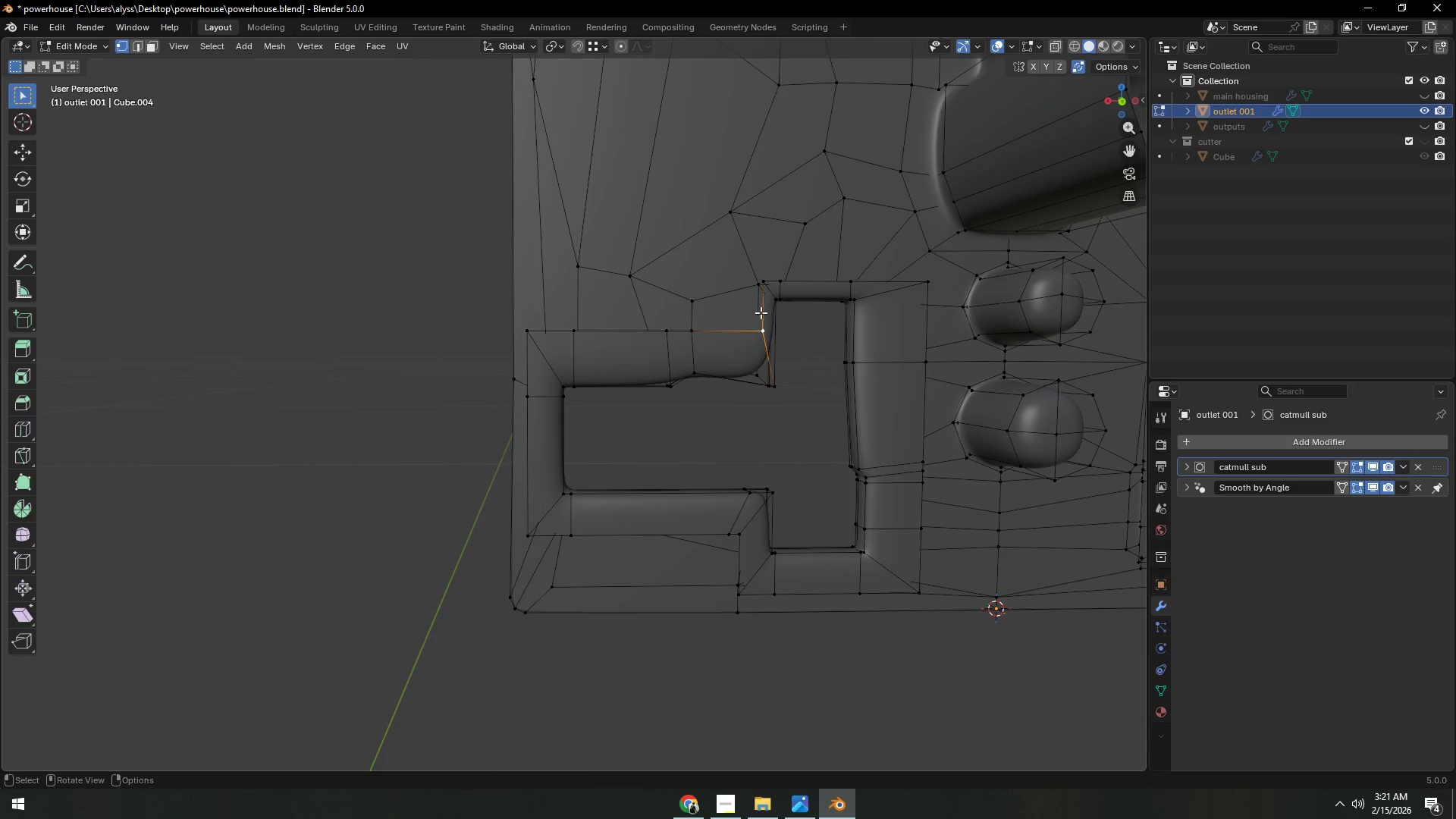 
hold_key(key=ShiftLeft, duration=0.38)
left_click([762, 283])
 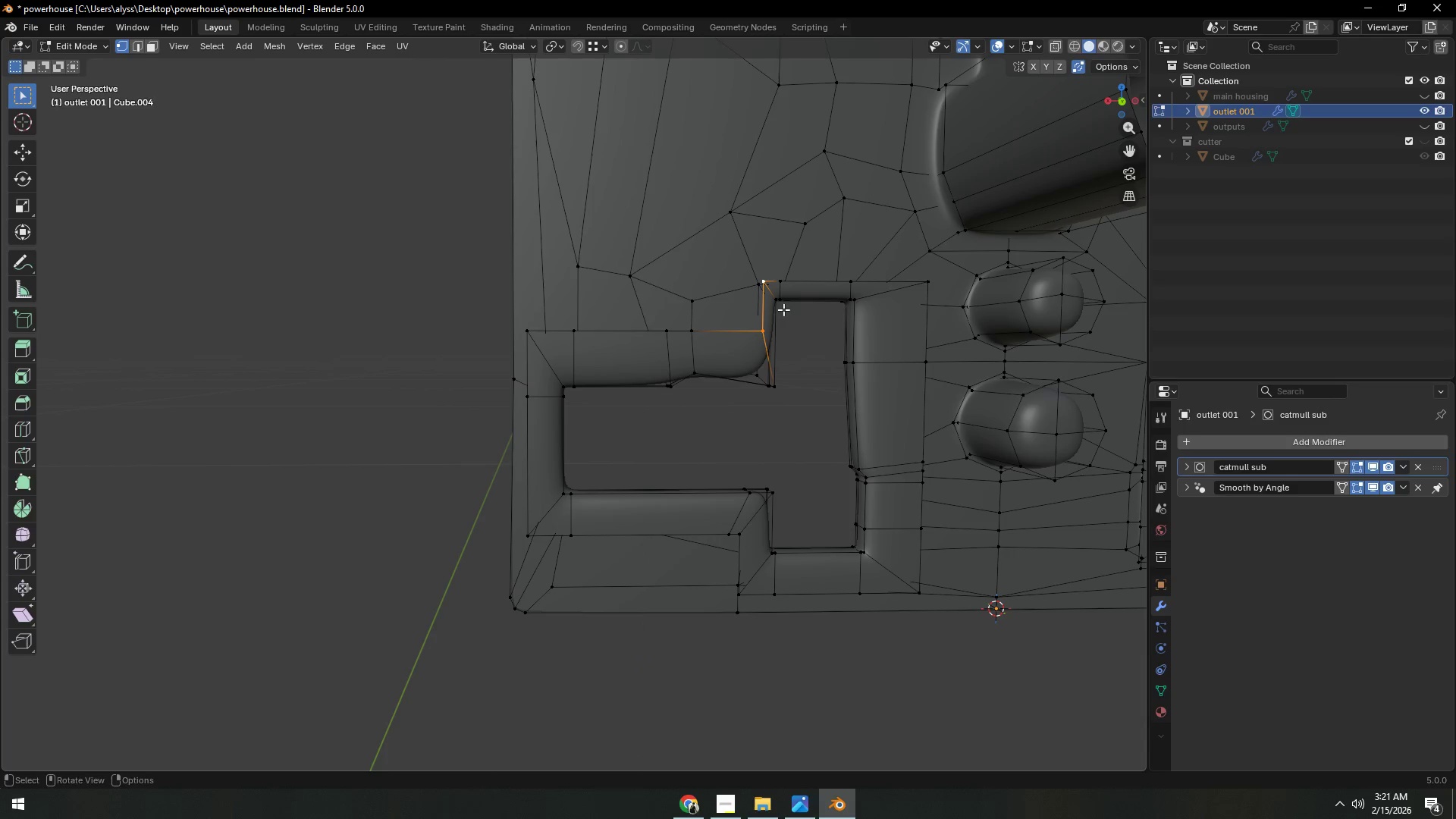 
type(gx)
 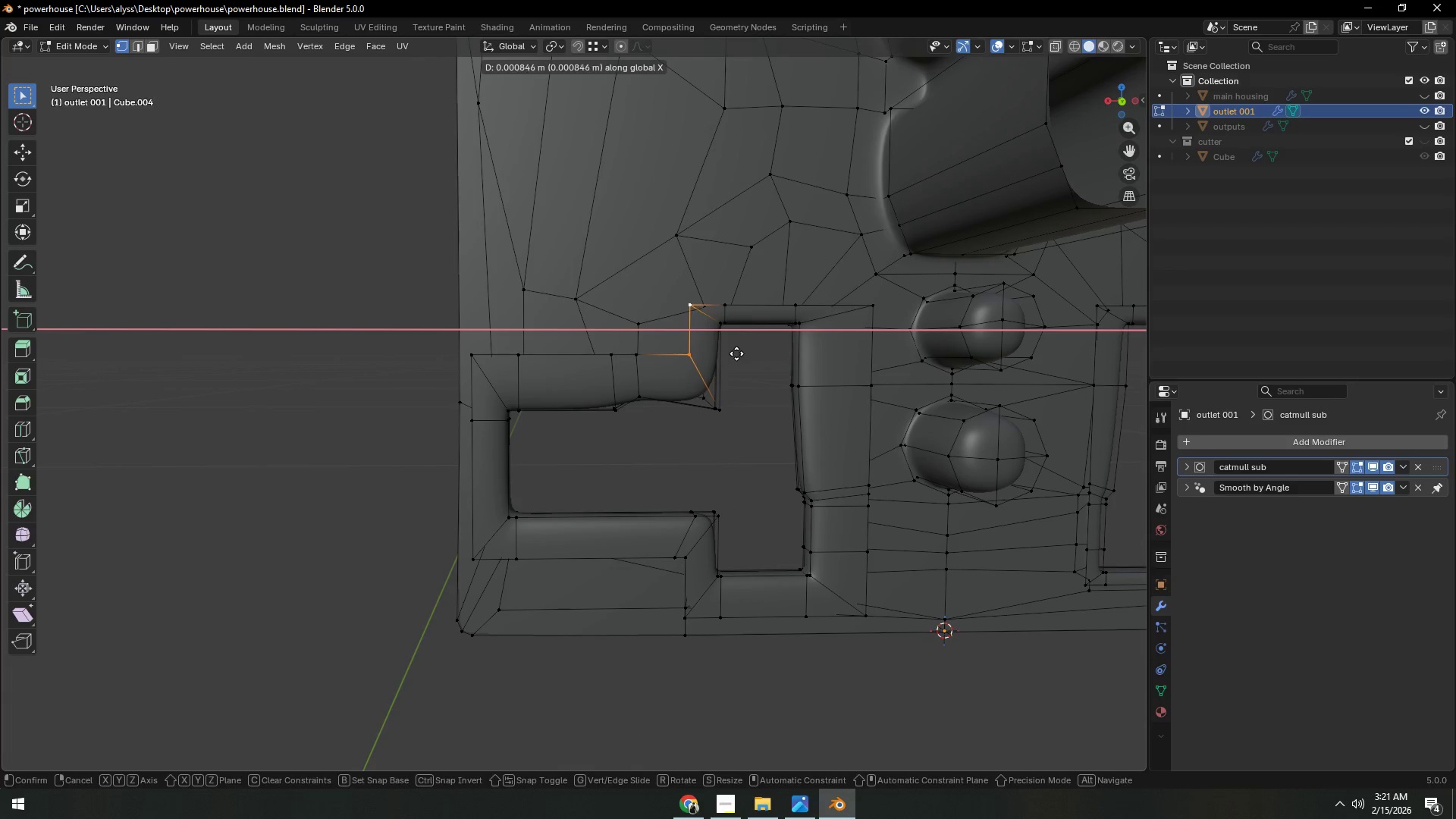 
left_click([735, 353])
 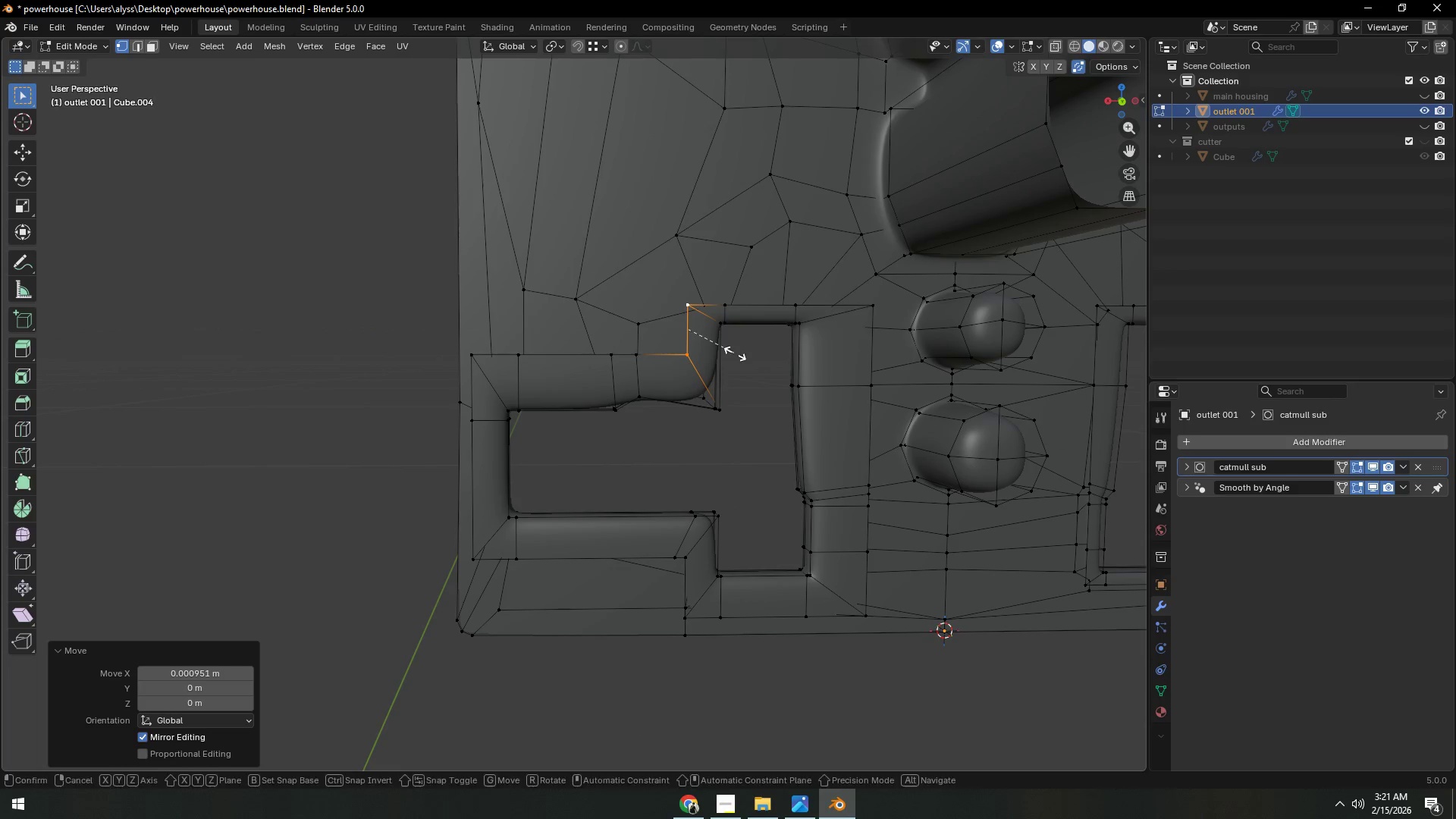 
type(sx0)
key(NumpadEnter)
 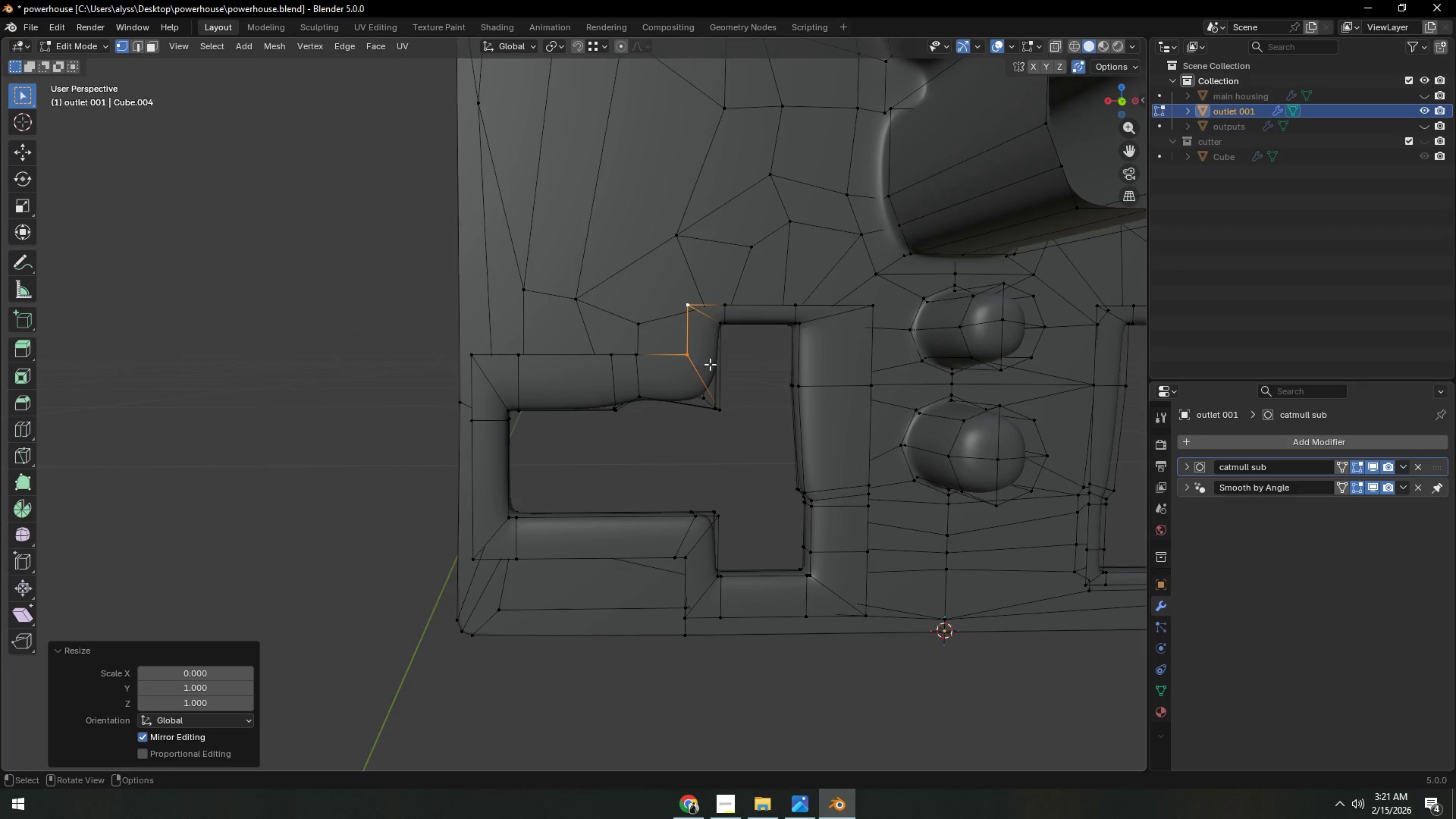 
type(gx)
 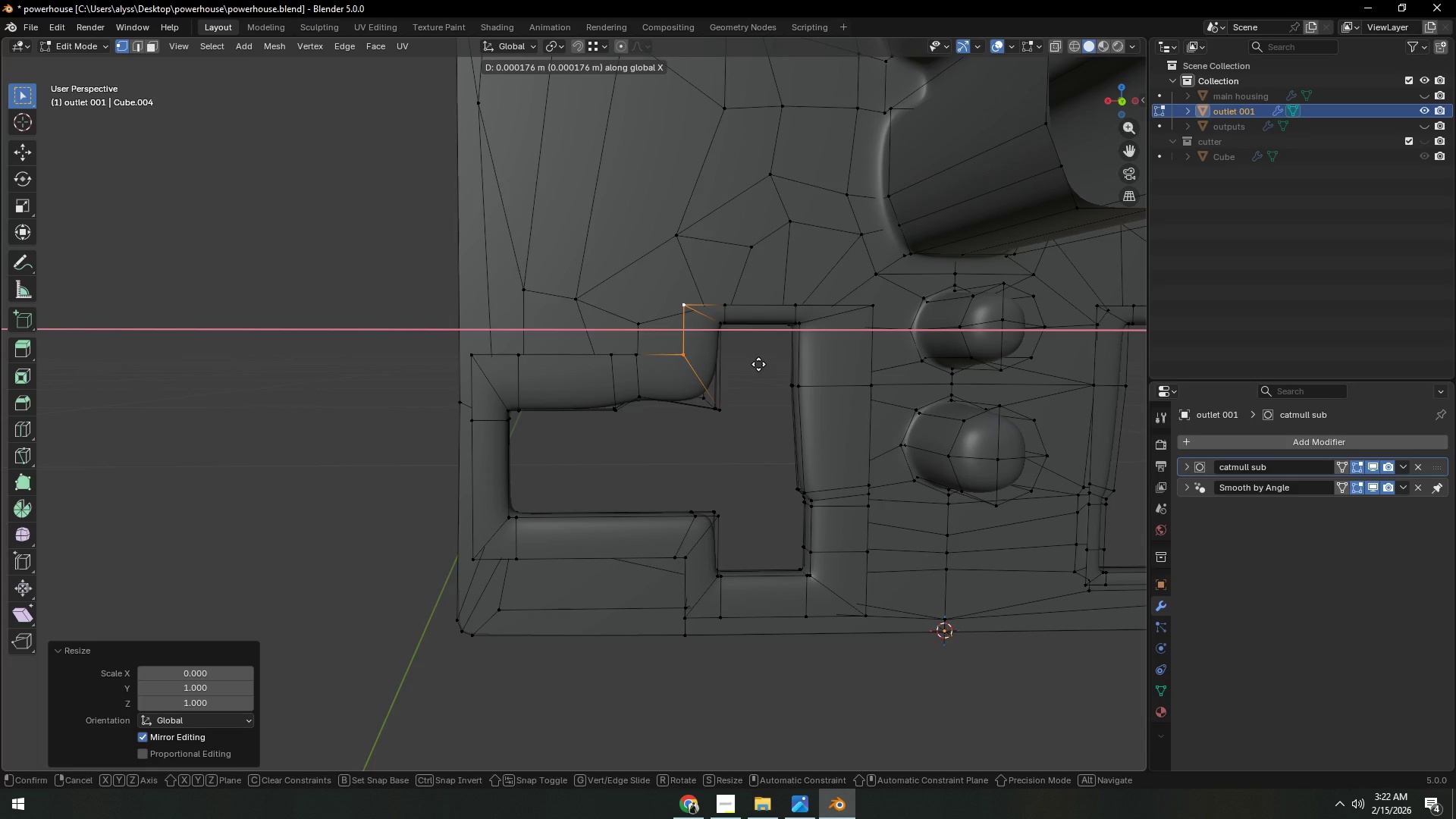 
wait(8.11)
 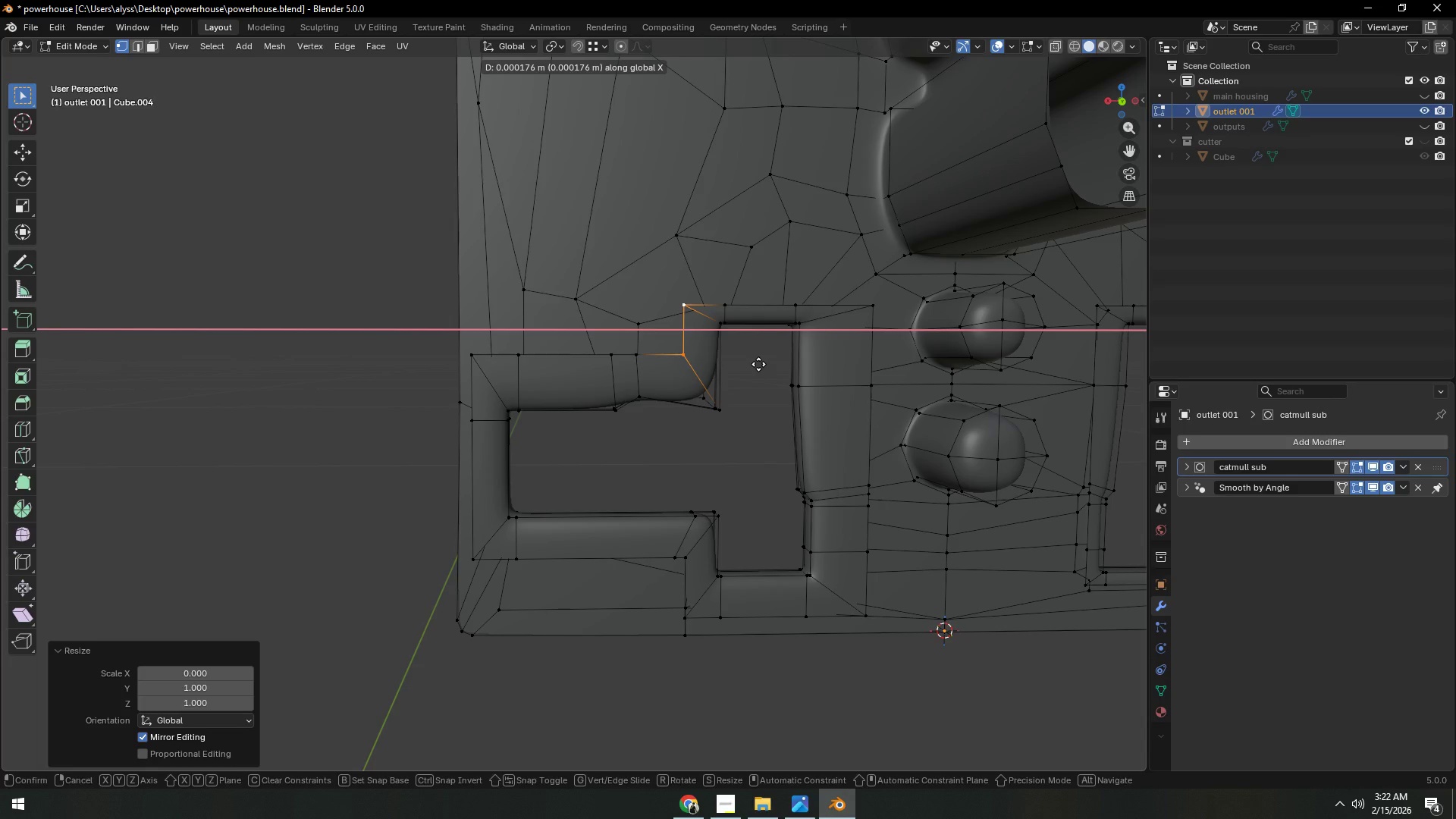 
left_click([760, 374])
 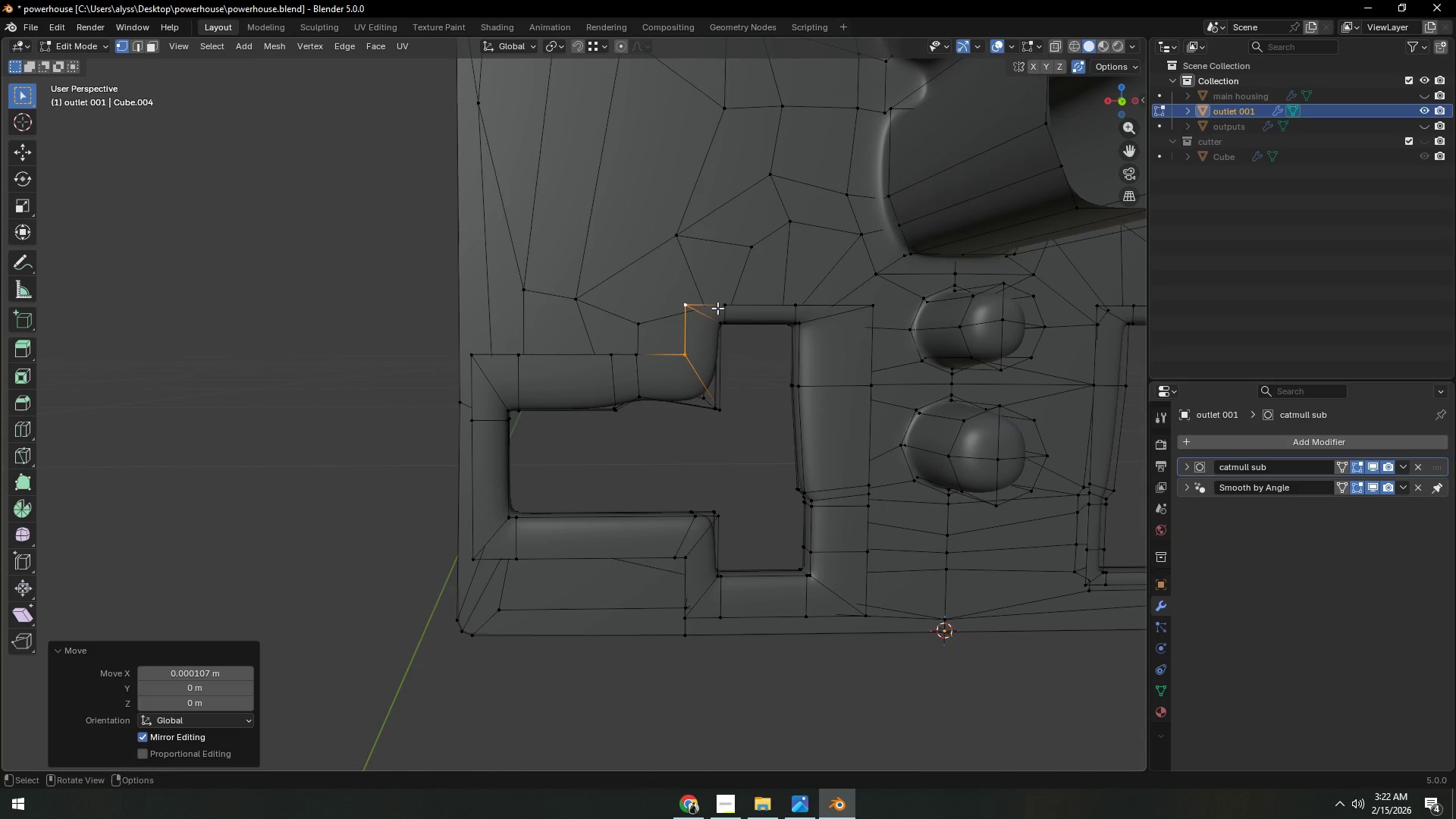 
left_click([692, 305])
 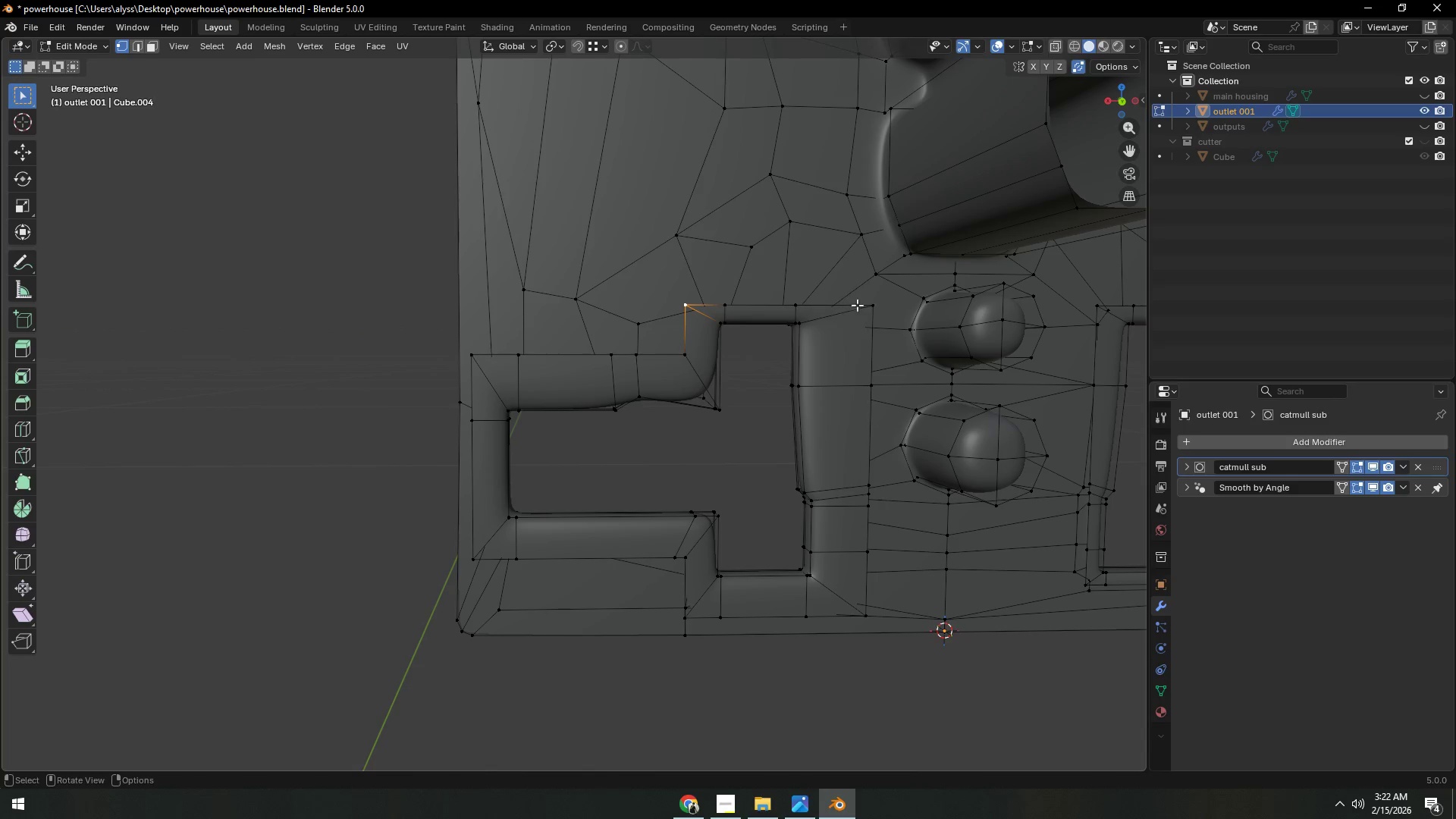 
key(Control+ControlLeft)
 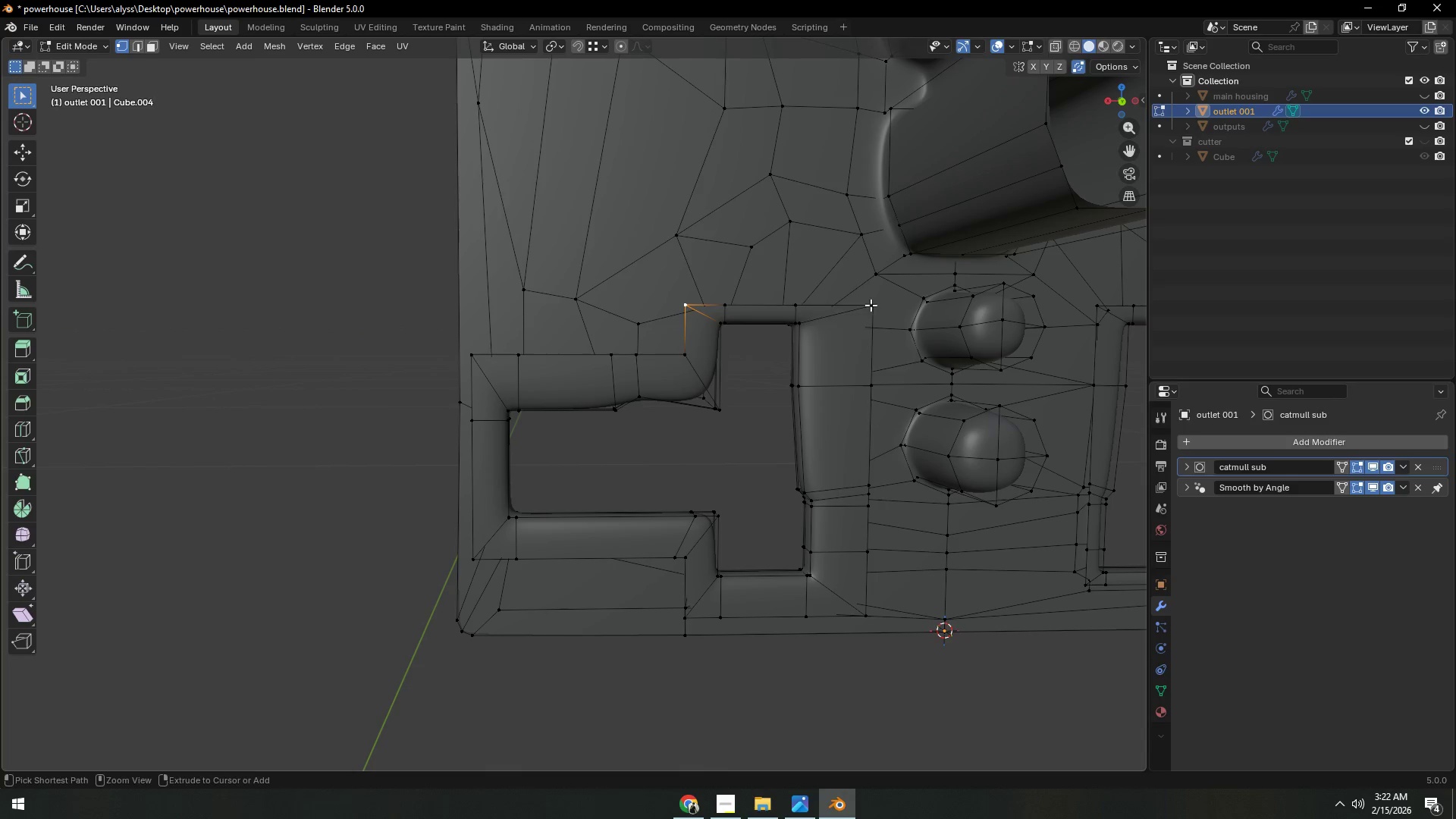 
left_click([871, 305])
 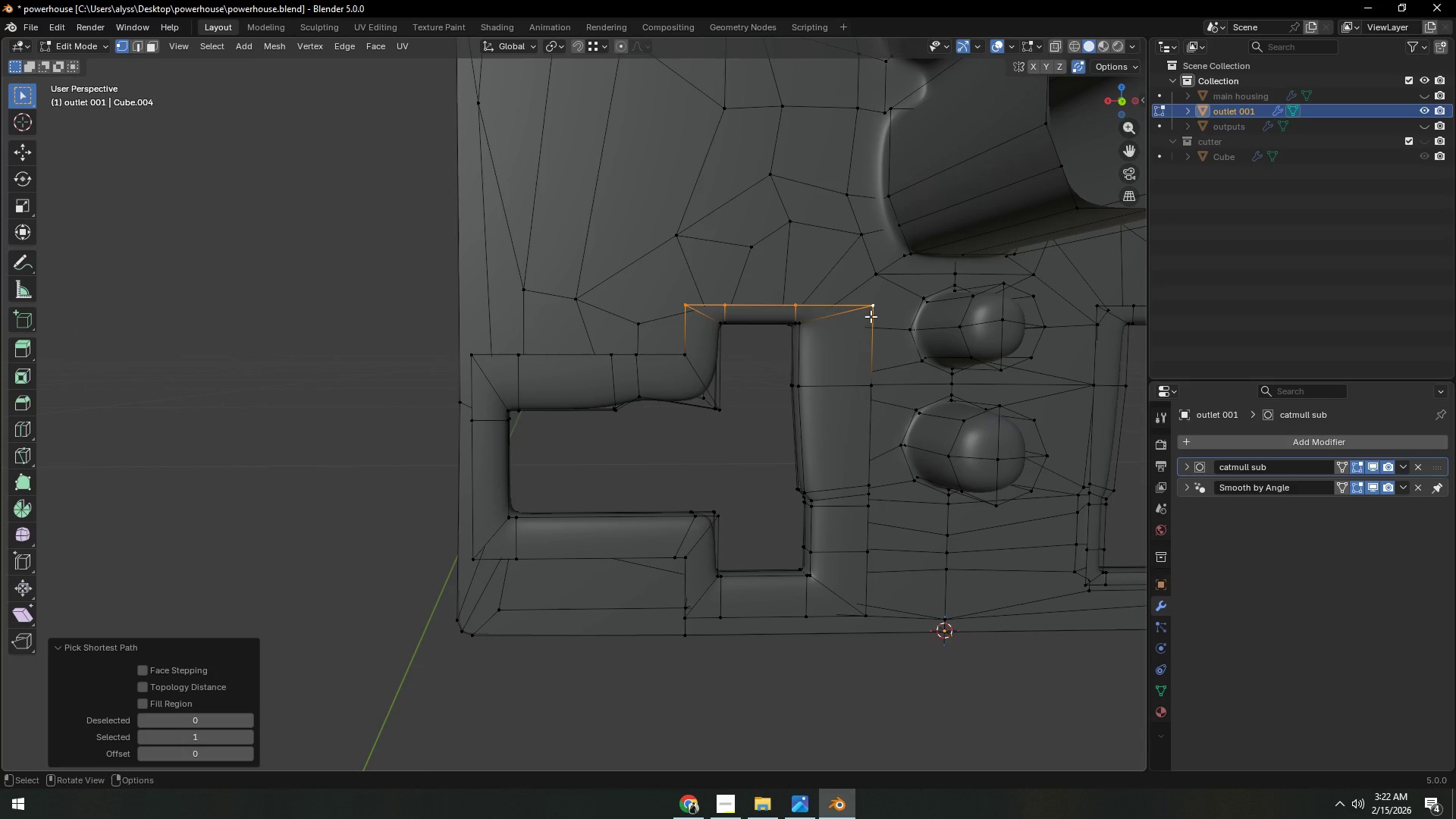 
type(gz)
 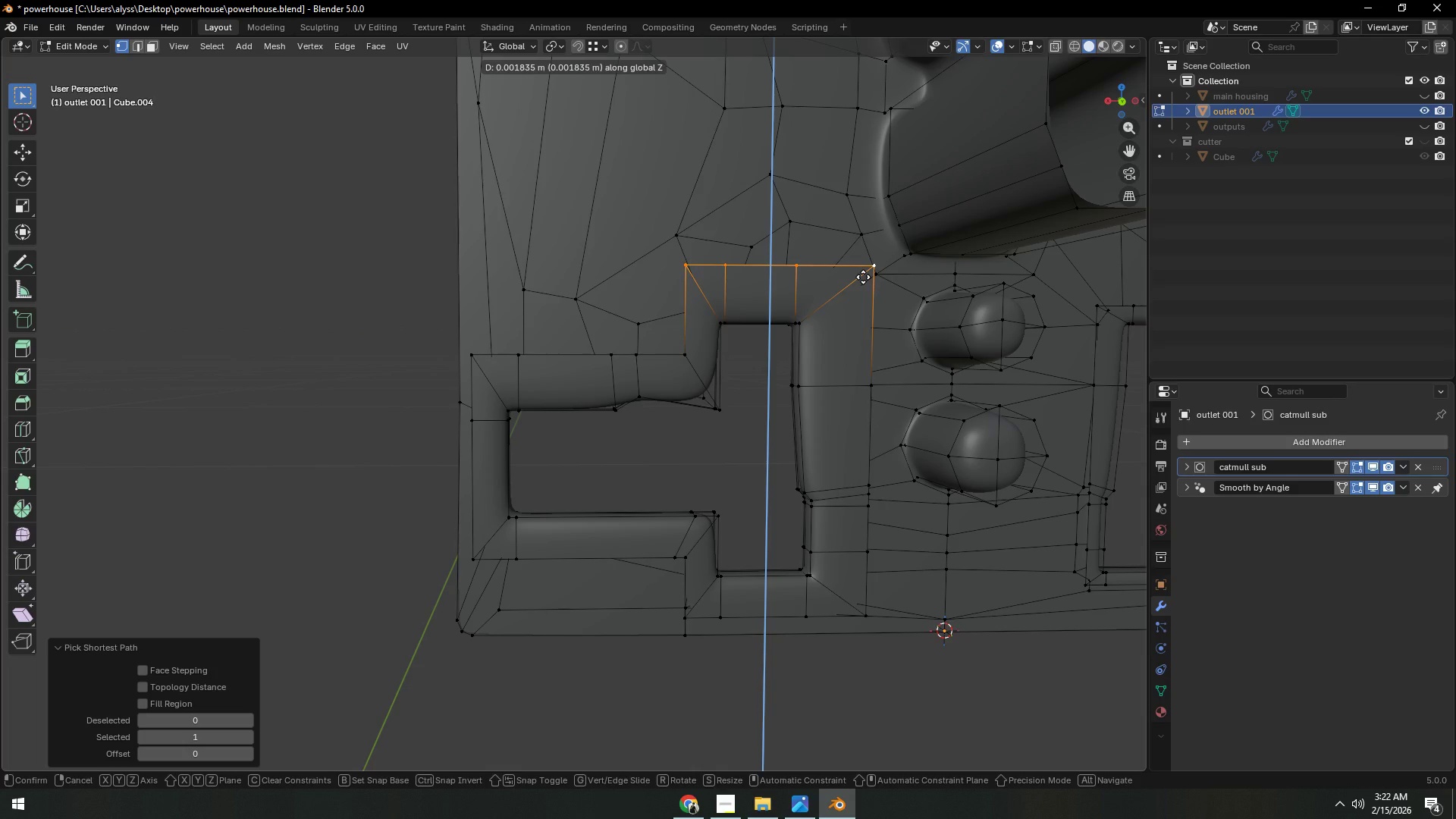 
left_click([863, 277])
 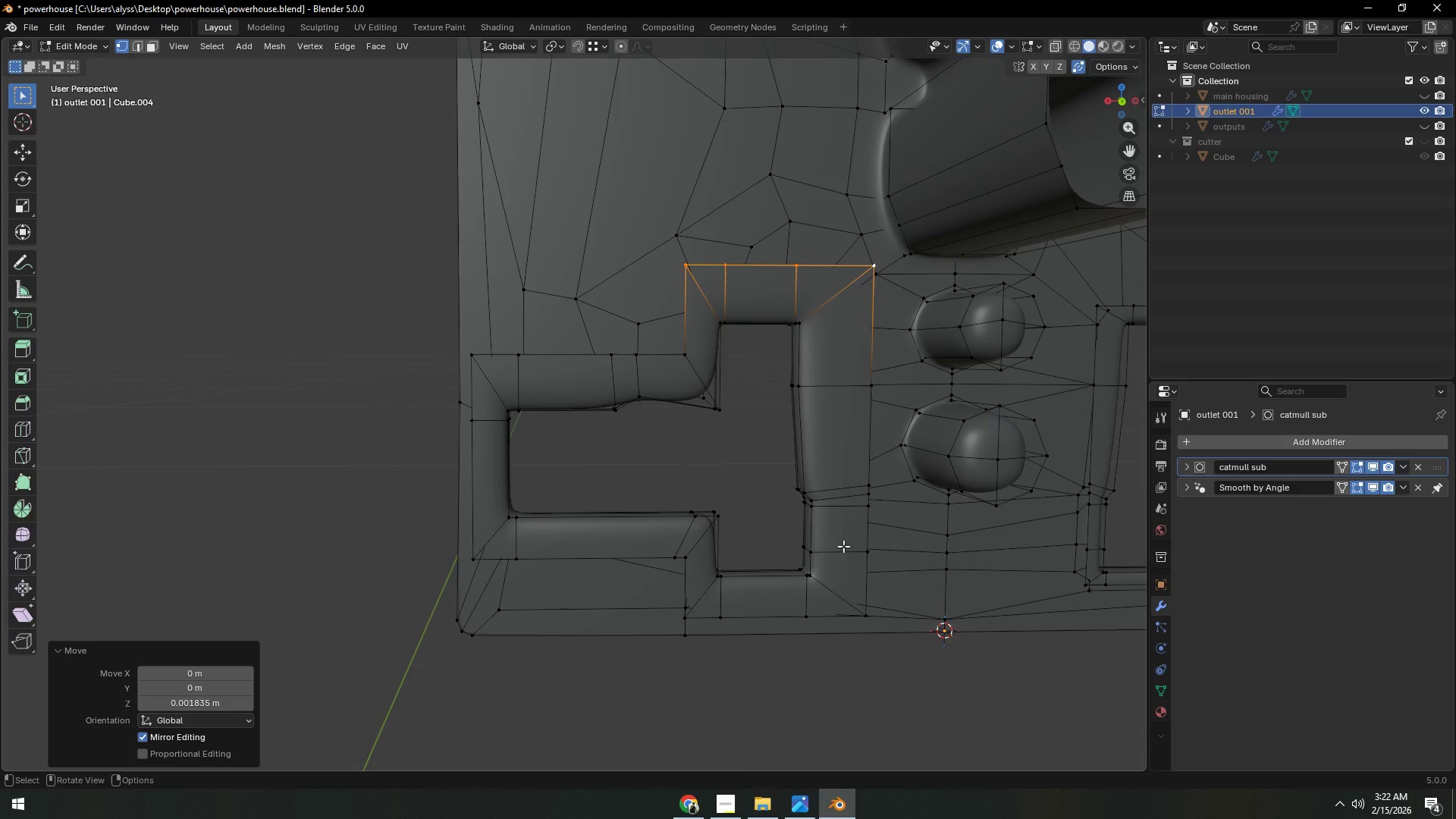 
key(Control+T)
 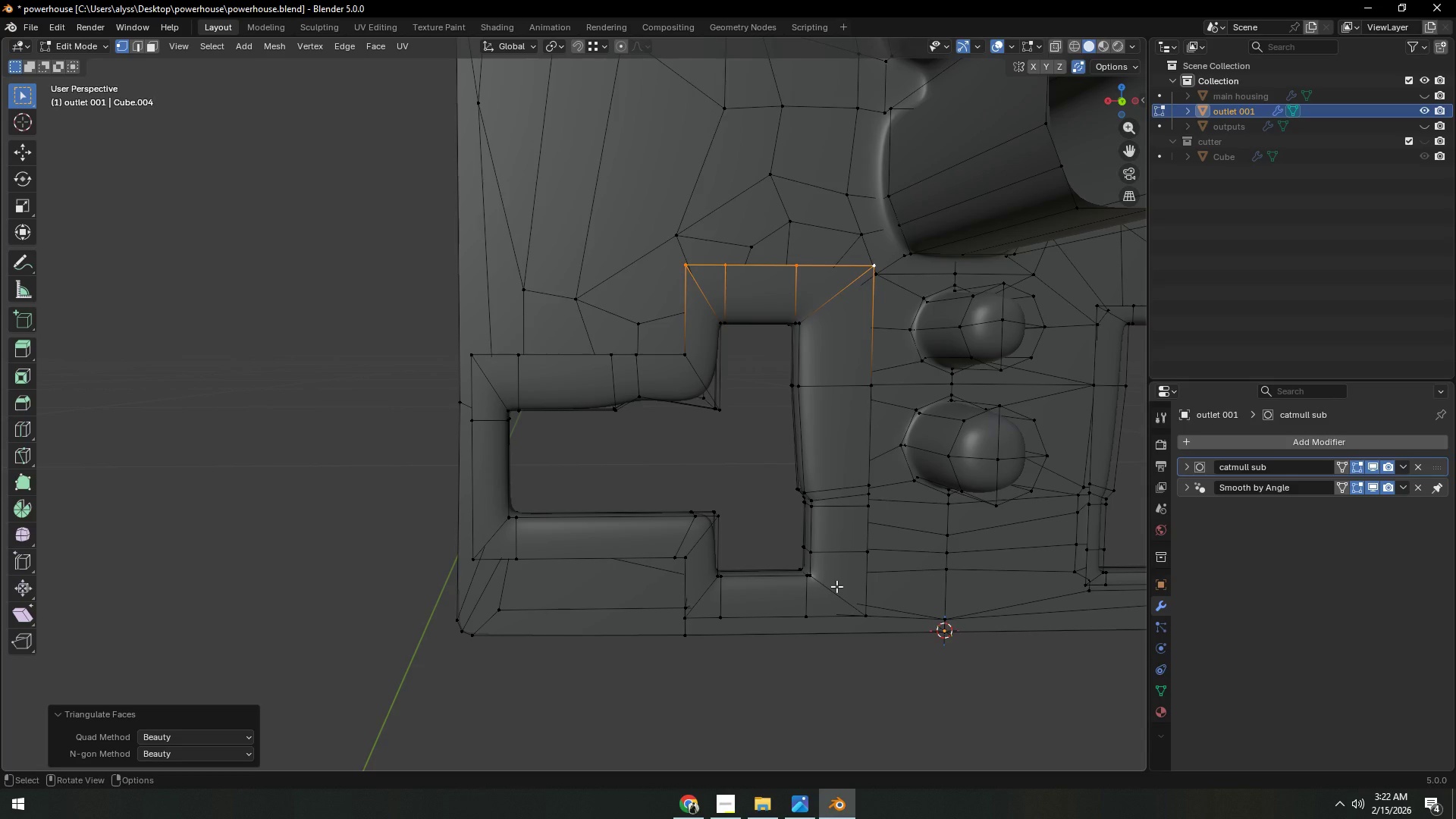 
key(Control+ControlLeft)
 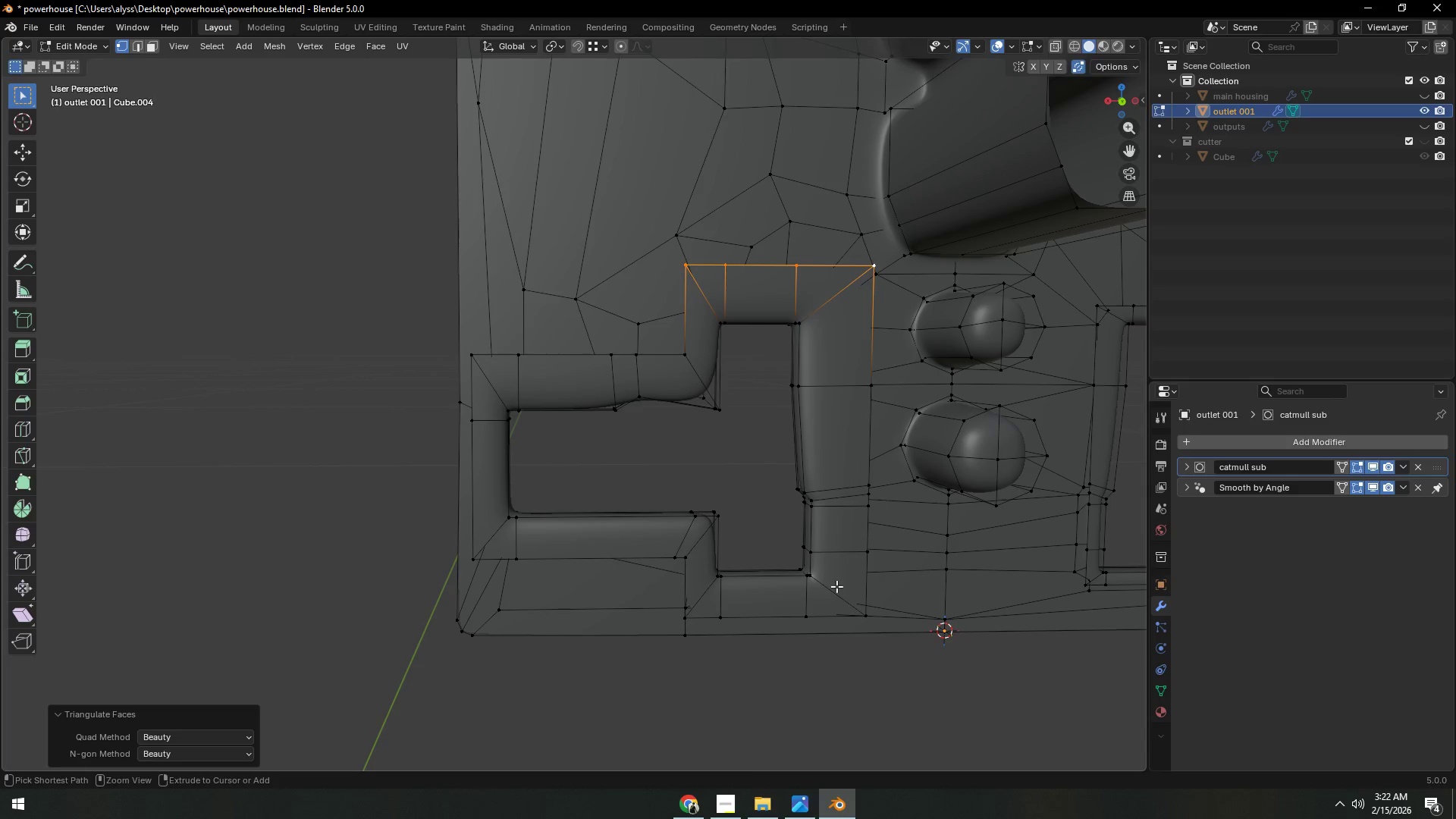 
key(Control+R)
 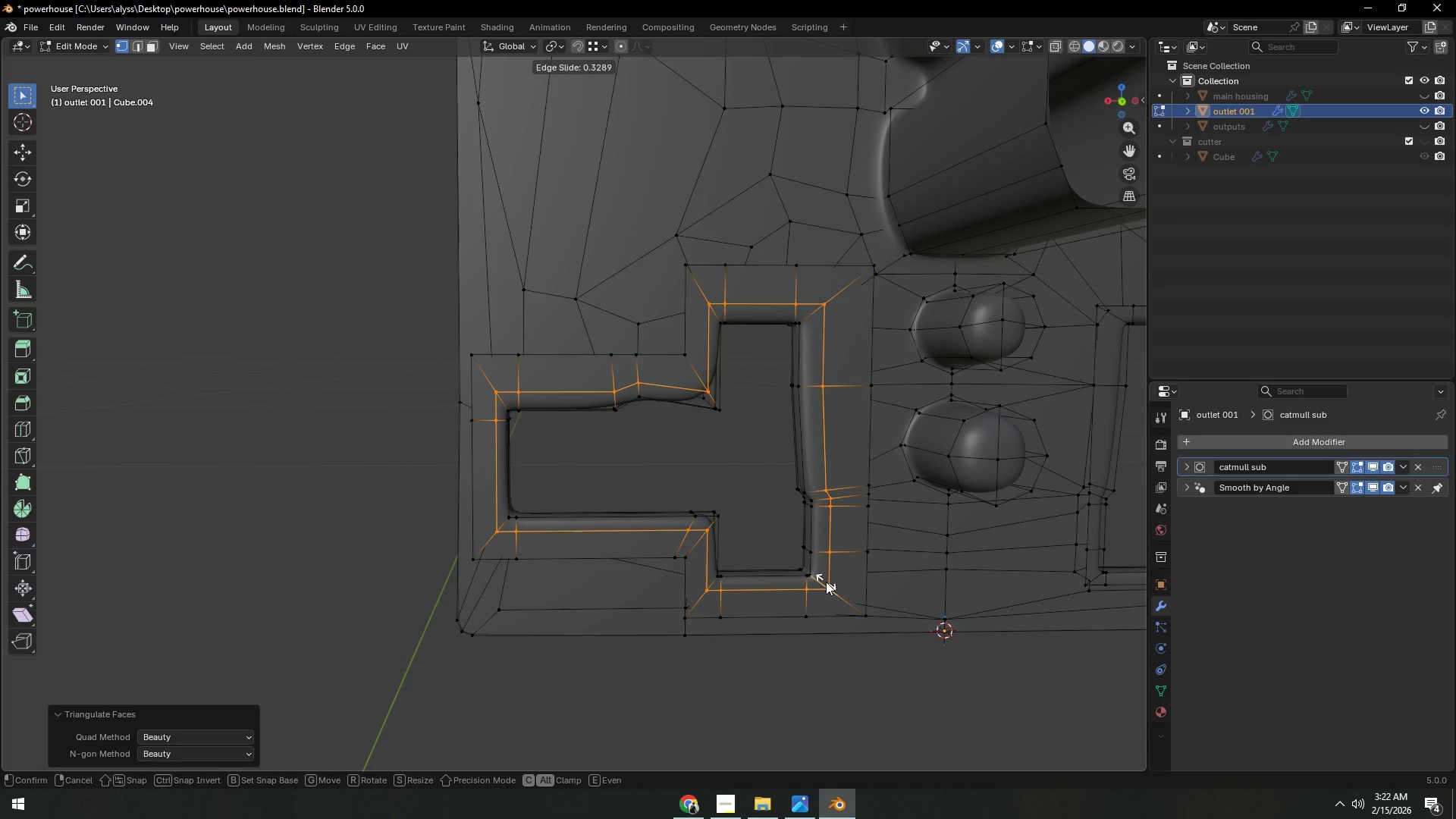 
left_click([826, 582])
 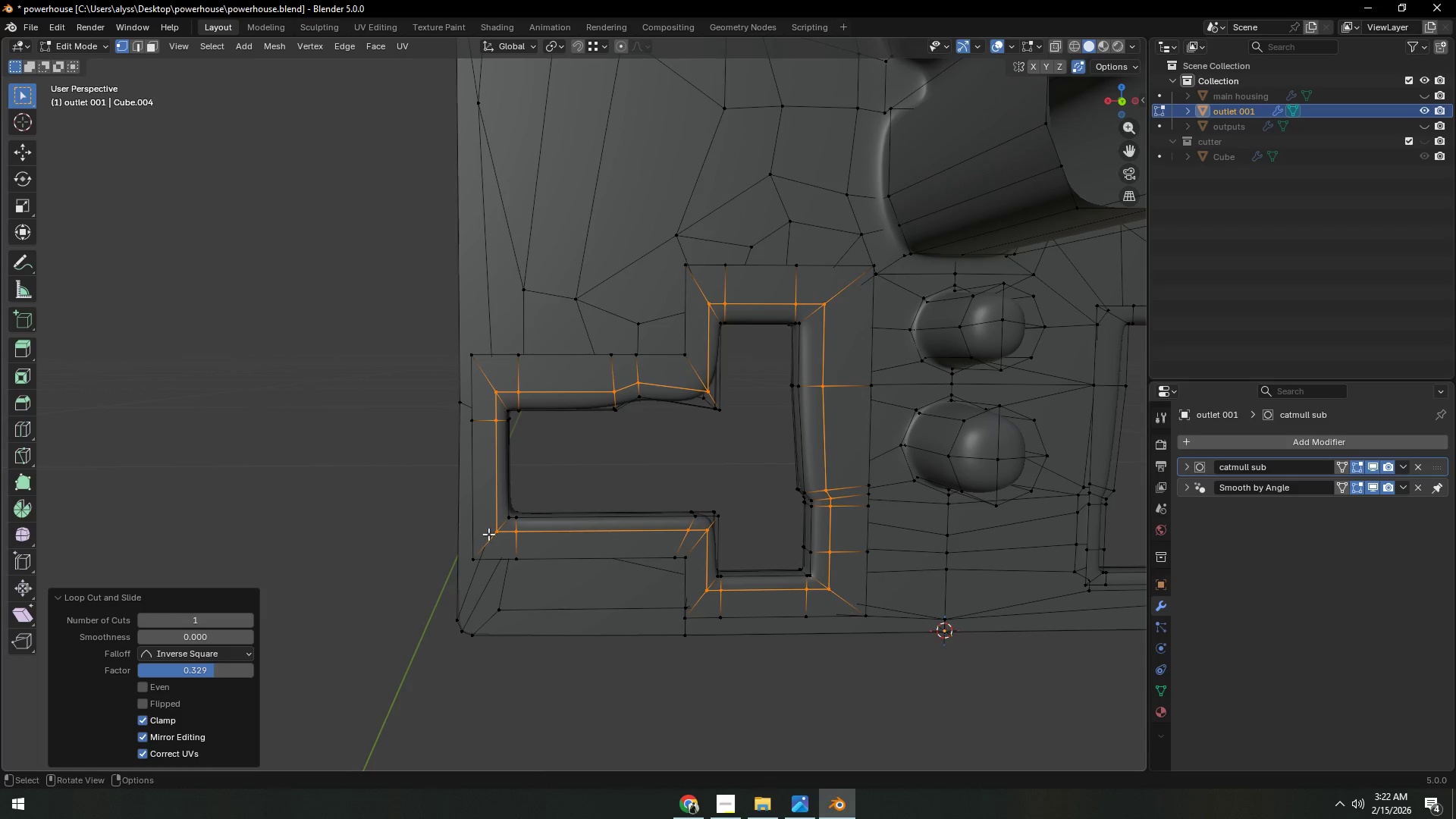 
left_click([355, 504])
 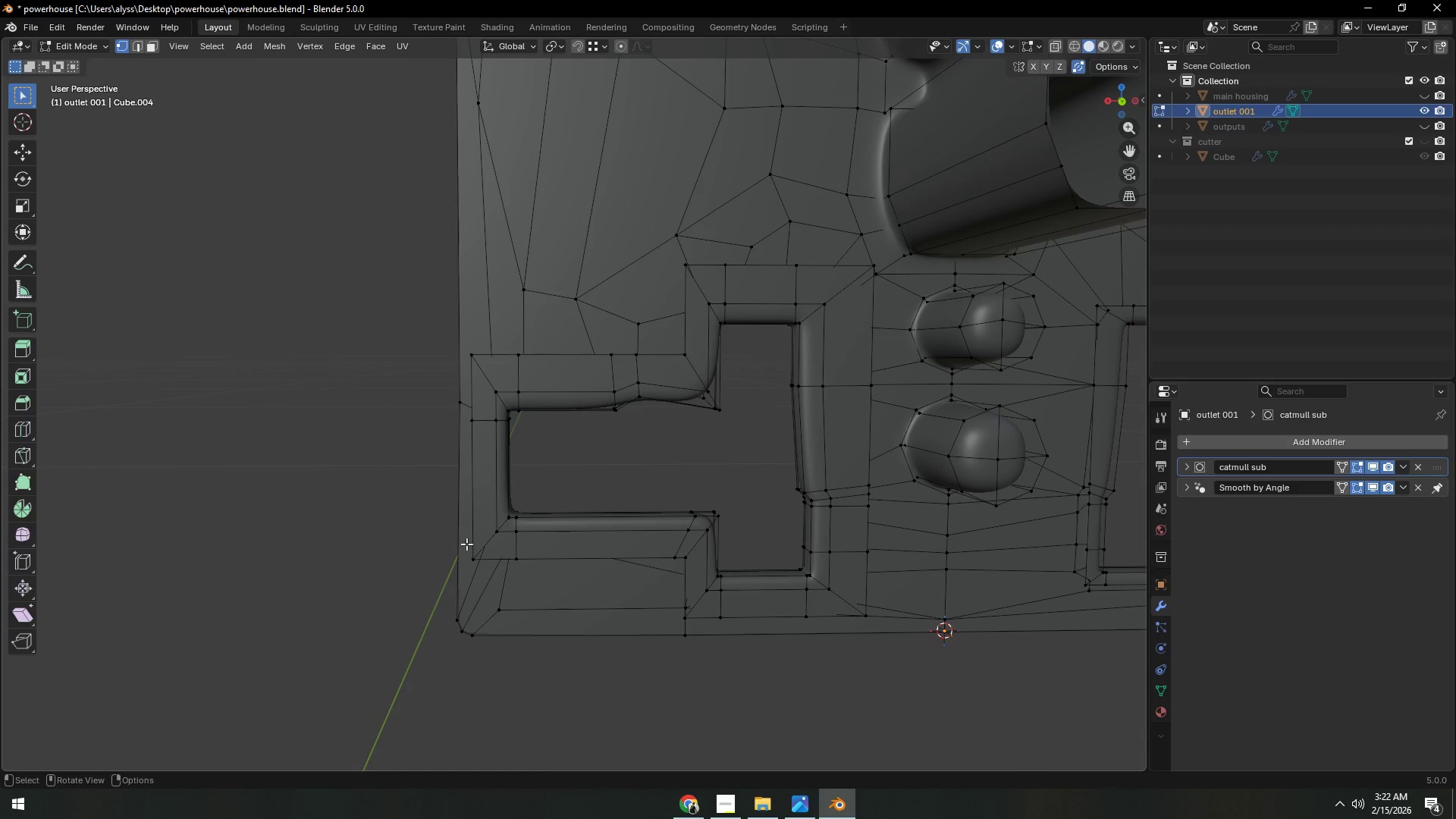 
hold_key(key=AltLeft, duration=0.33)
 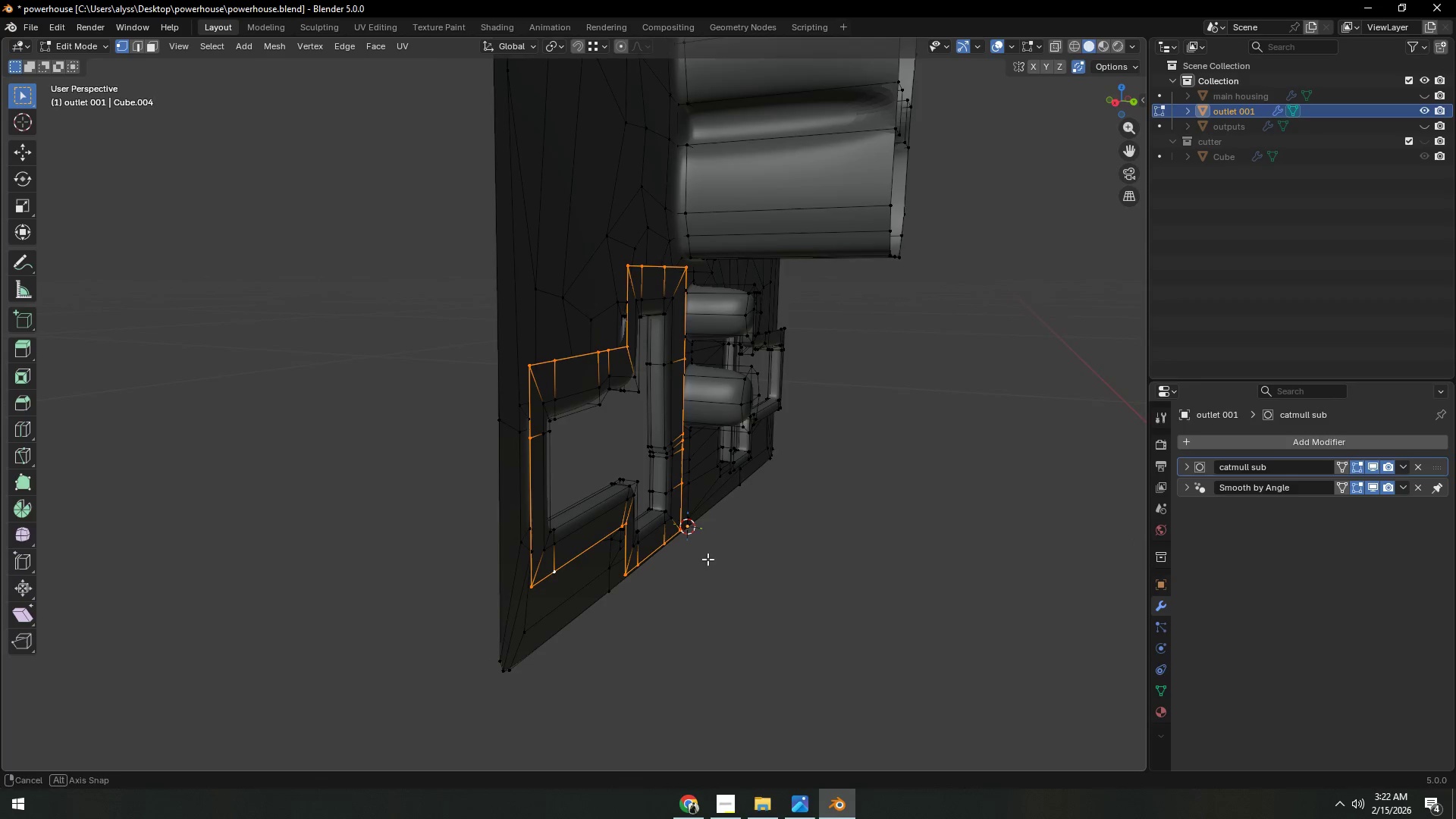 
type(exy)
 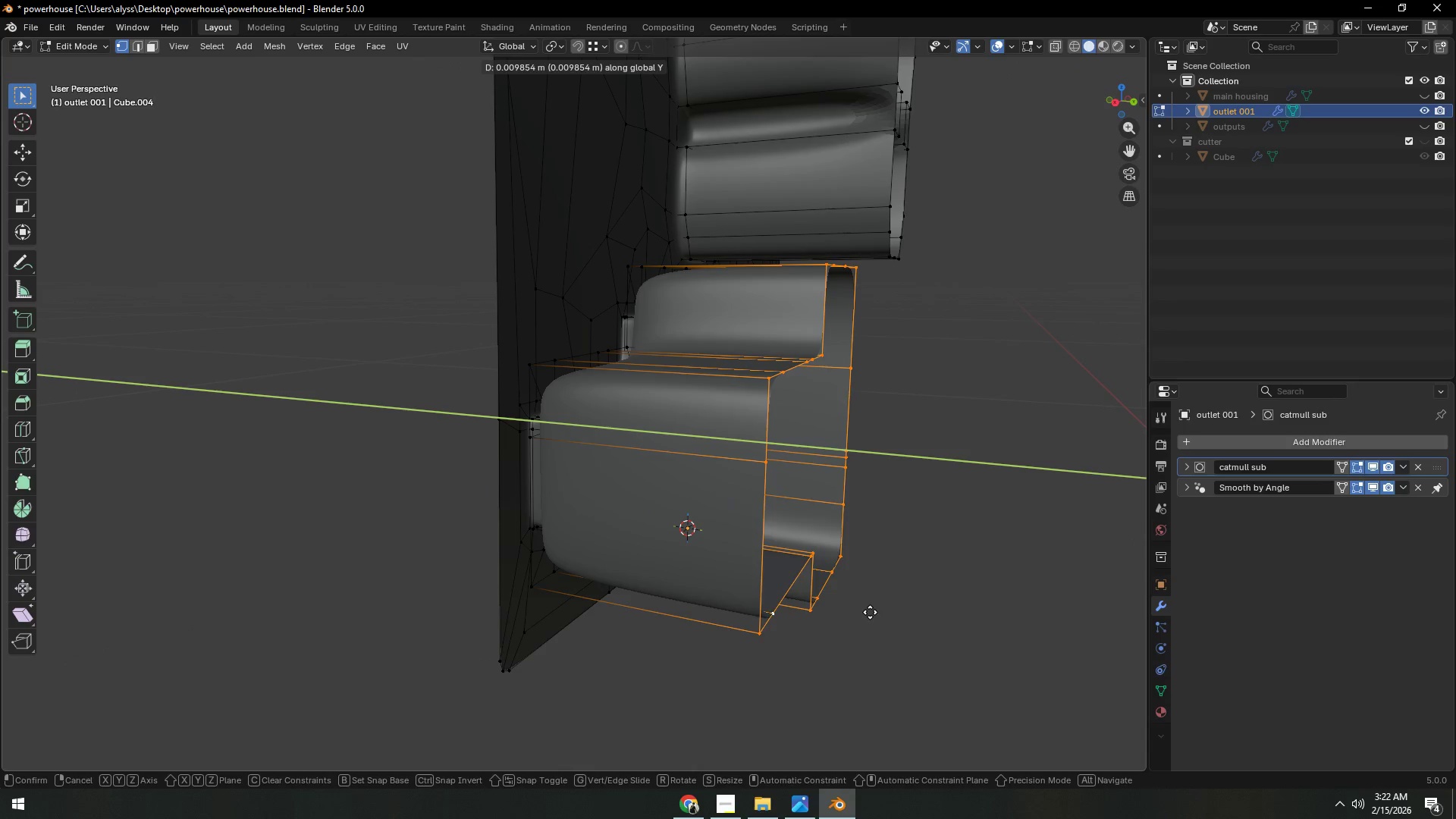 
left_click([877, 619])
 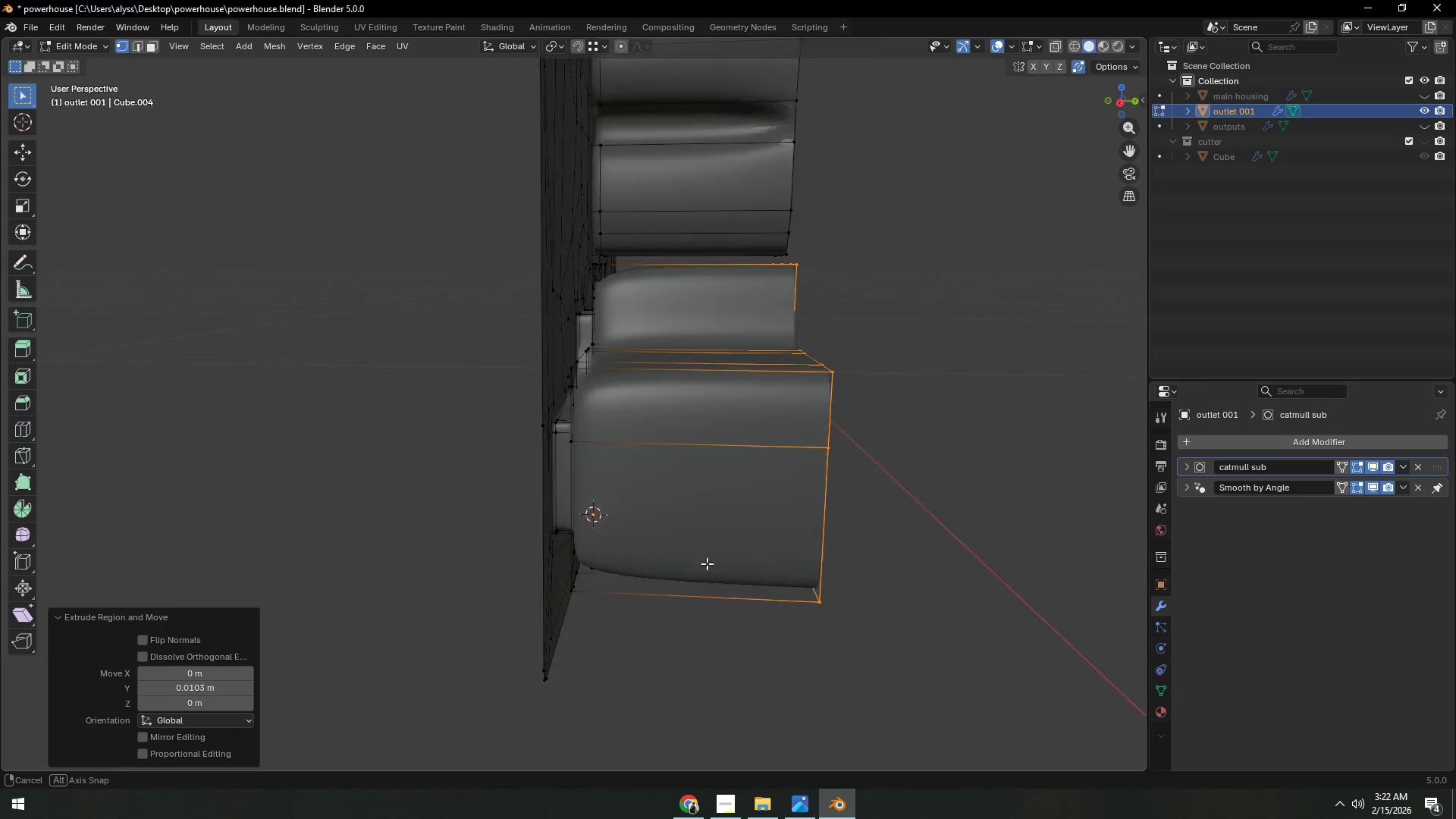 
key(Control+ControlLeft)
 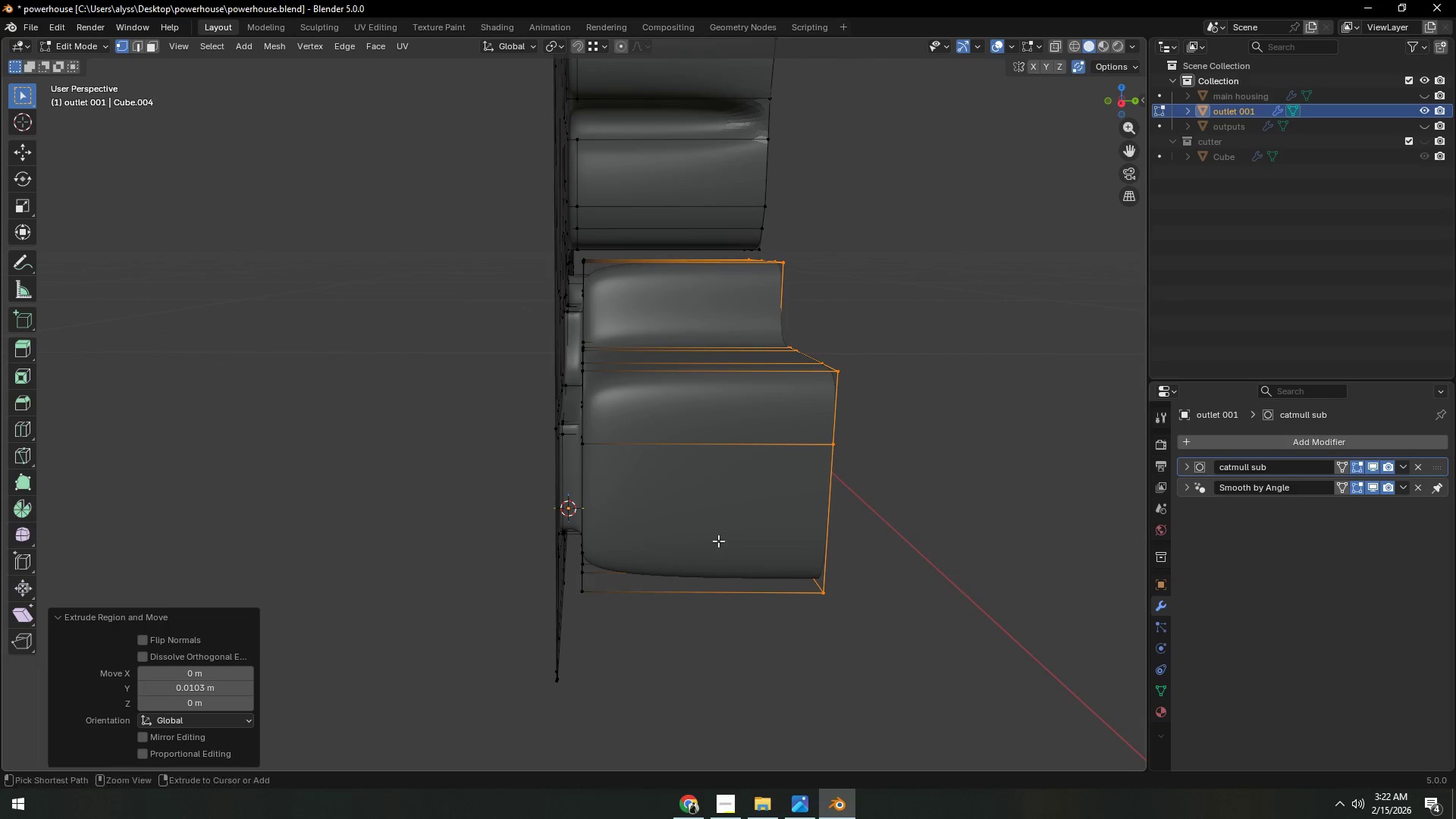 
key(Control+R)
 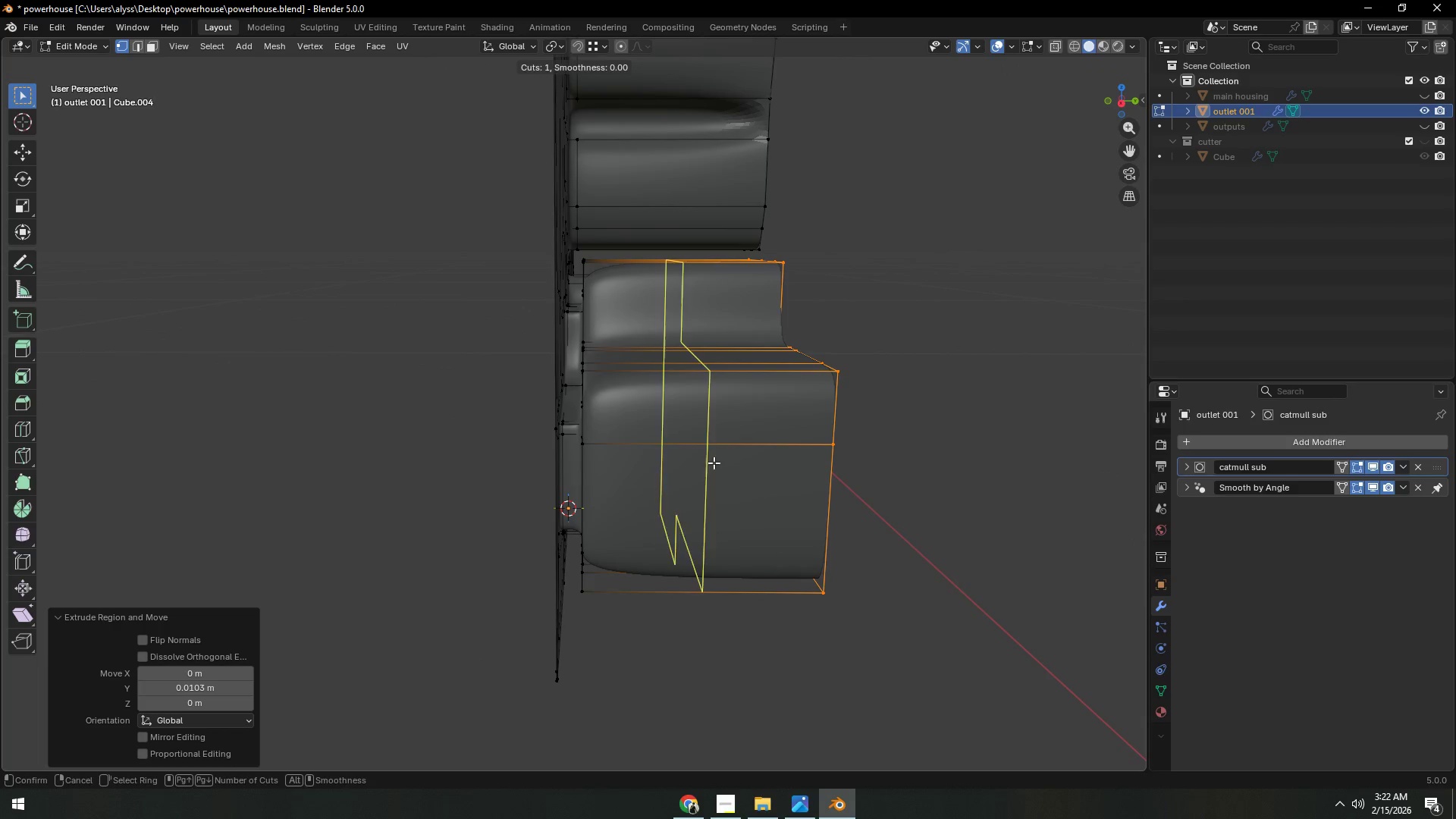 
left_click([714, 457])
 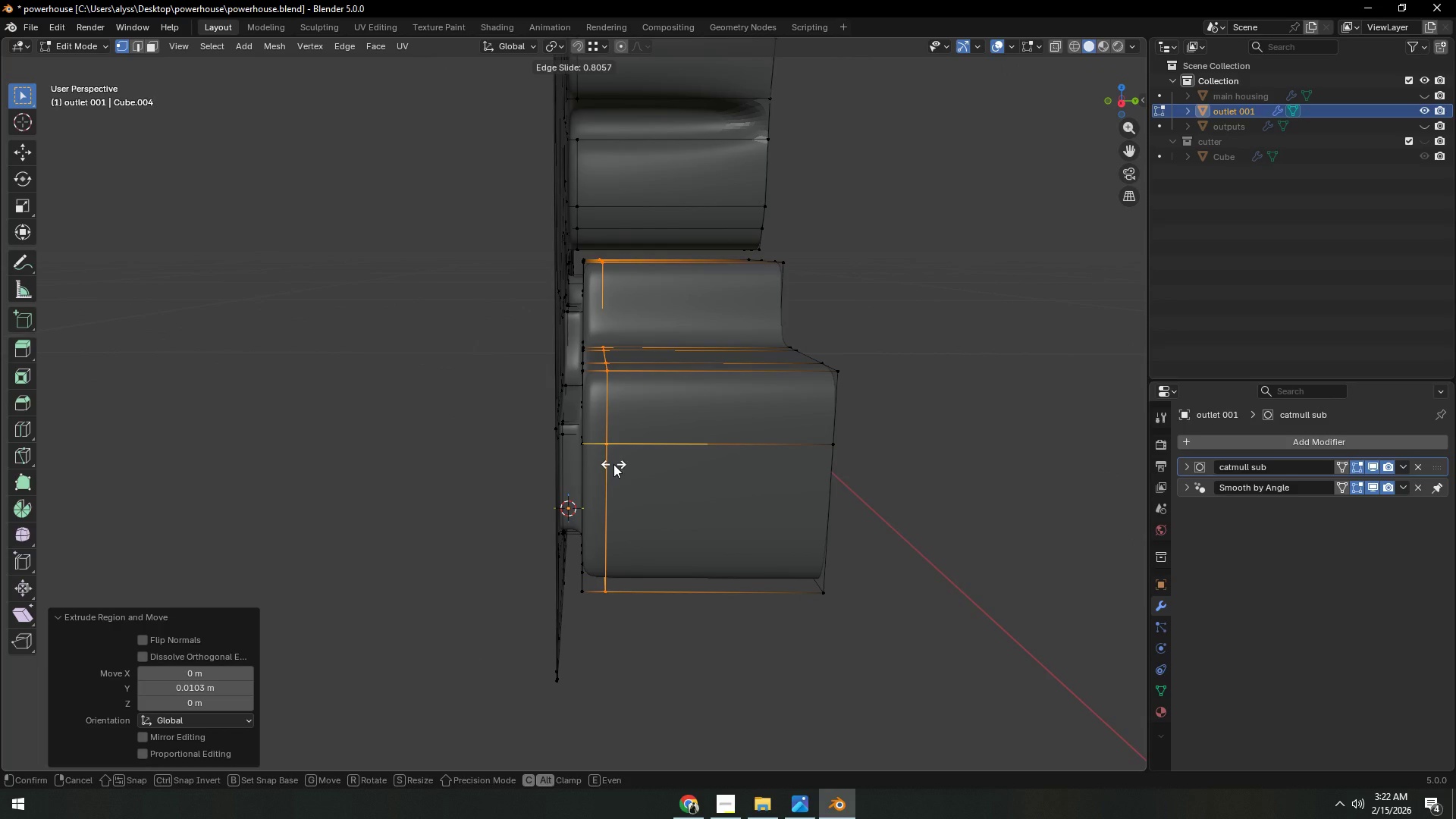 
left_click([613, 464])
 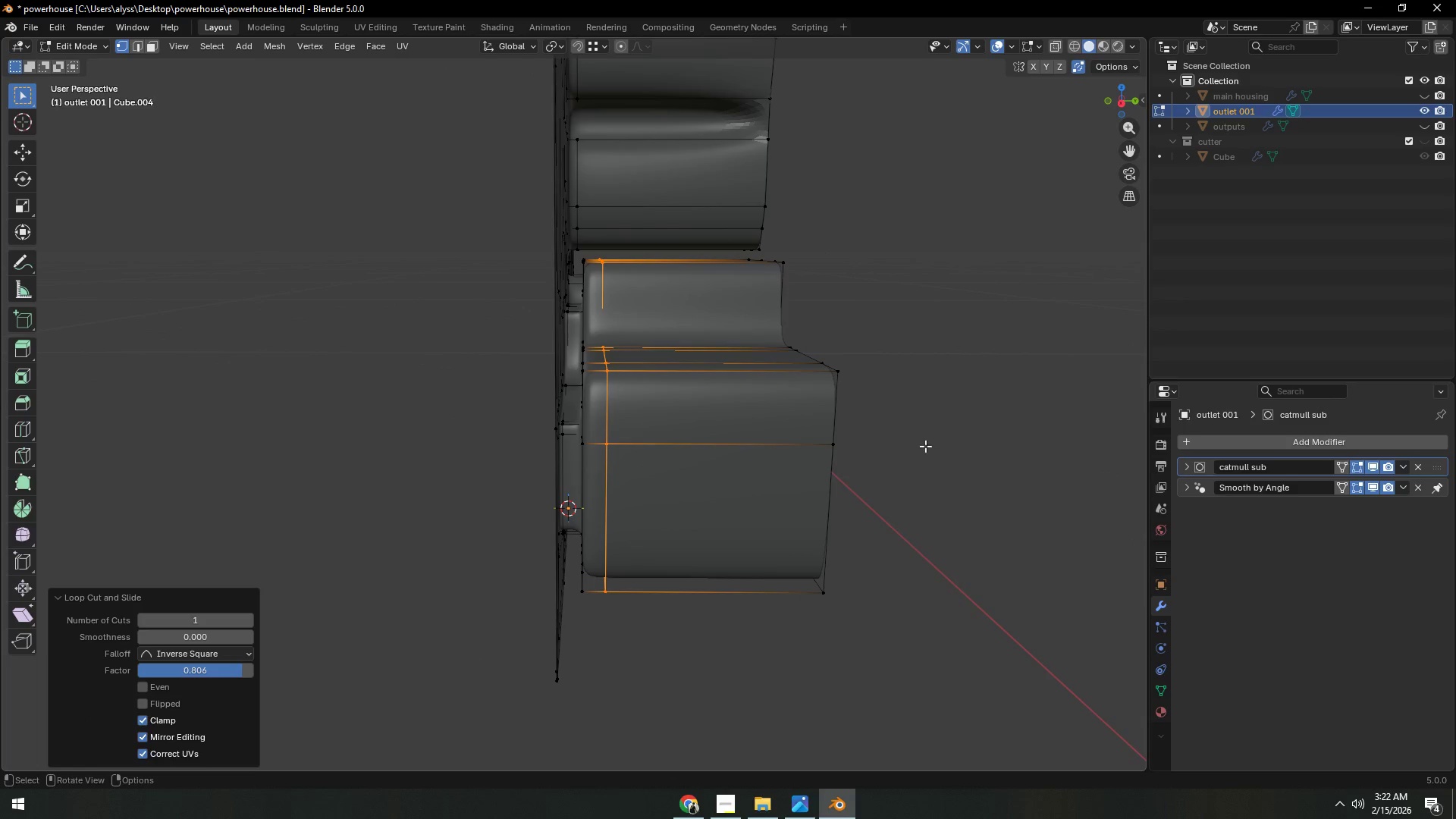 
left_click([925, 446])
 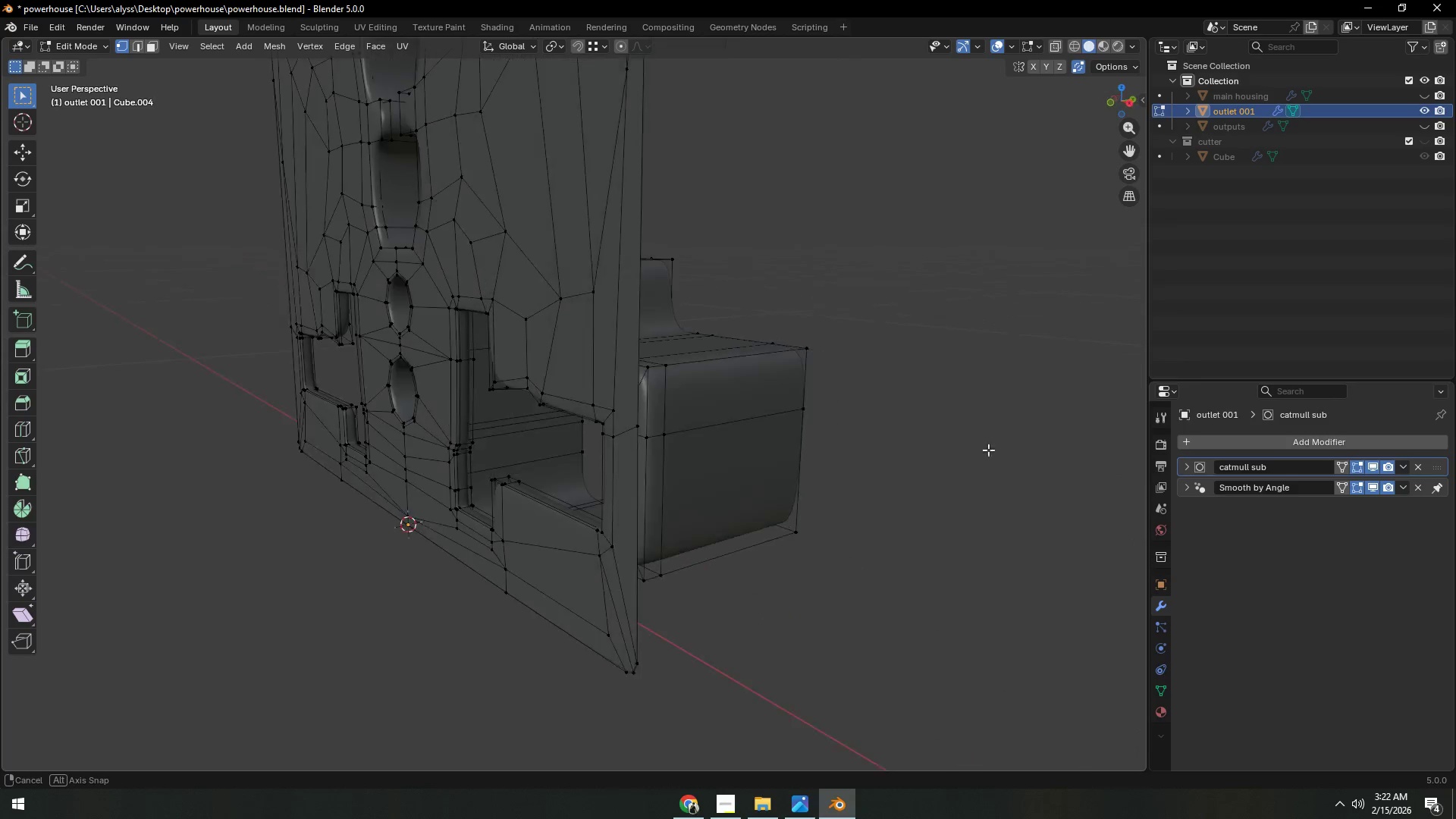 
key(Tab)
 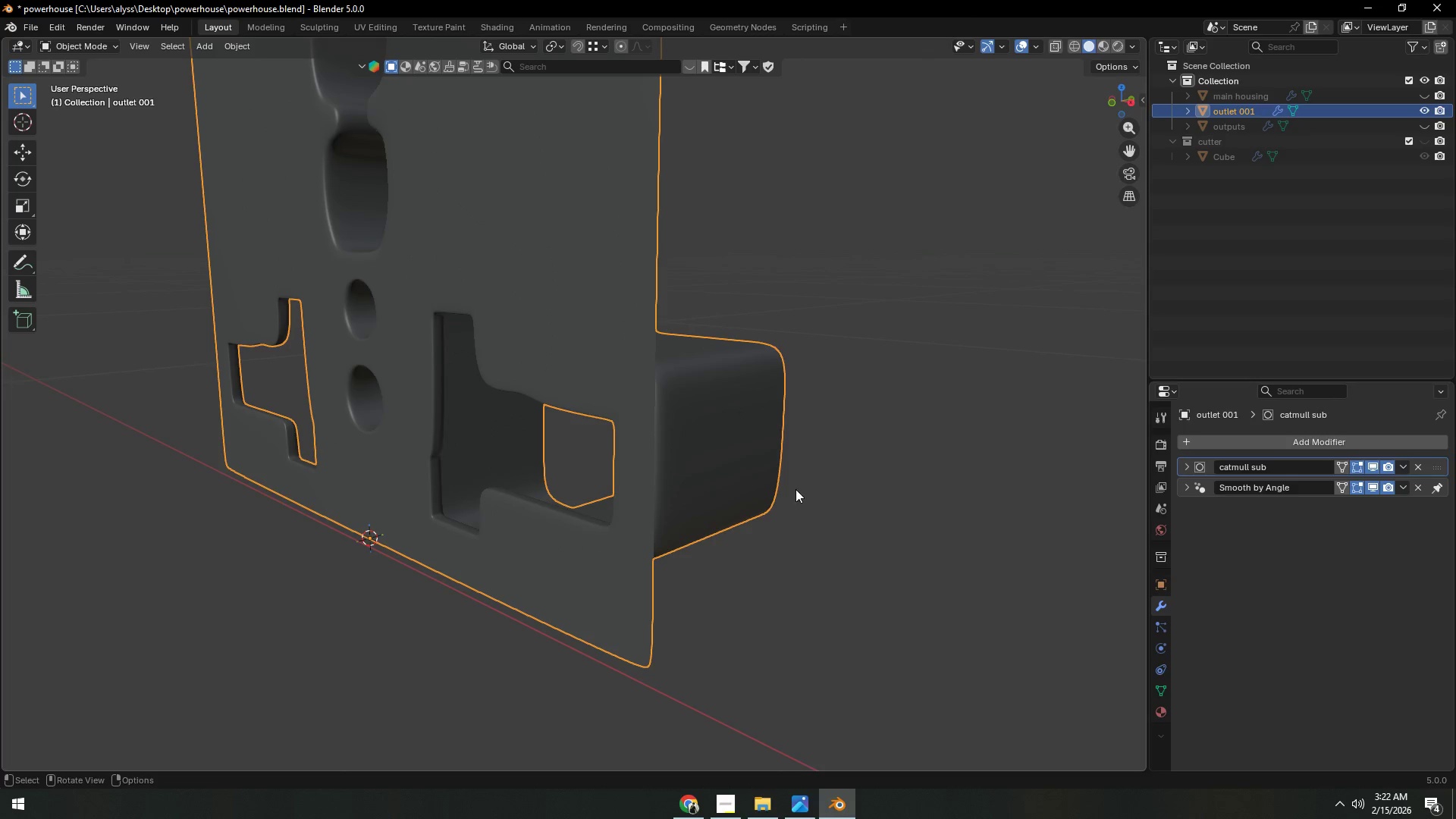 
scroll: coordinate [828, 488], scroll_direction: down, amount: 4.0
 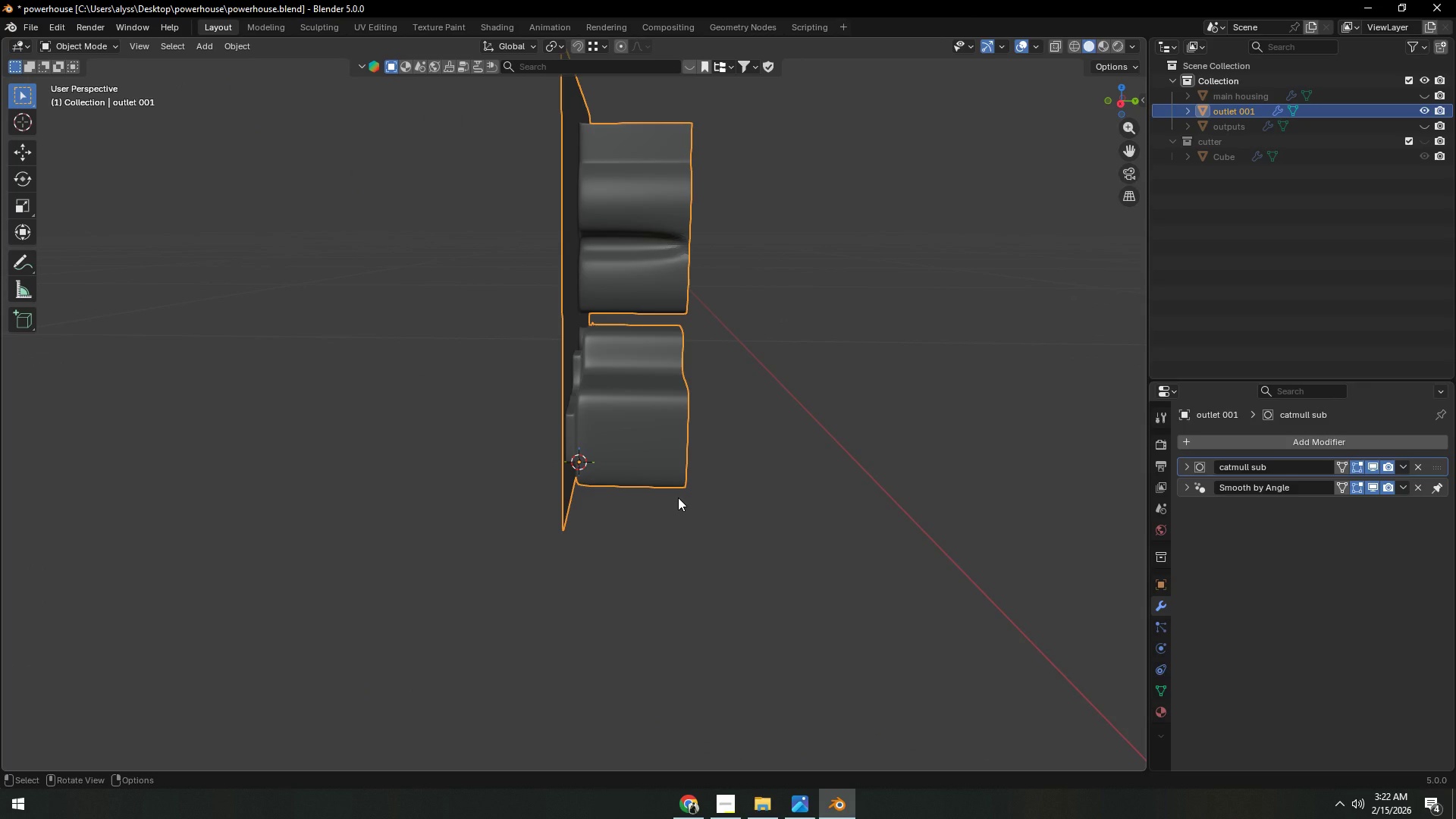 
wait(9.97)
 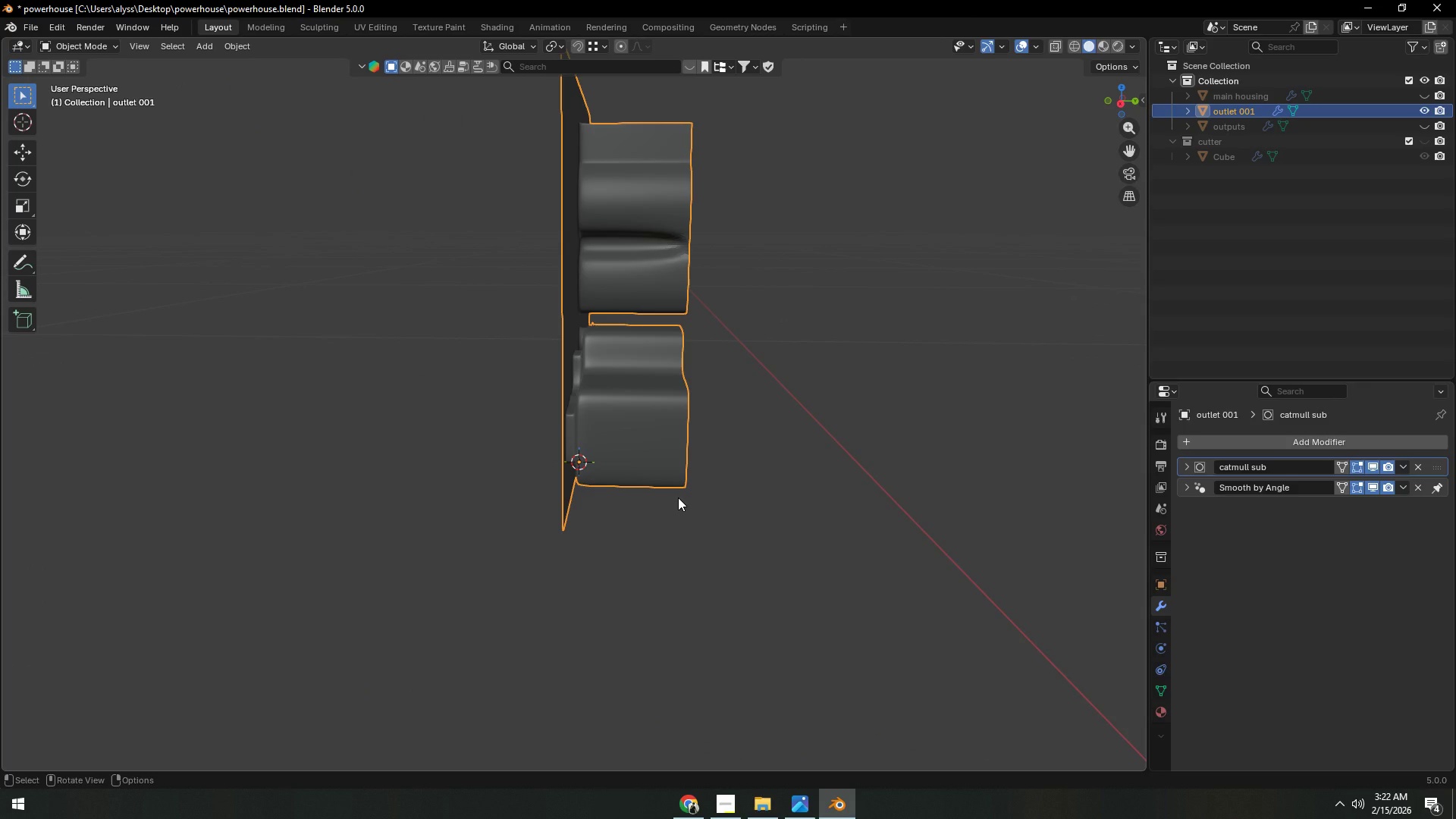 
left_click([778, 468])
 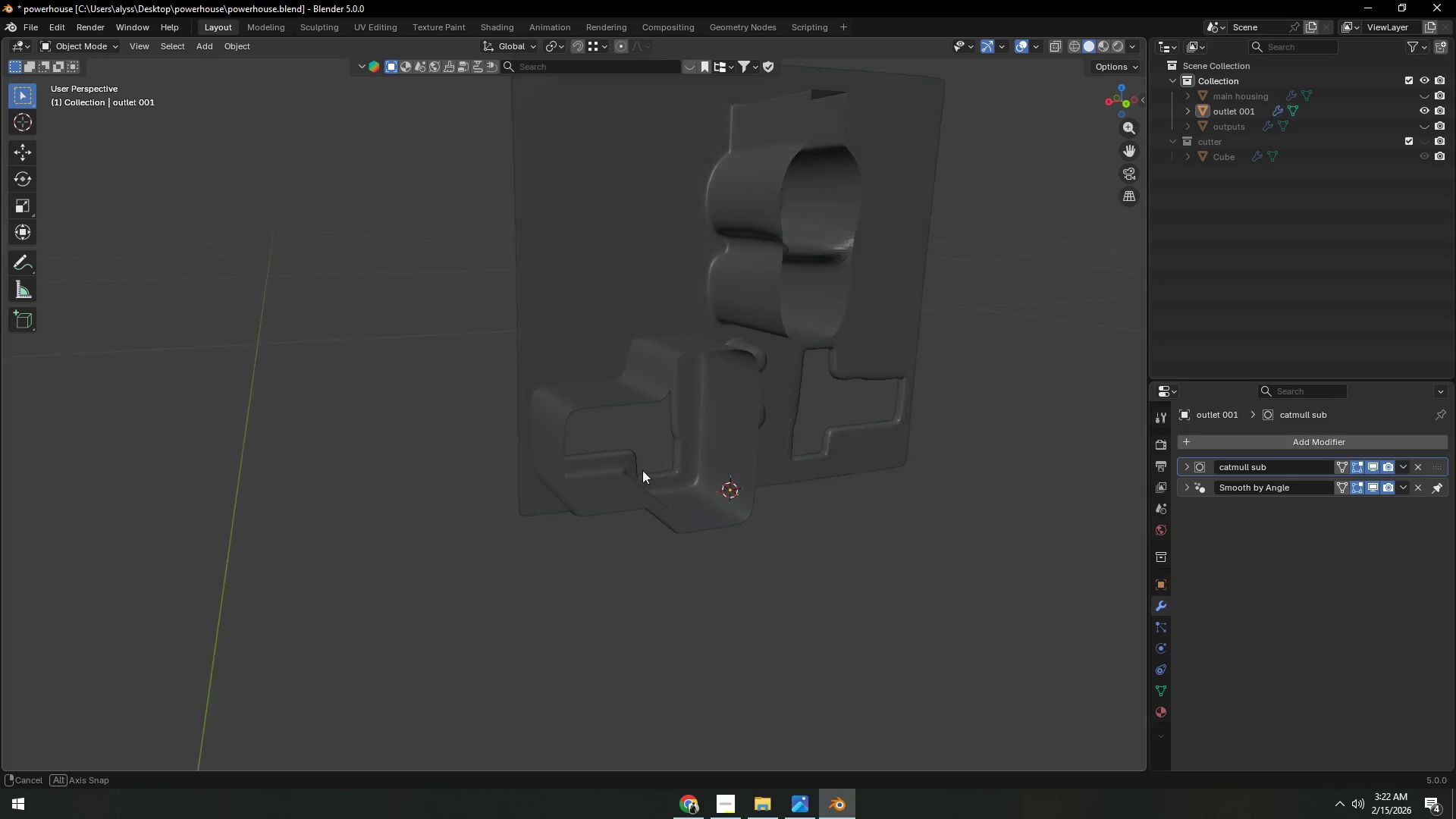 
scroll: coordinate [643, 475], scroll_direction: up, amount: 3.0
 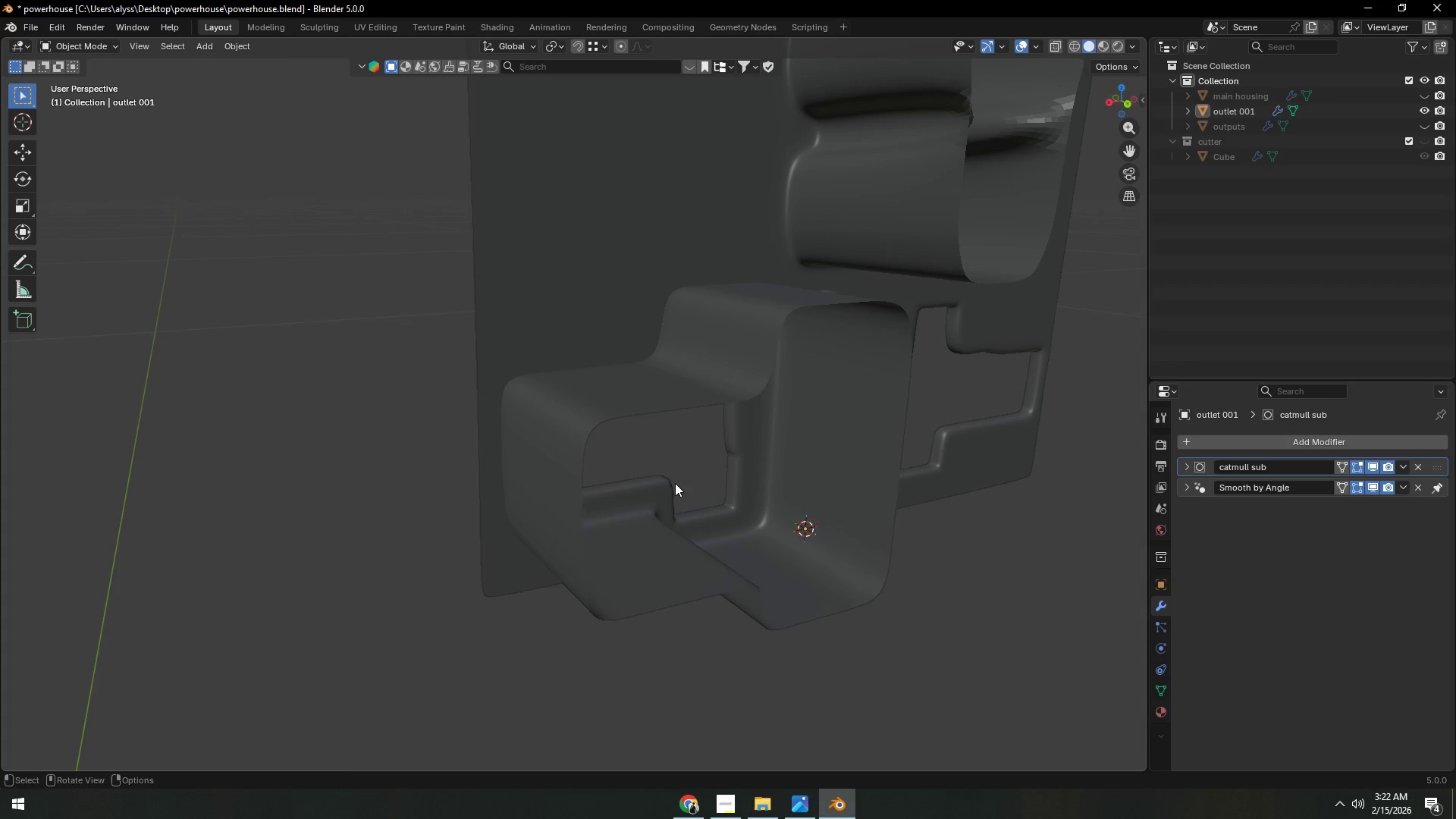 
key(Alt+AltLeft)
 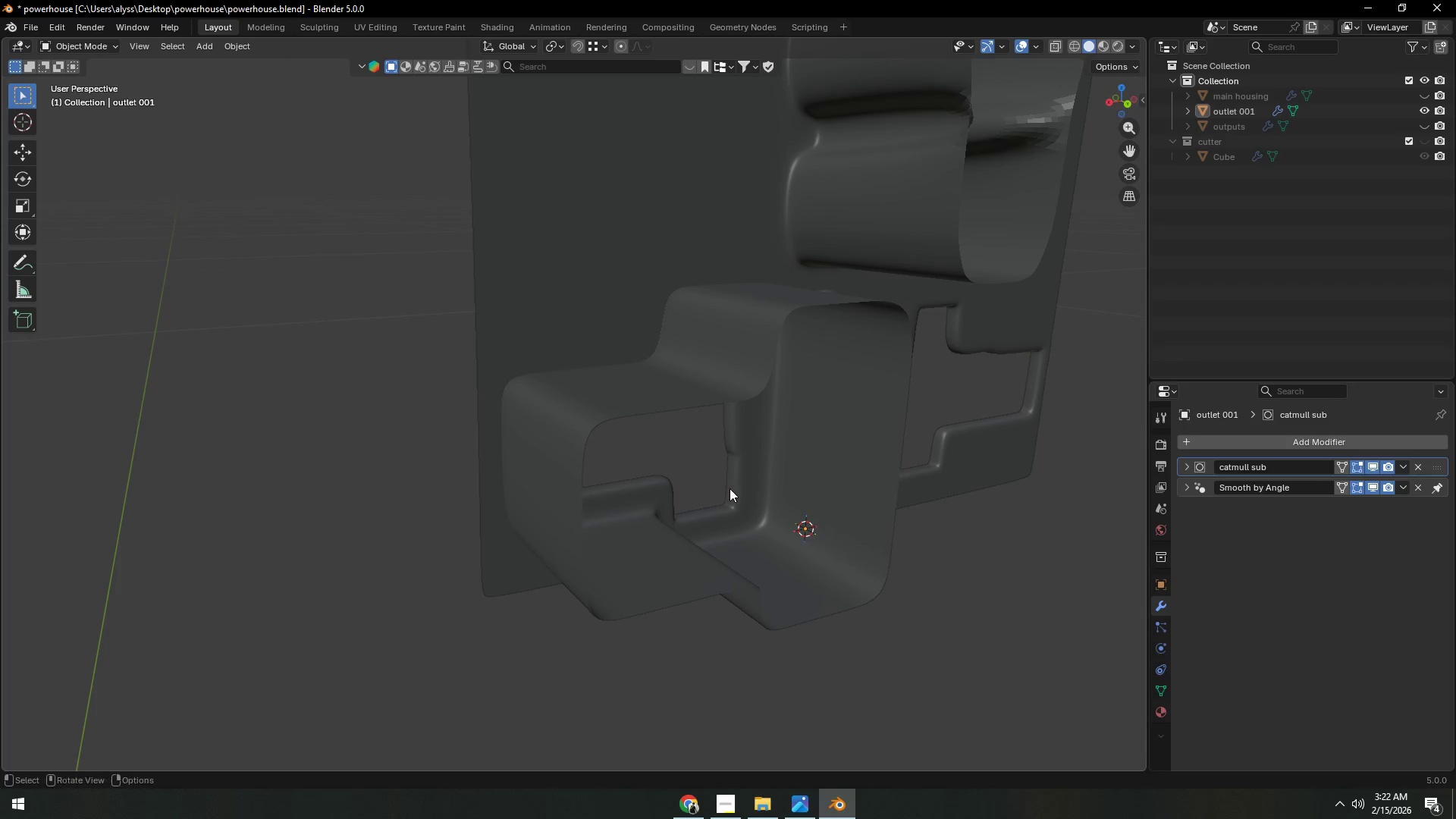 
key(Alt+AltLeft)
 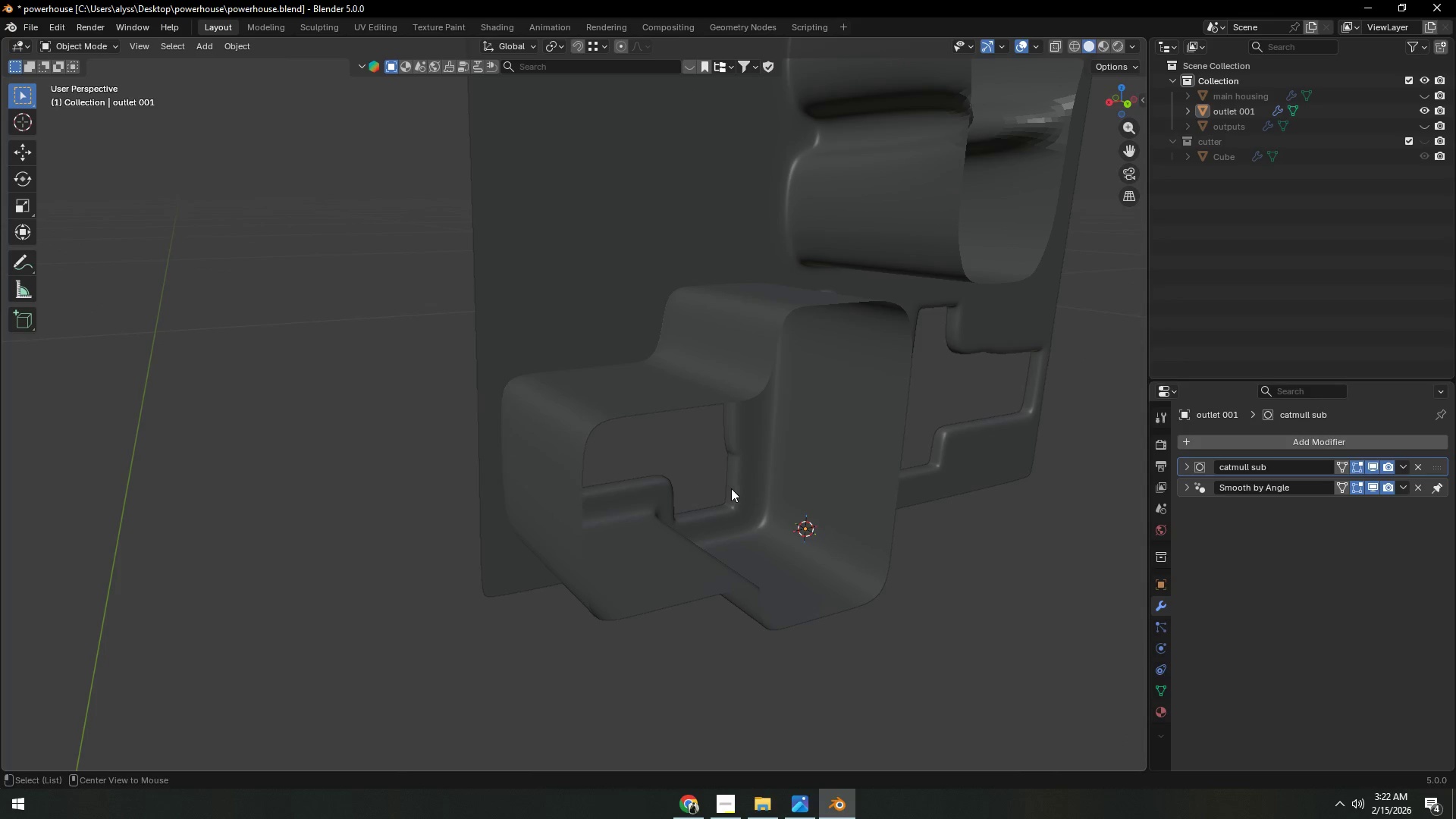 
key(Alt+Tab)
 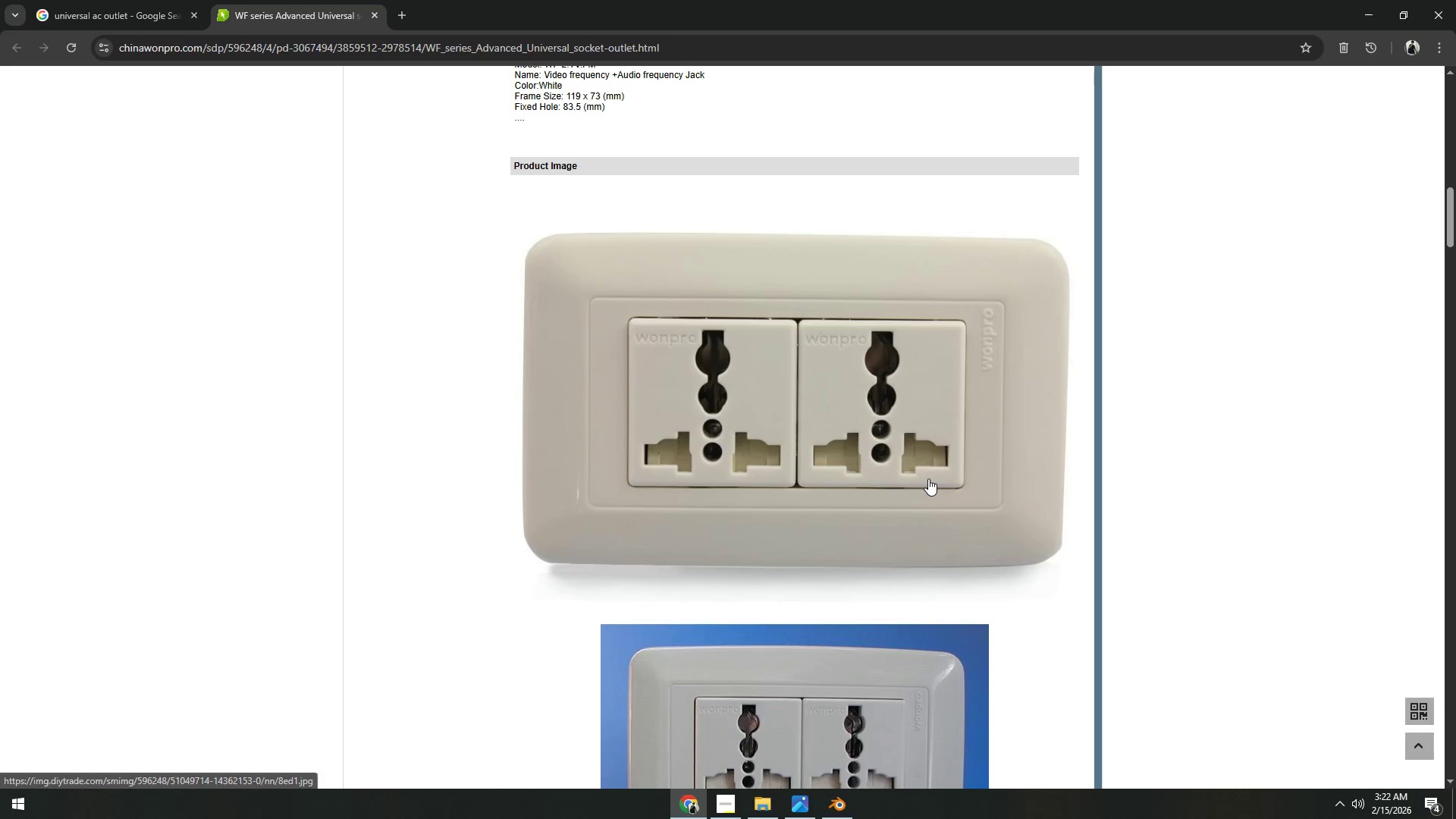 
key(Alt+AltLeft)
 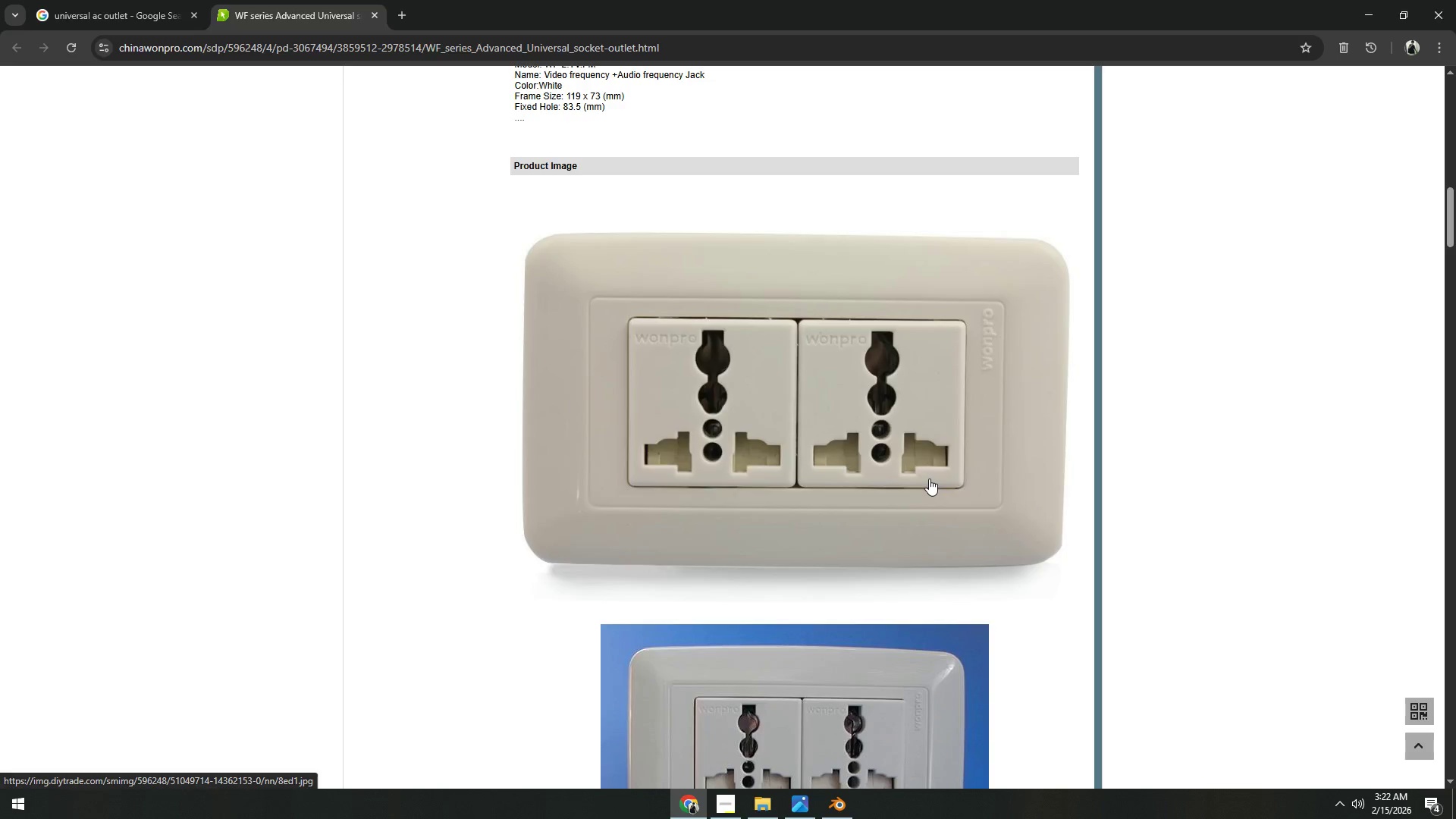 
key(Alt+Tab)
 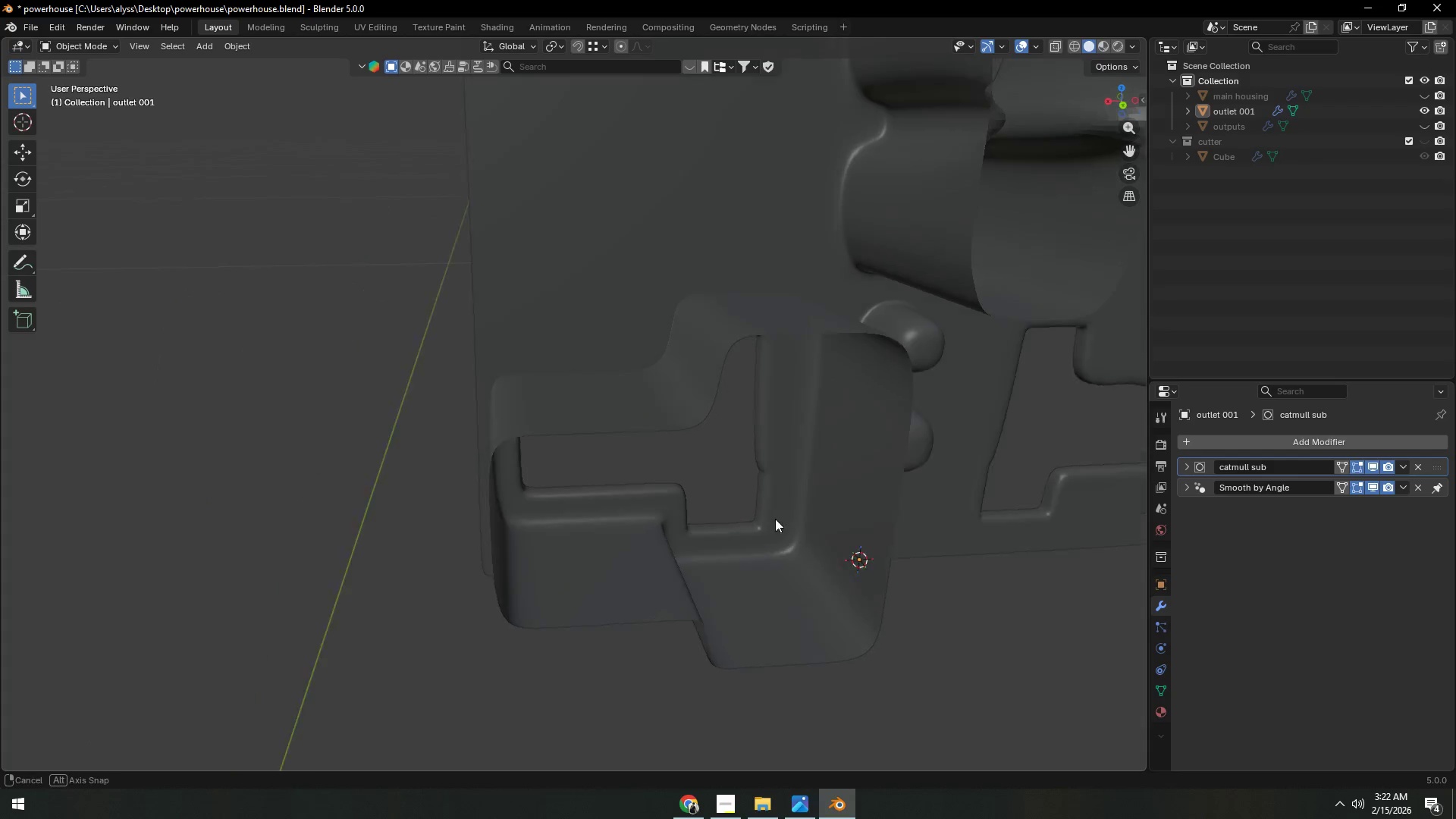 
hold_key(key=ShiftLeft, duration=0.33)
 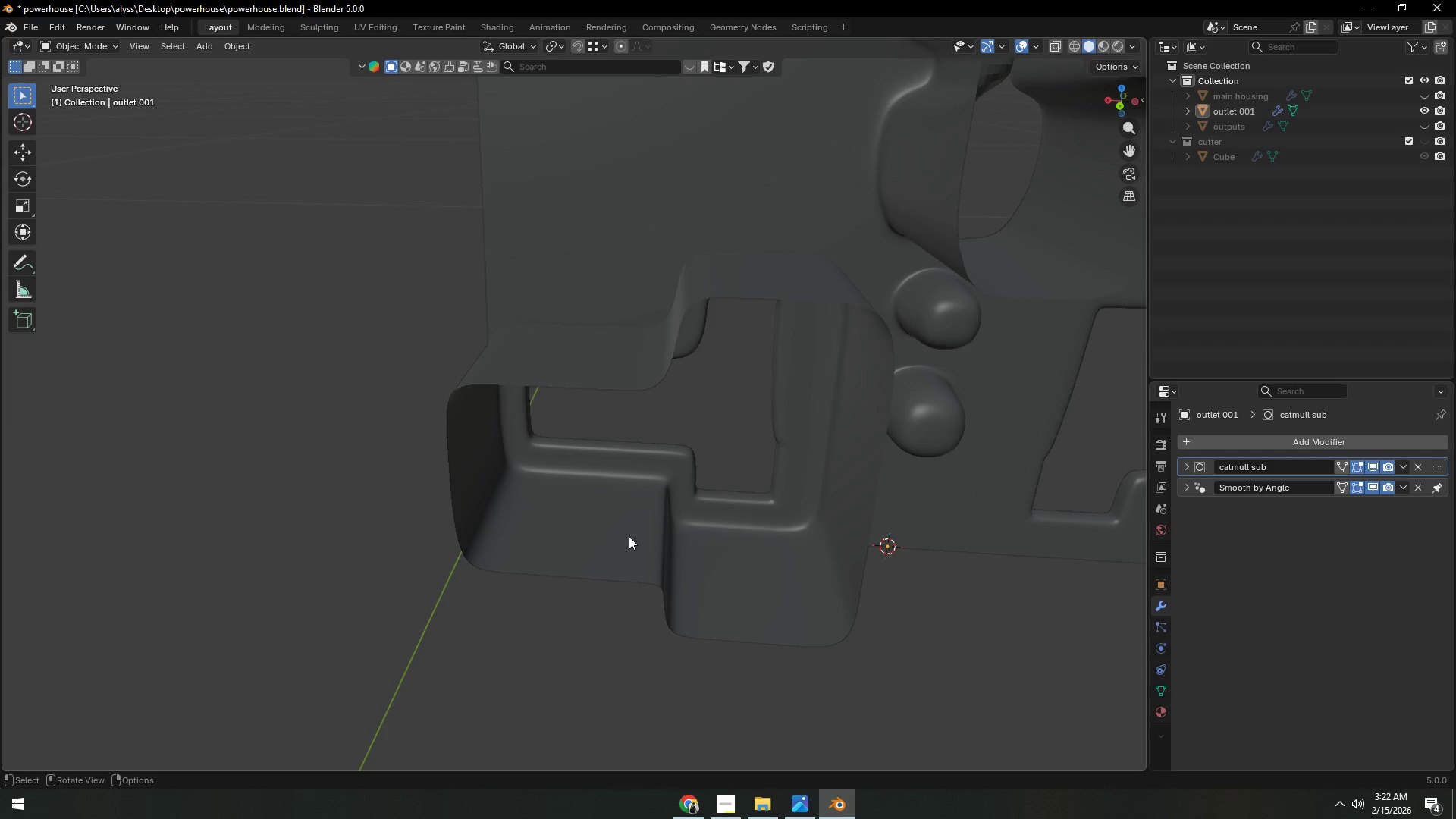 
left_click([613, 538])
 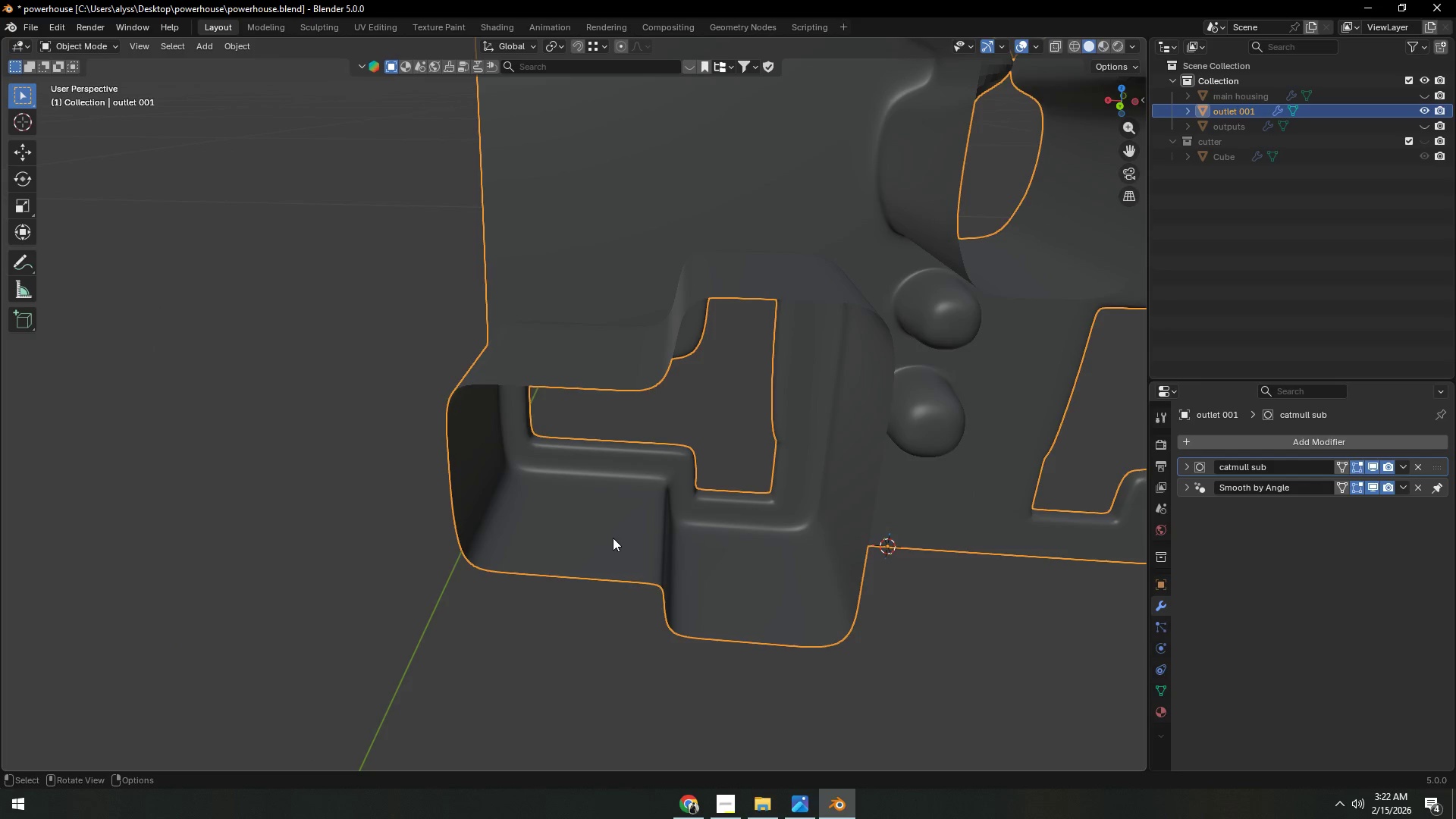 
key(Tab)
 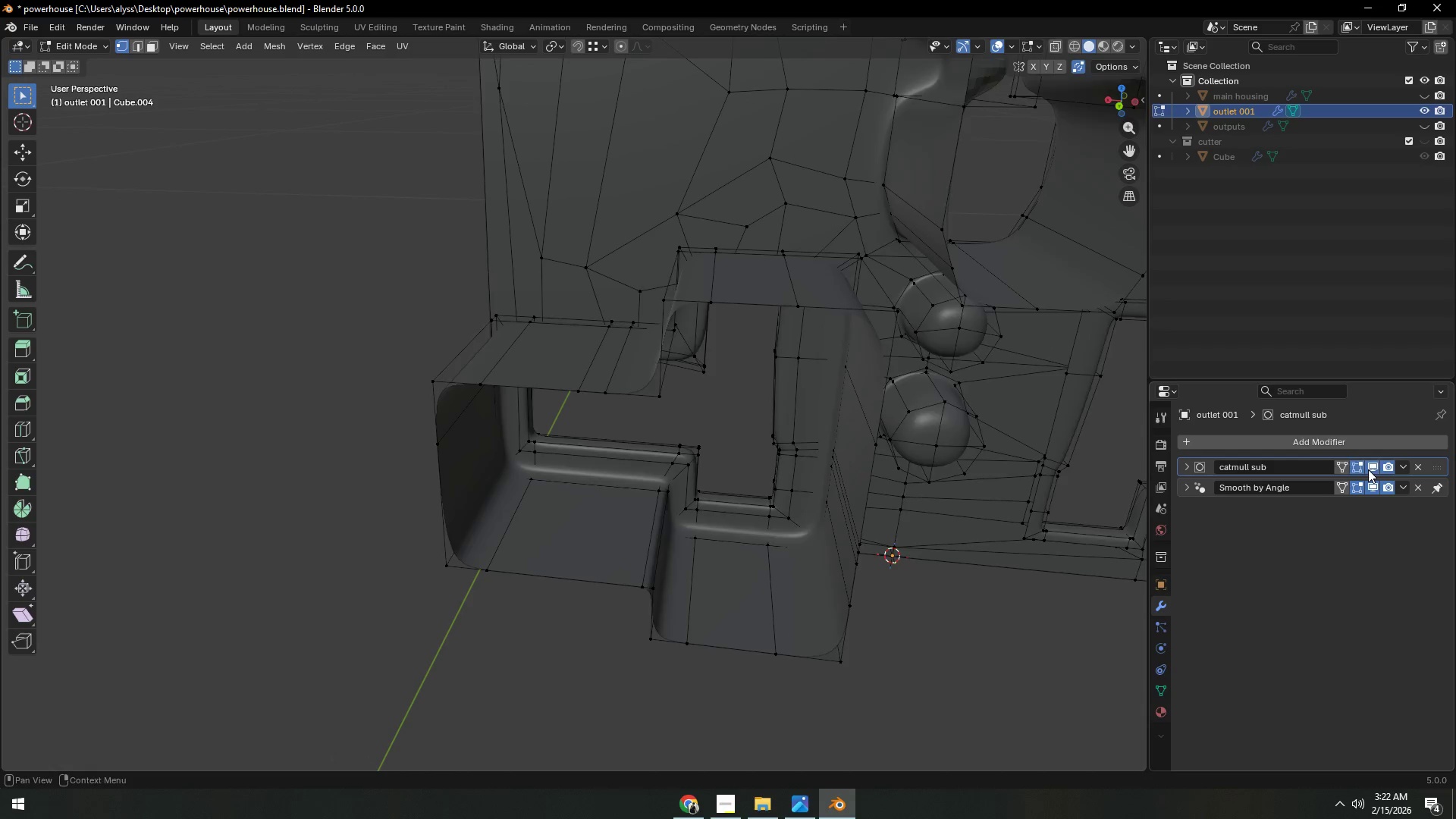 
hold_key(key=ShiftLeft, duration=0.42)
 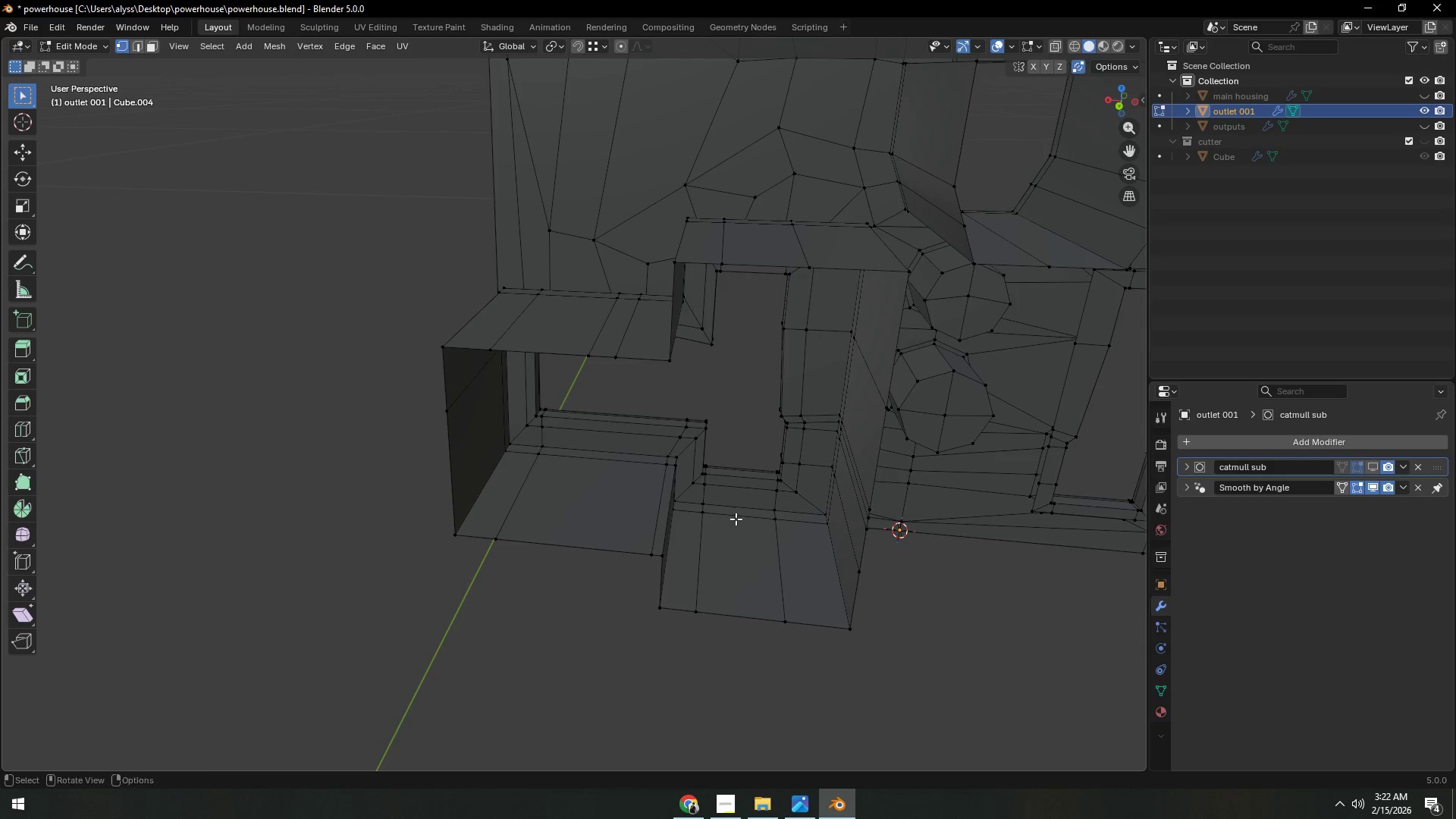 
key(Shift+ShiftLeft)
 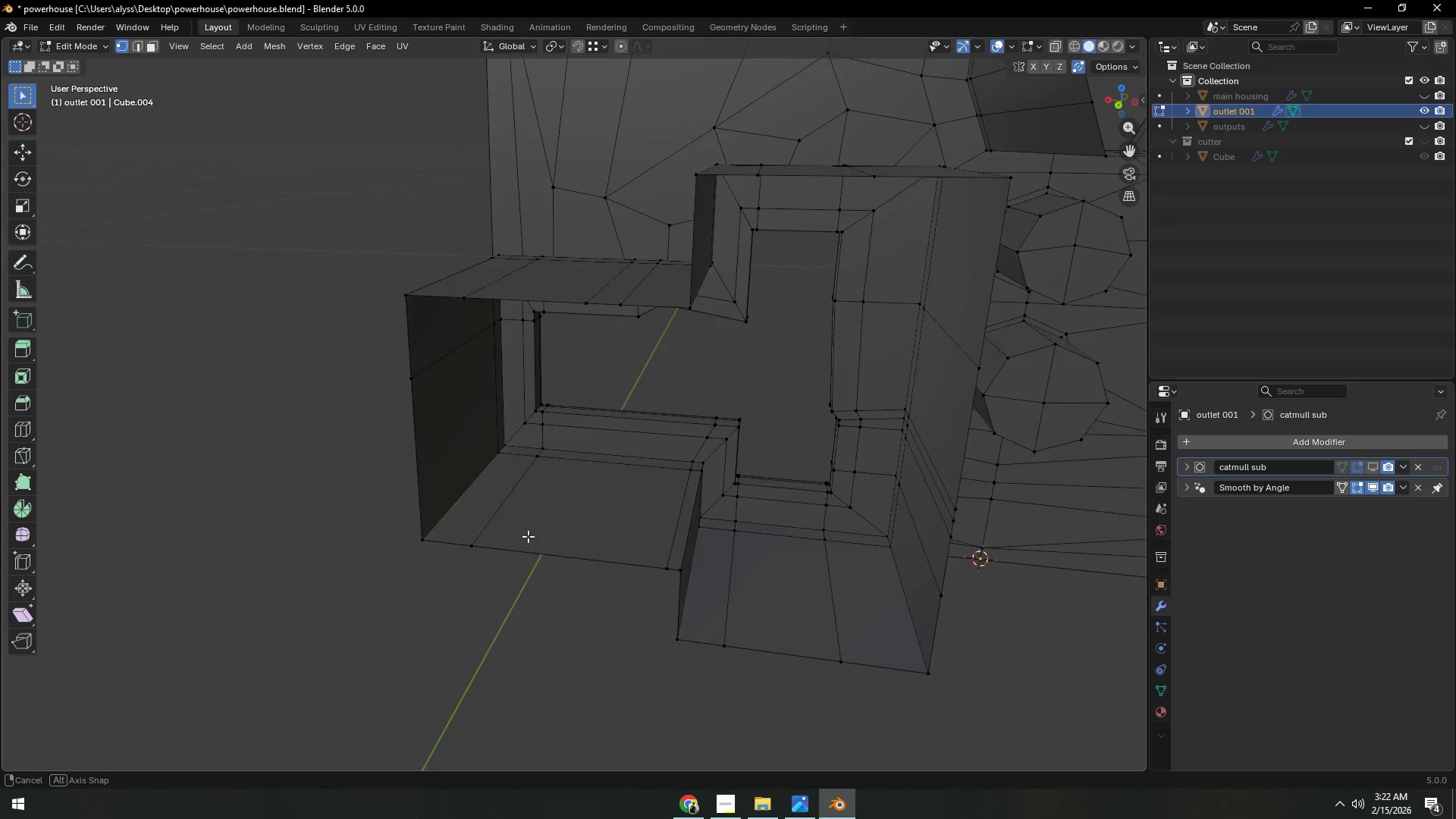 
scroll: coordinate [736, 518], scroll_direction: up, amount: 1.0
 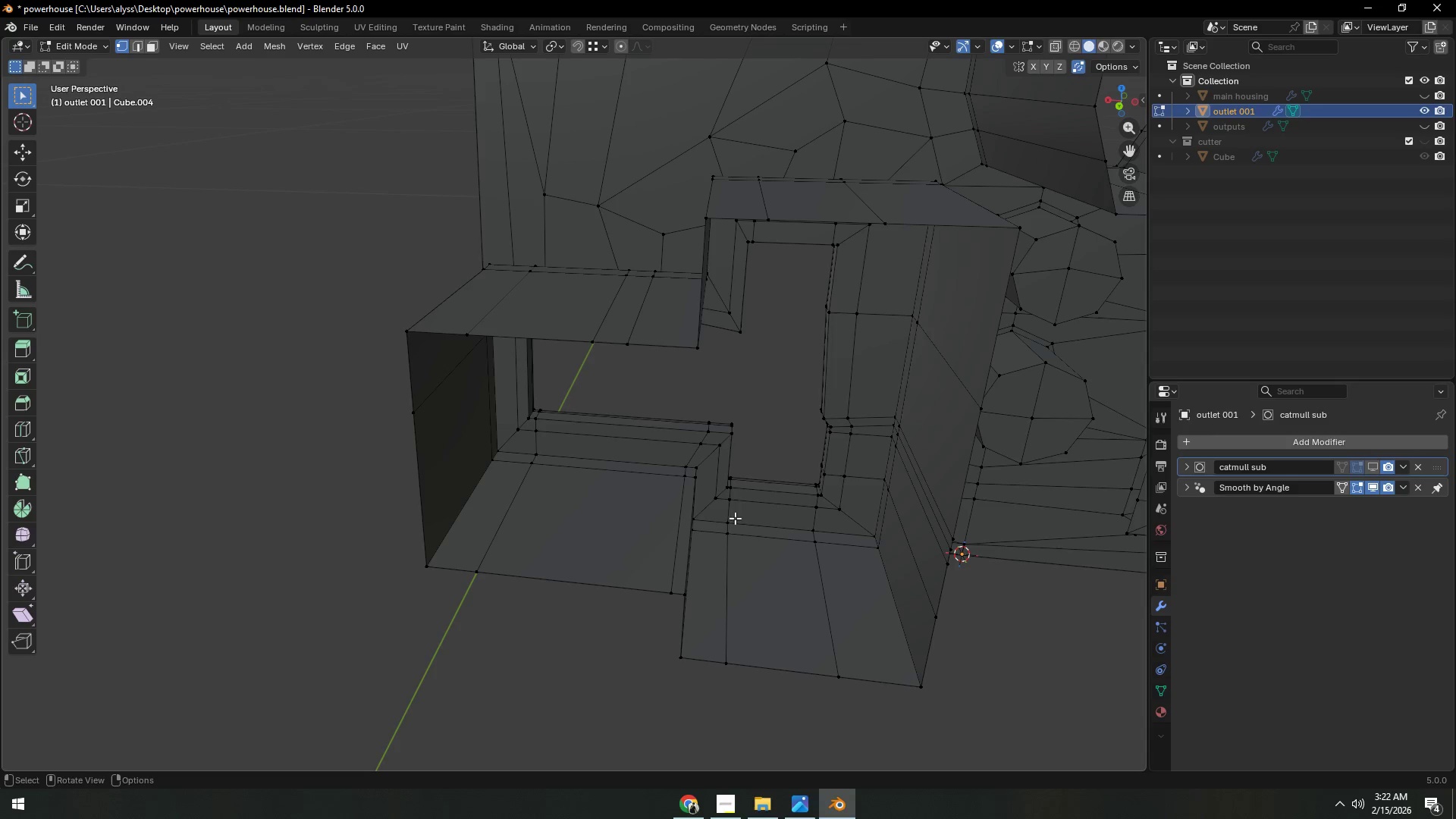 
key(2)
 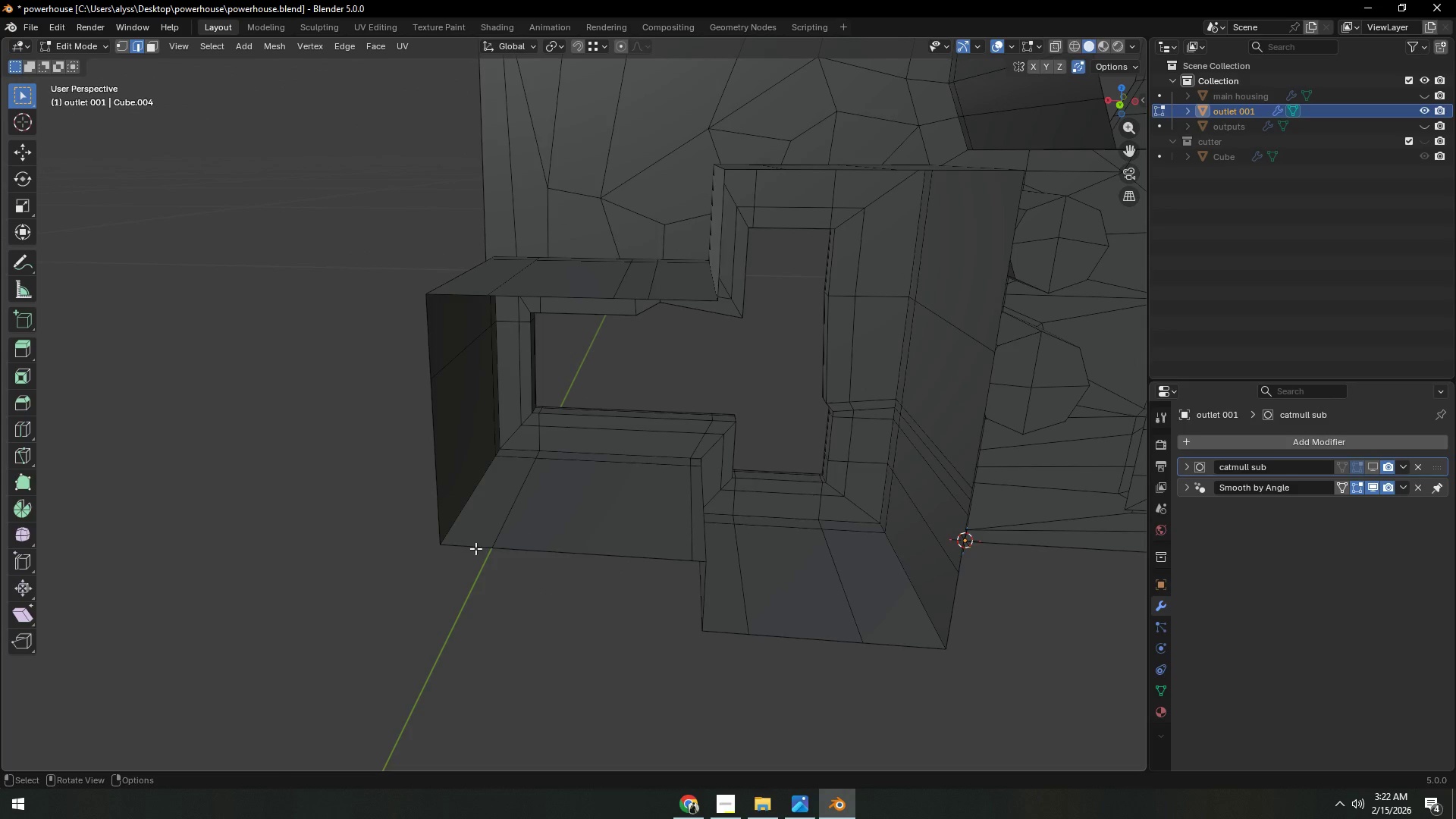 
left_click([475, 548])
 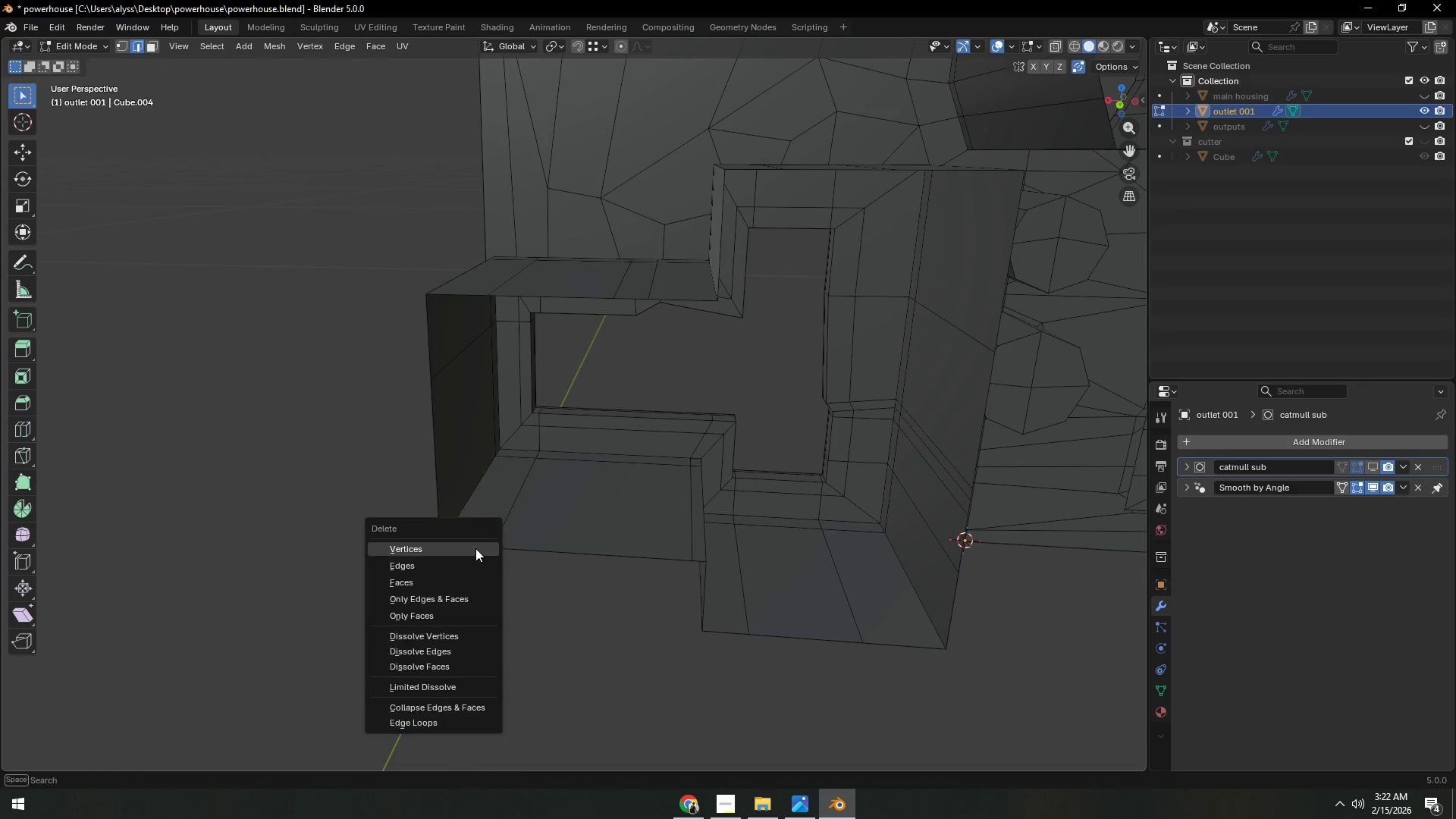 
key(X)
 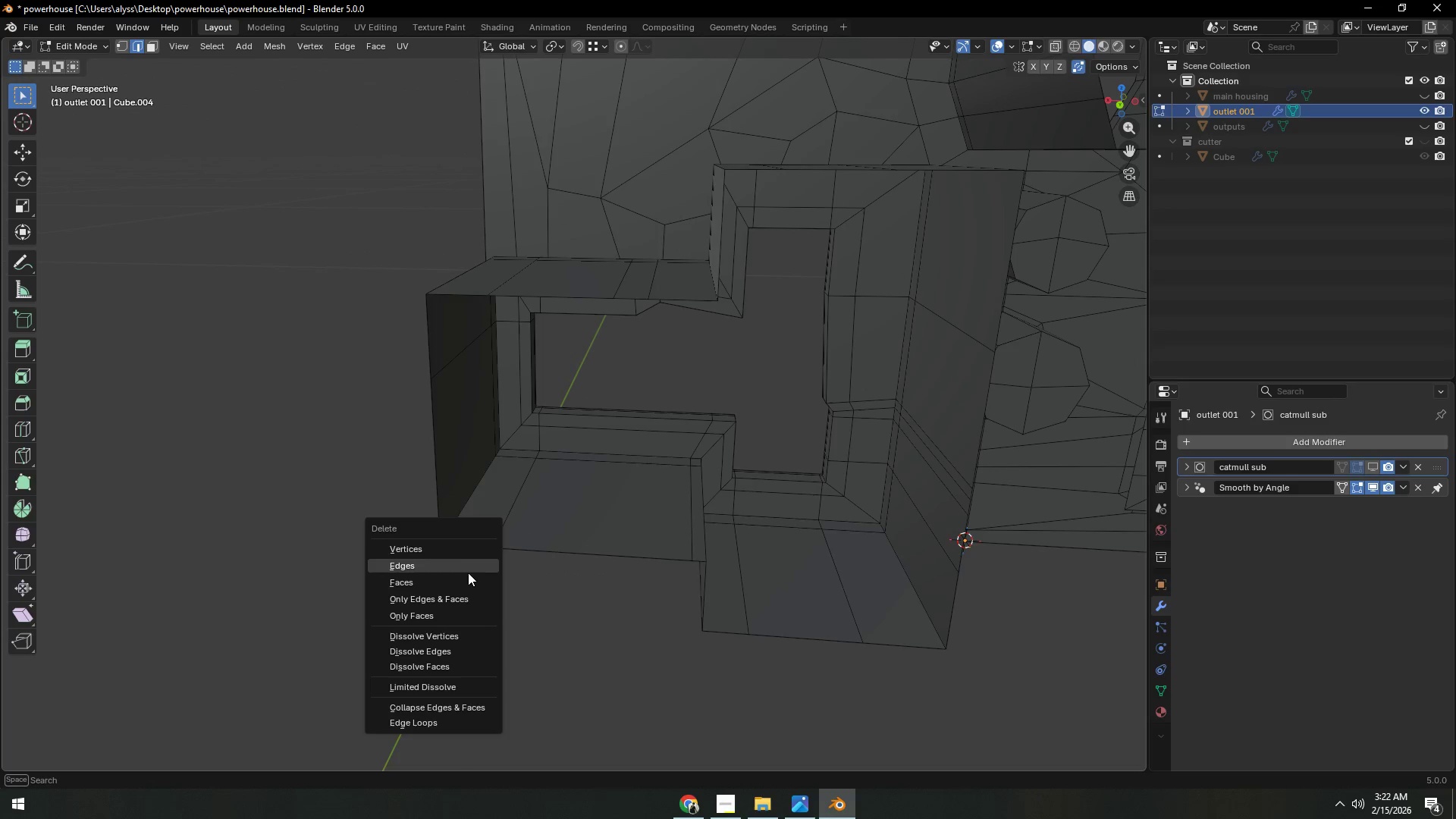 
left_click([459, 595])
 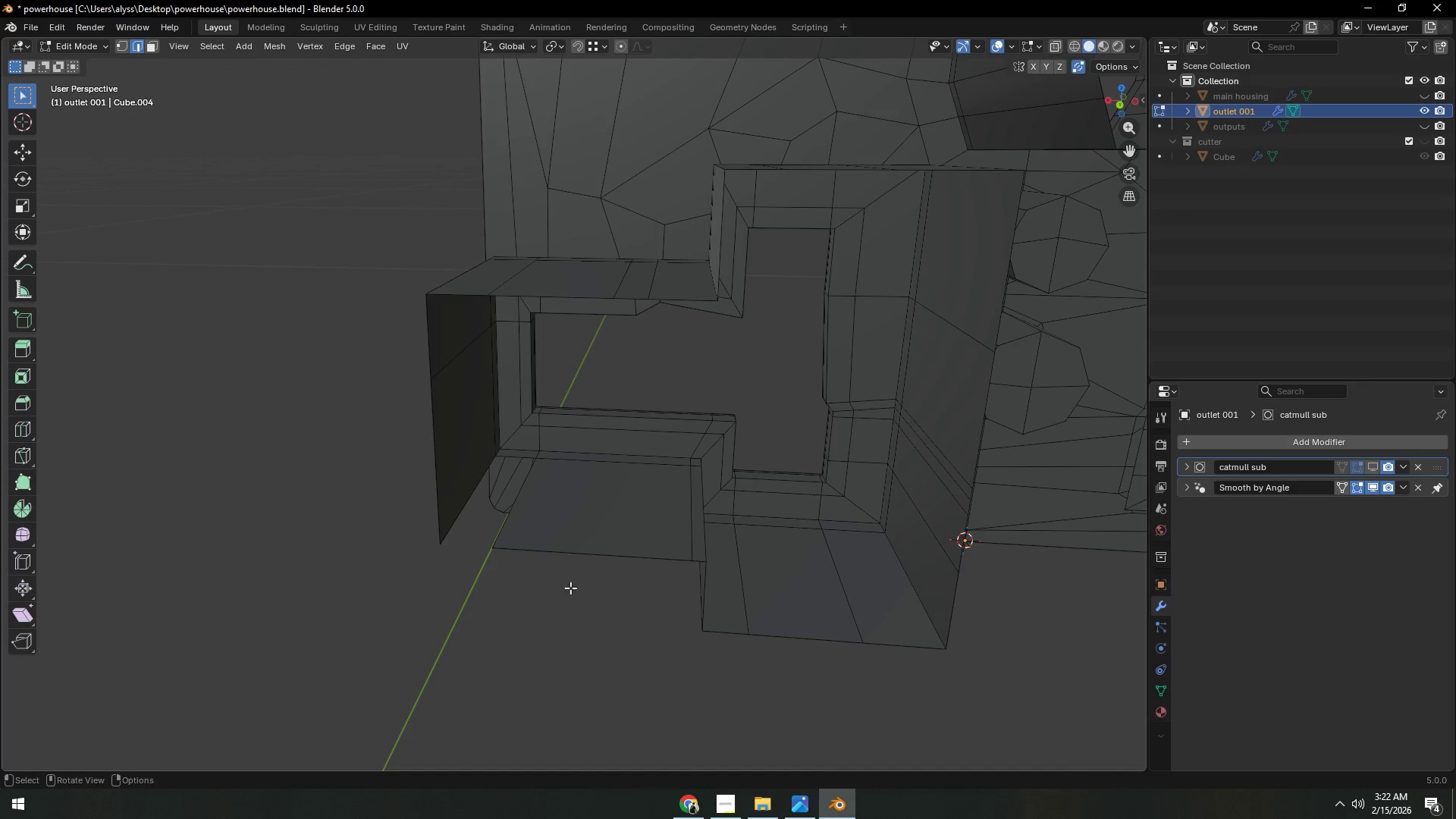 
hold_key(key=ShiftLeft, duration=0.67)
 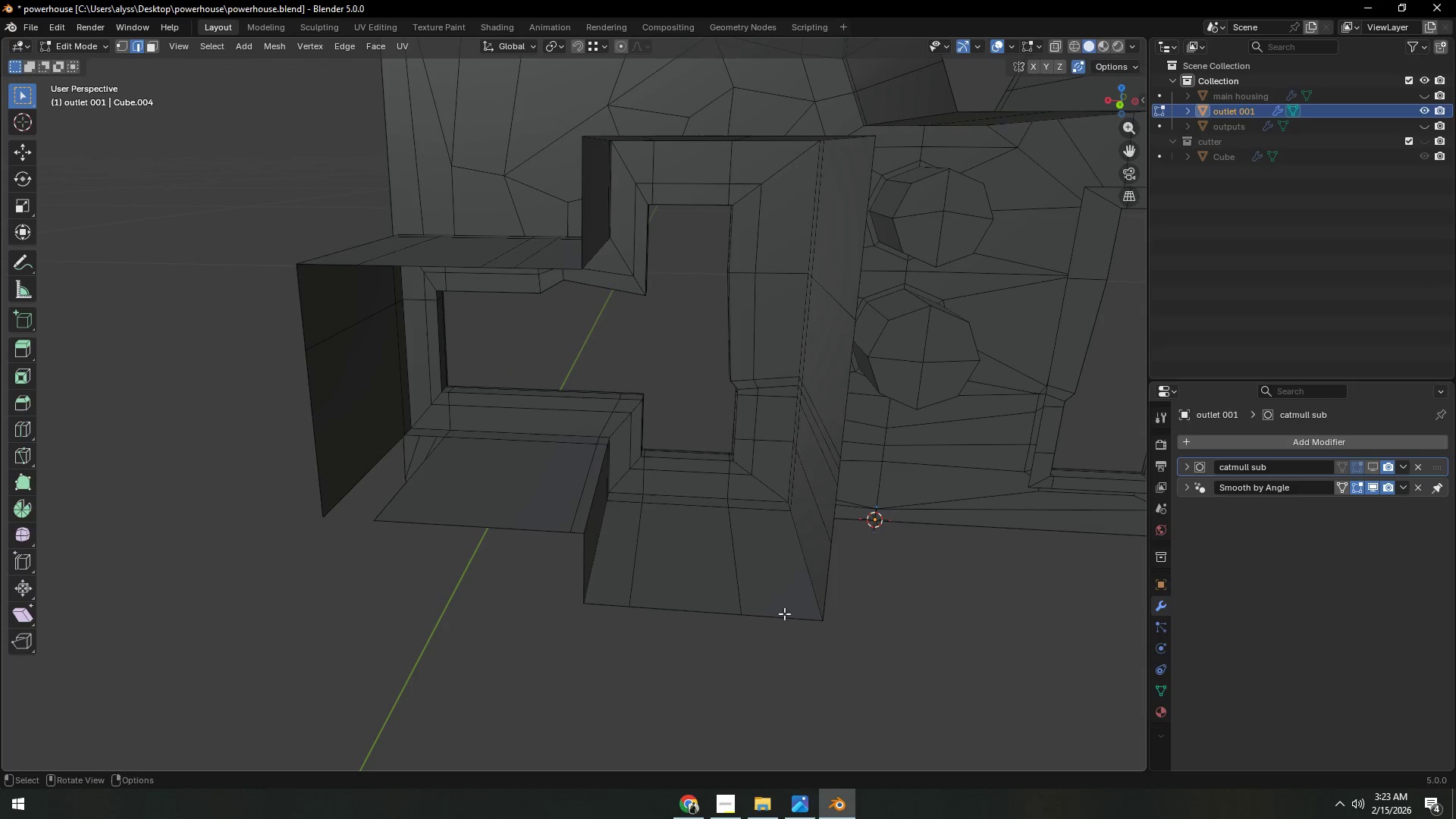 
key(X)
 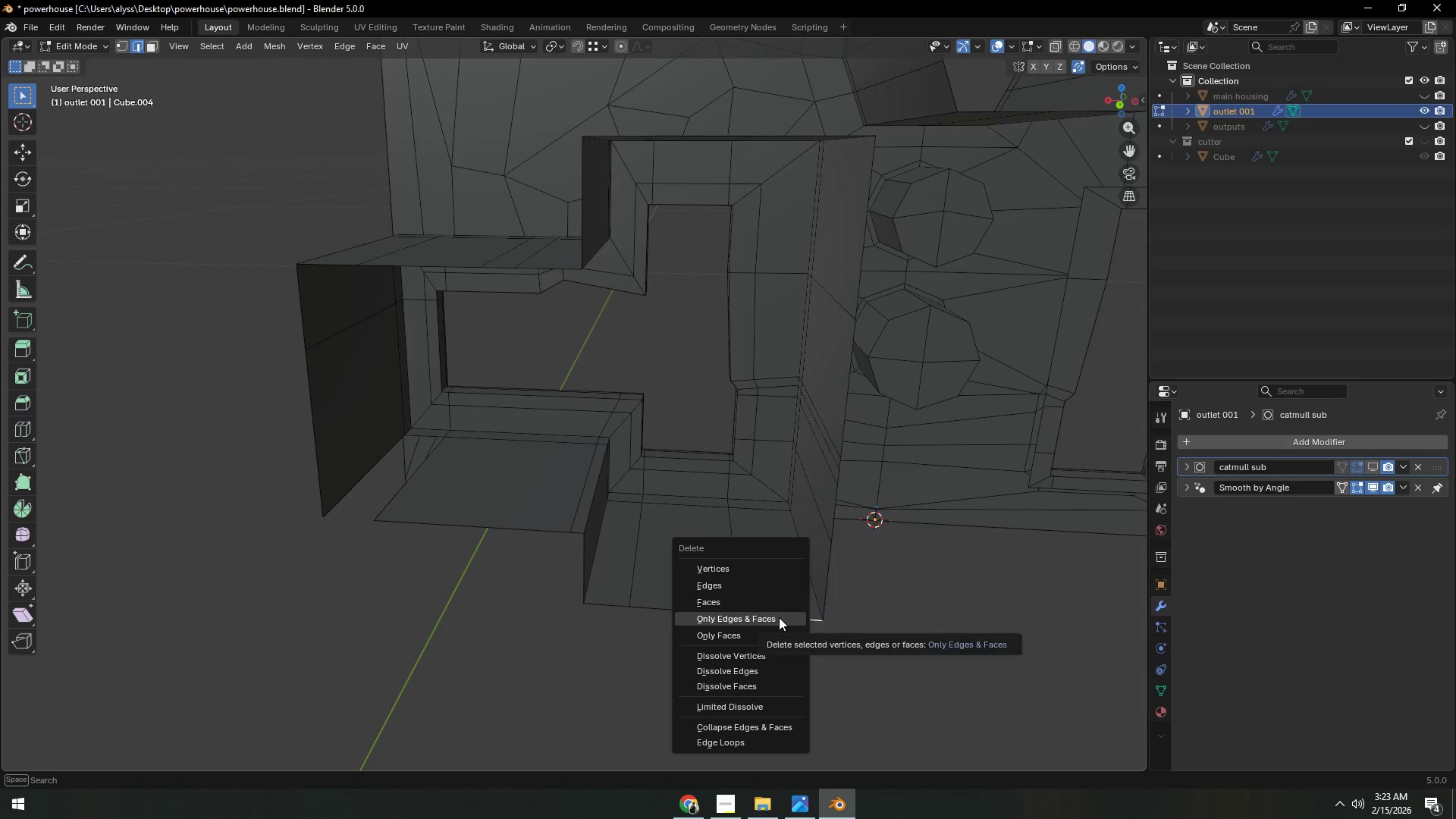 
left_click([779, 617])
 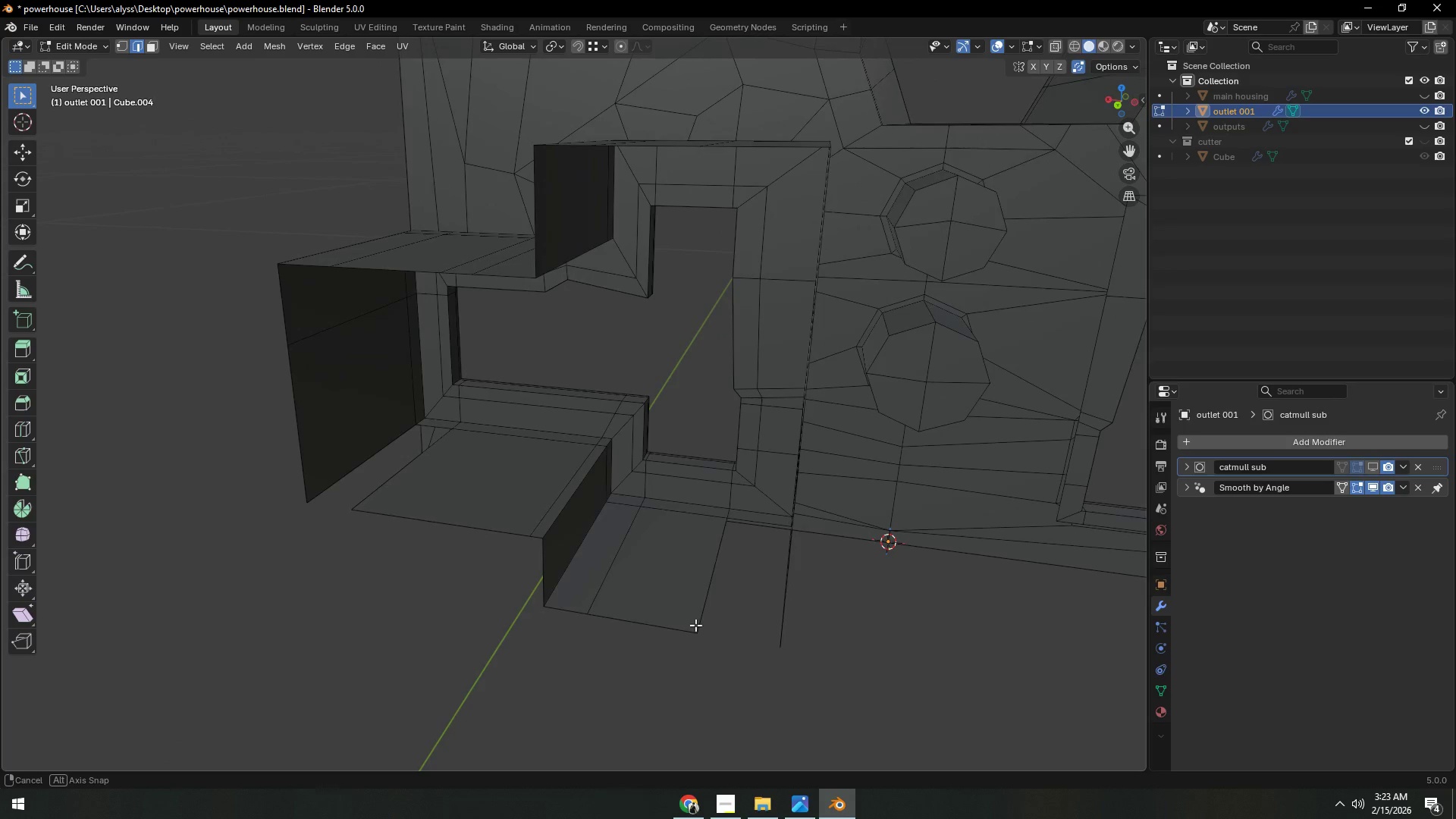 
wait(5.31)
 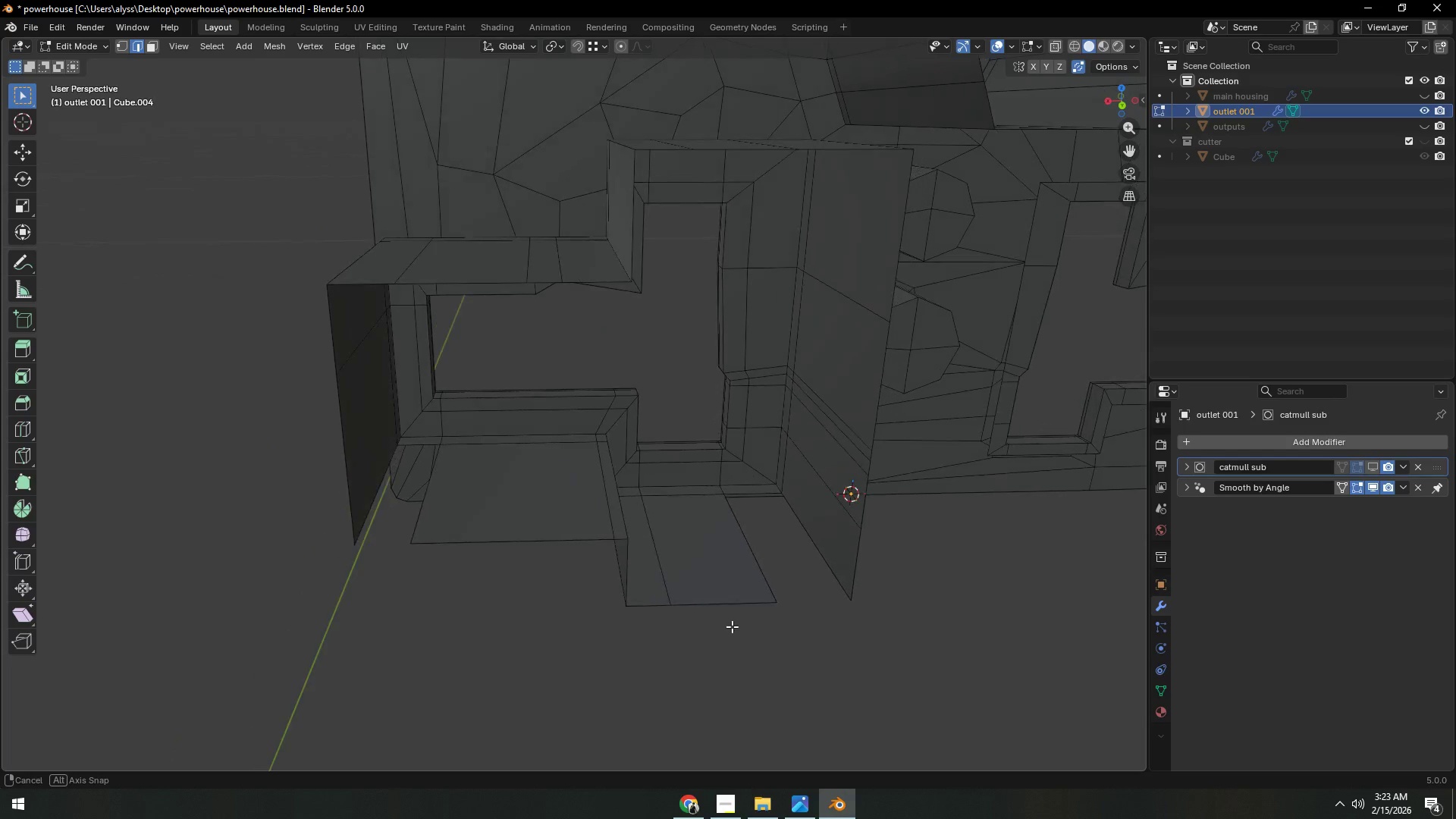 
scroll: coordinate [689, 628], scroll_direction: up, amount: 1.0
 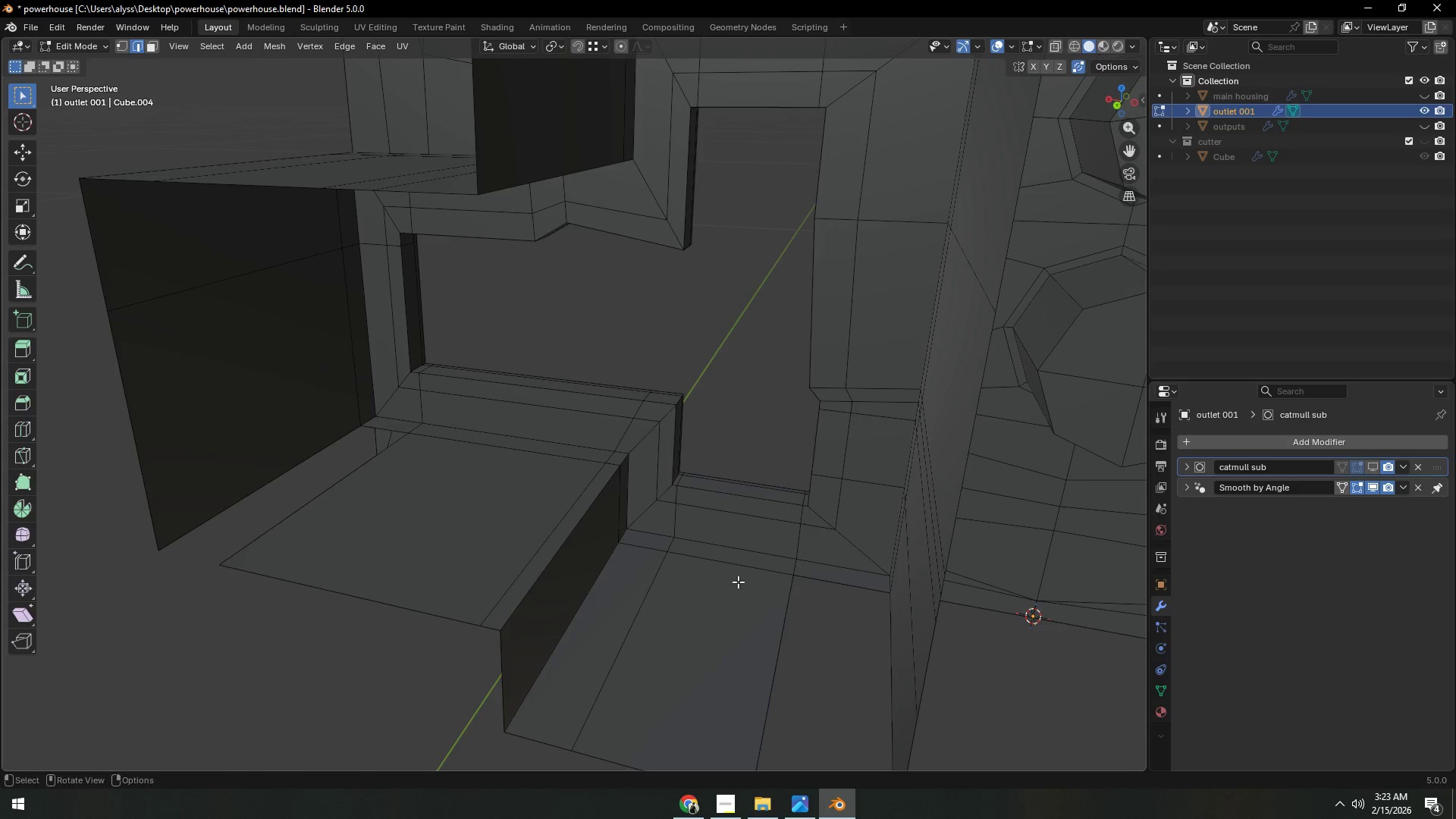 
key(2)
 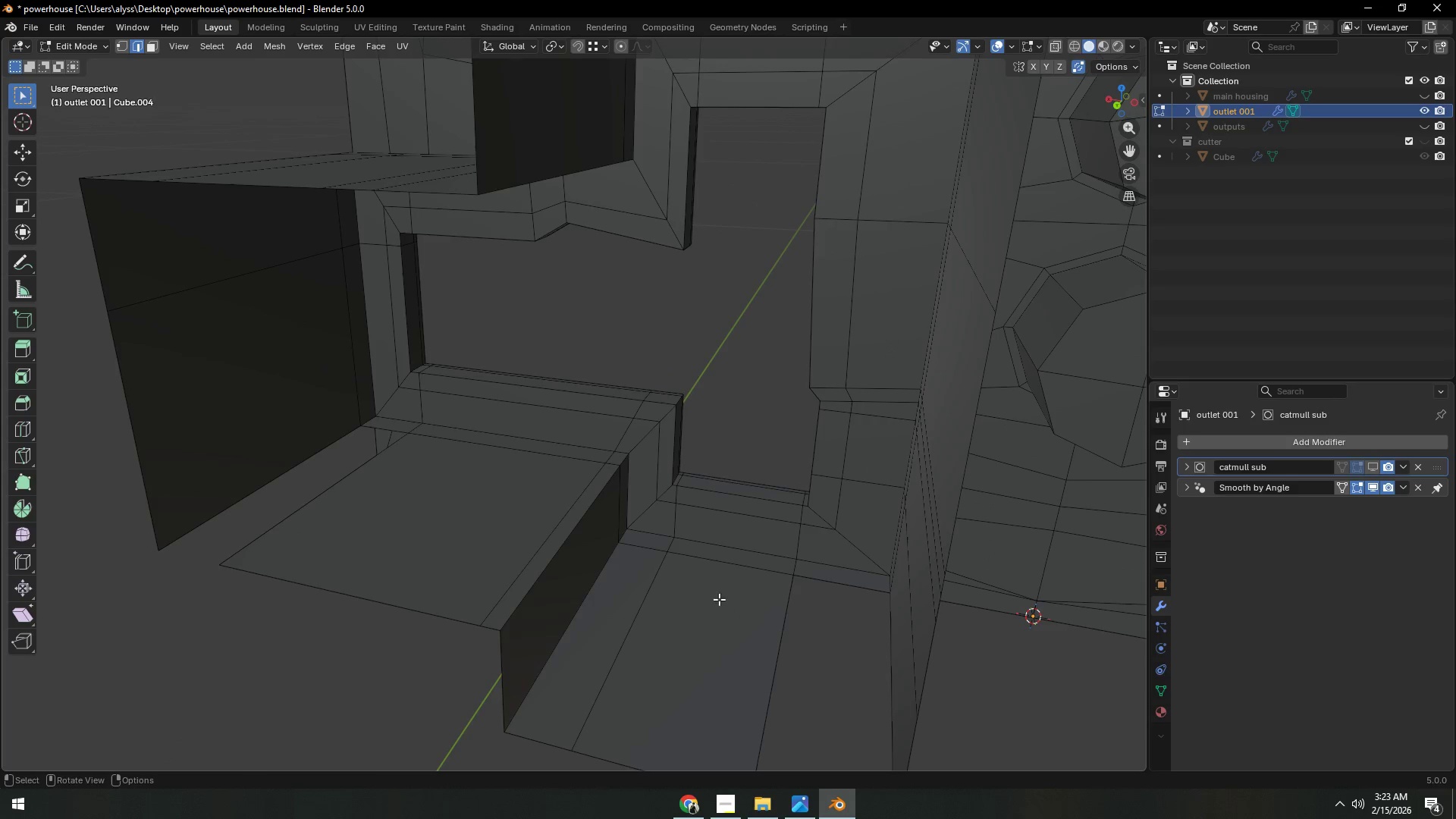 
scroll: coordinate [709, 616], scroll_direction: down, amount: 1.0
 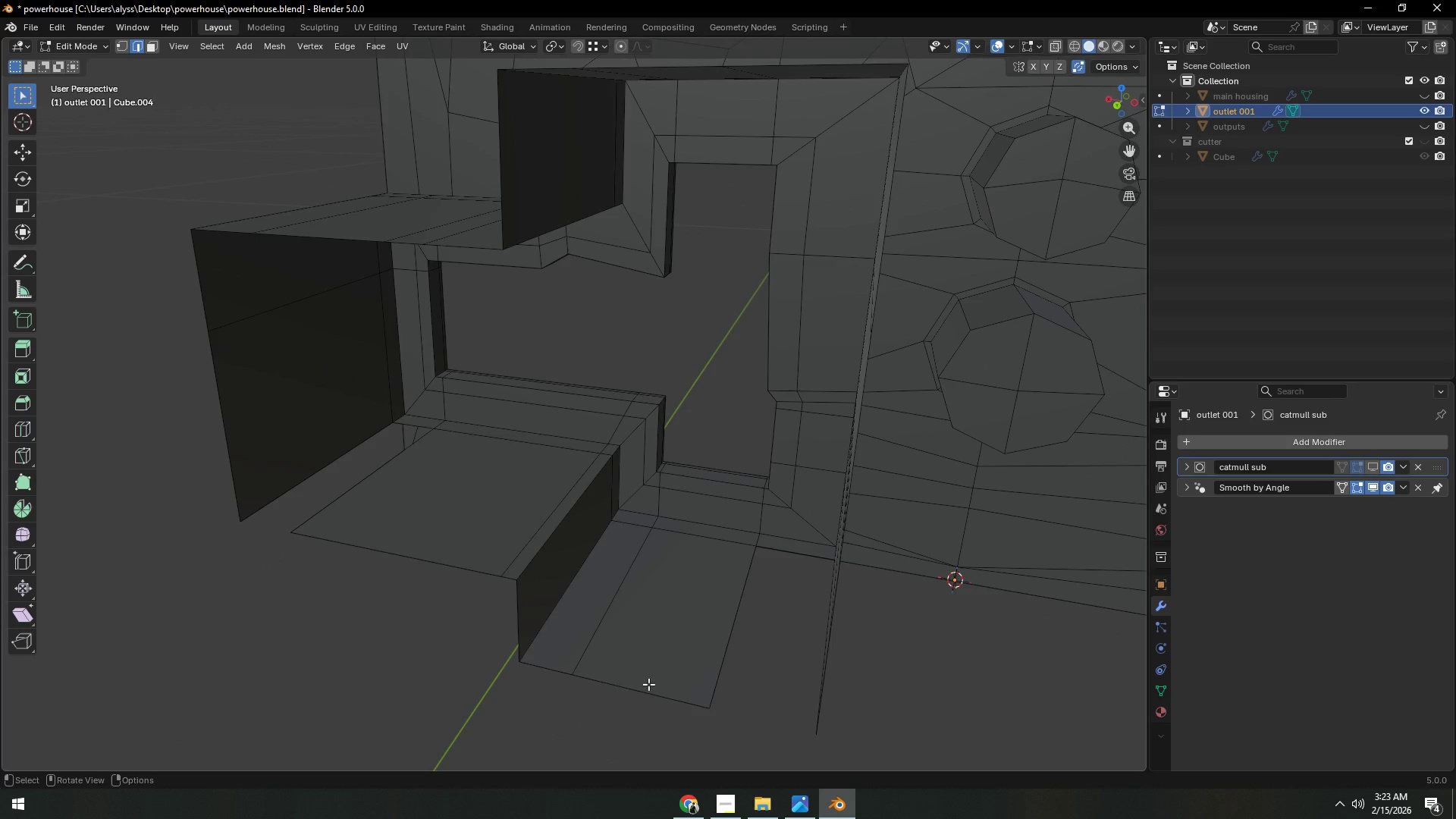 
left_click([648, 684])
 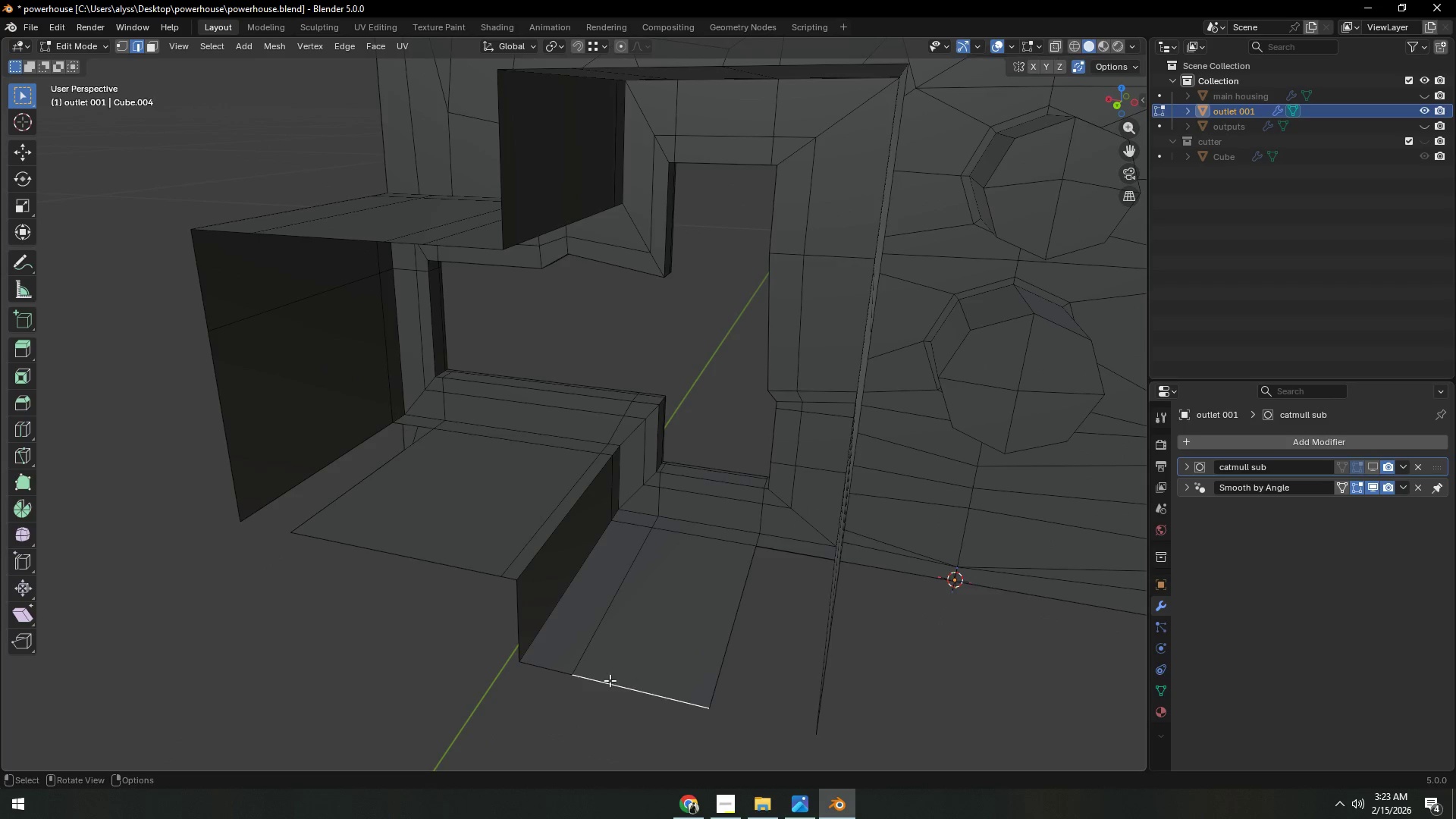 
hold_key(key=ShiftLeft, duration=0.42)
left_click([552, 668])
 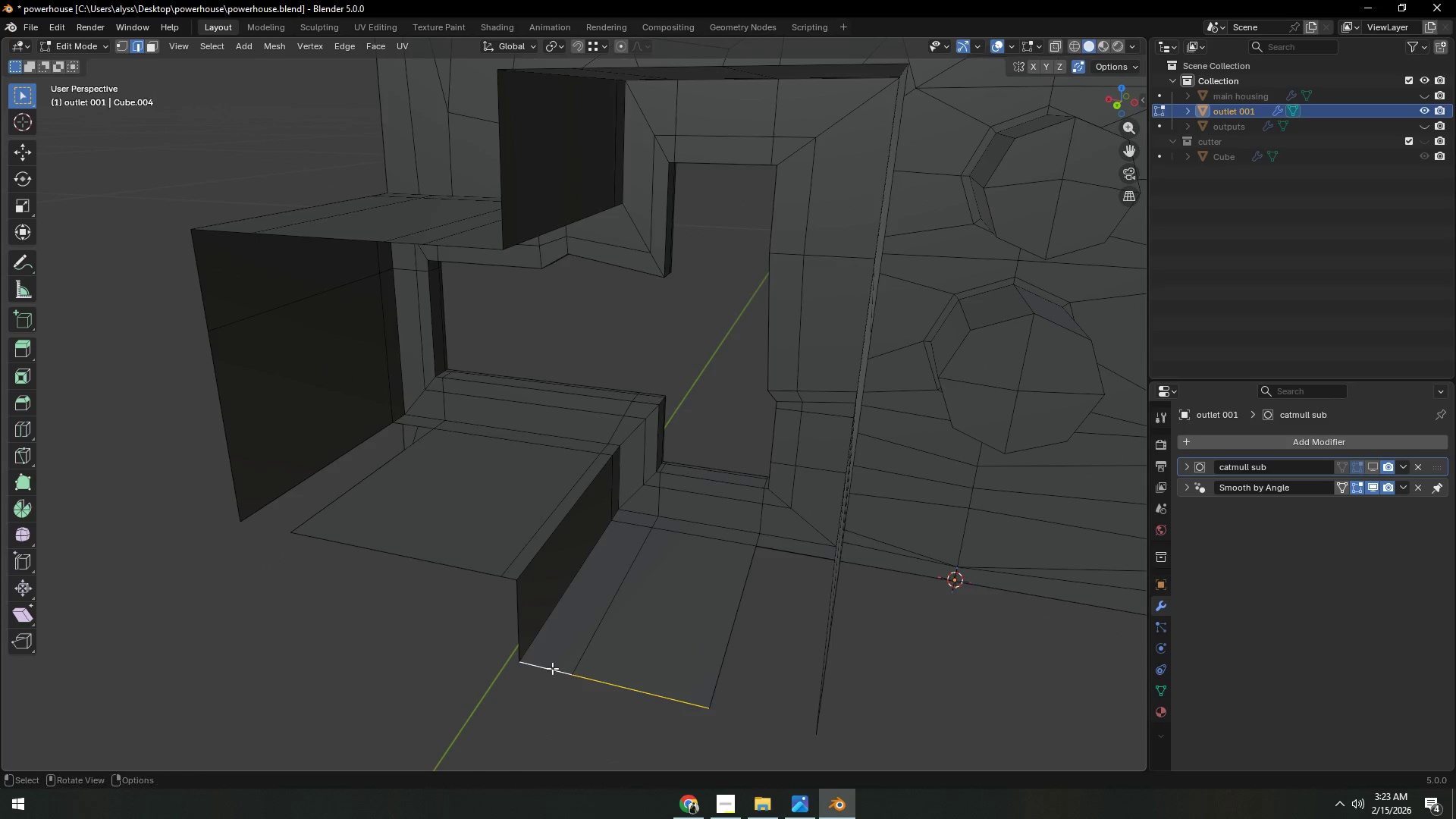 
key(X)
 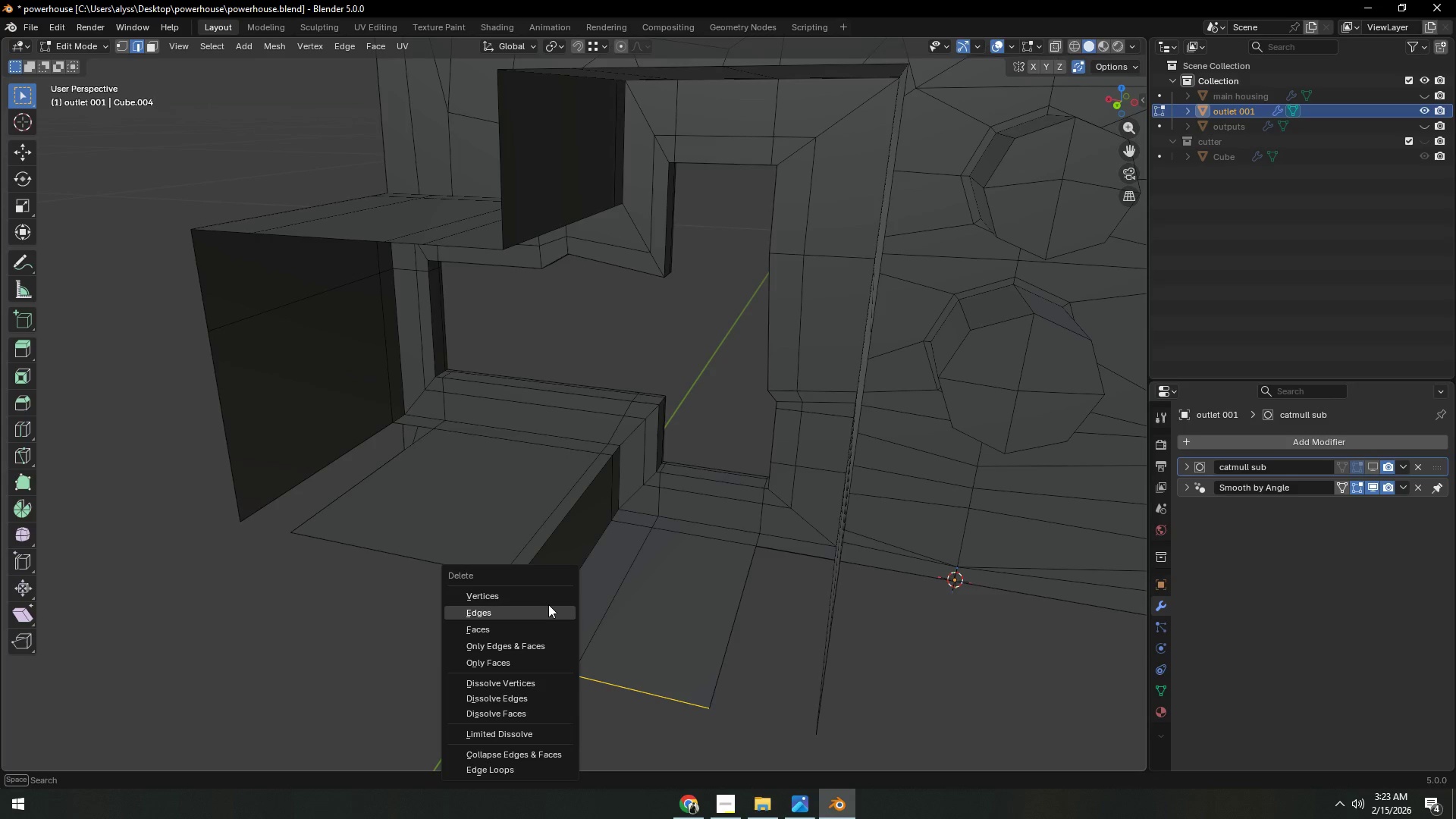 
left_click([549, 596])
 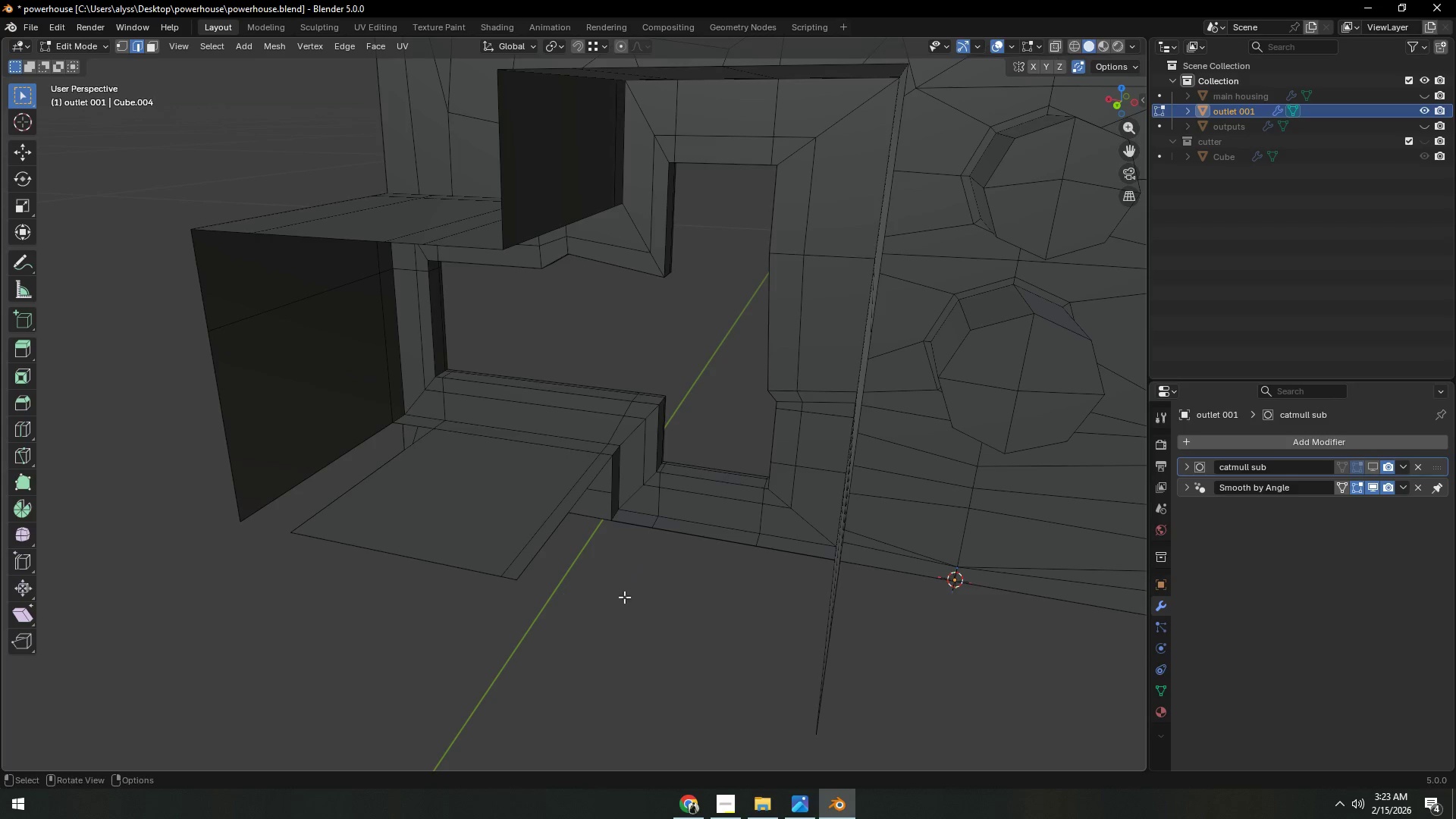 
key(Shift+ShiftLeft)
 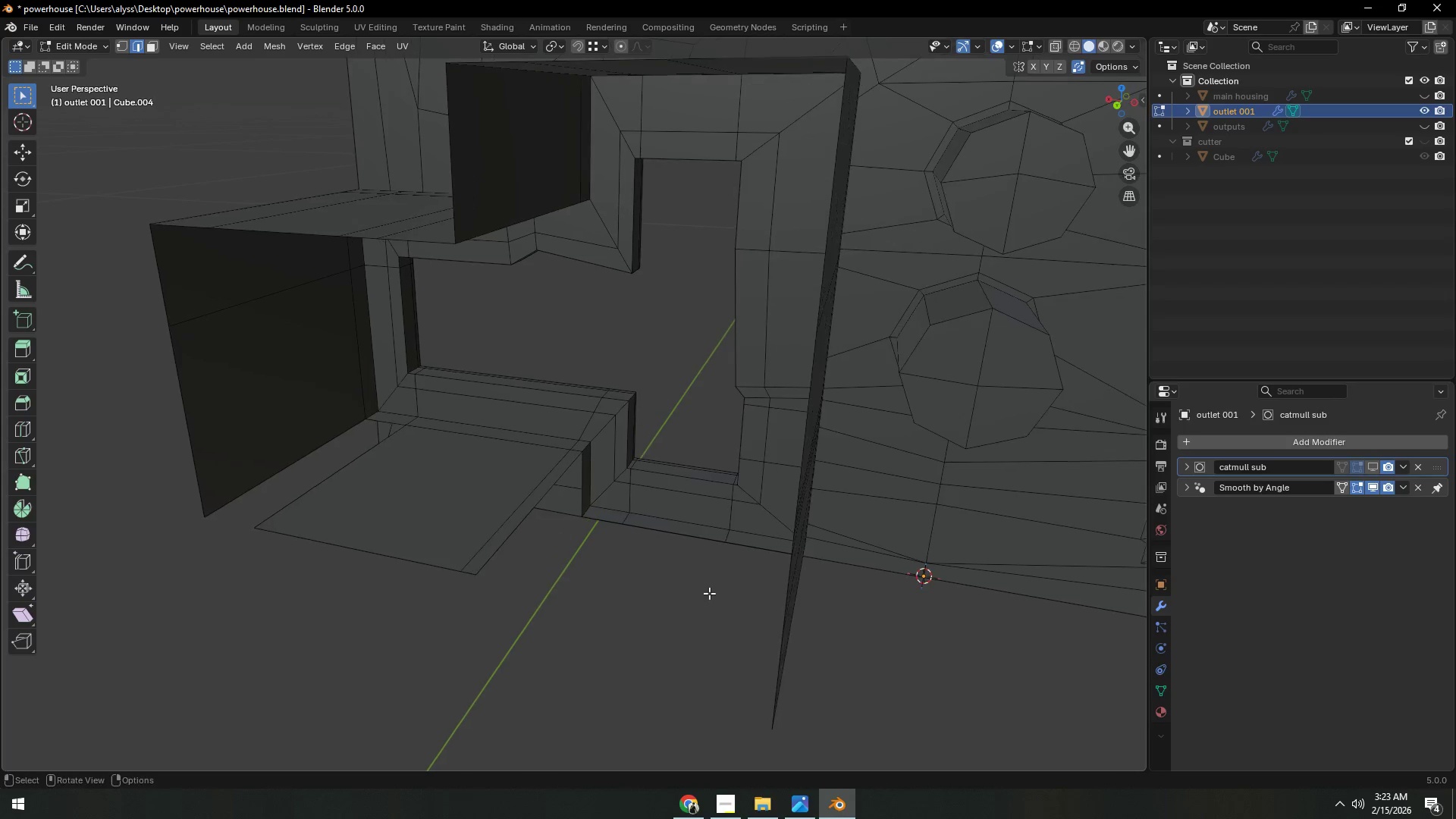 
scroll: coordinate [709, 593], scroll_direction: up, amount: 2.0
 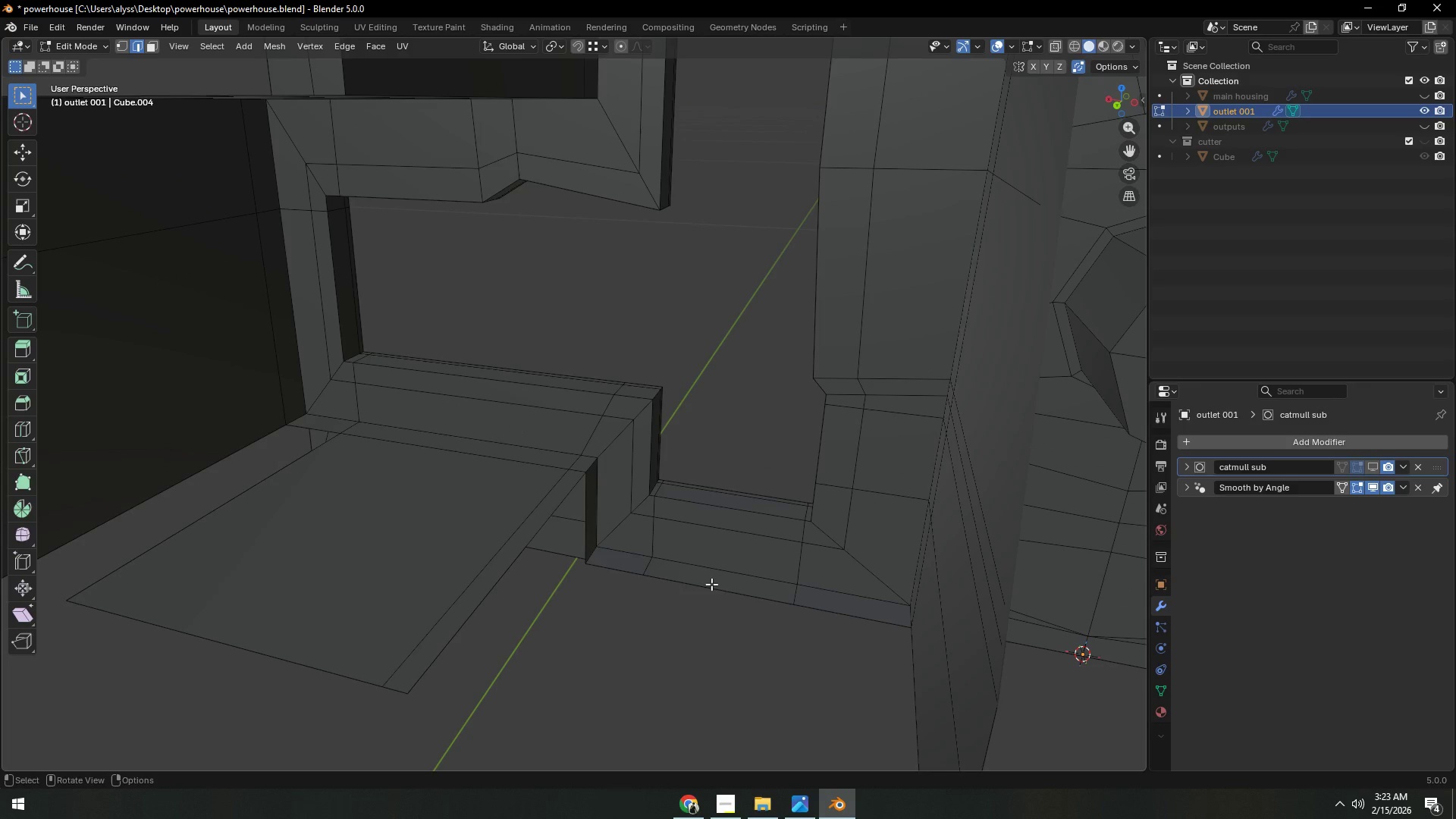 
left_click([711, 583])
 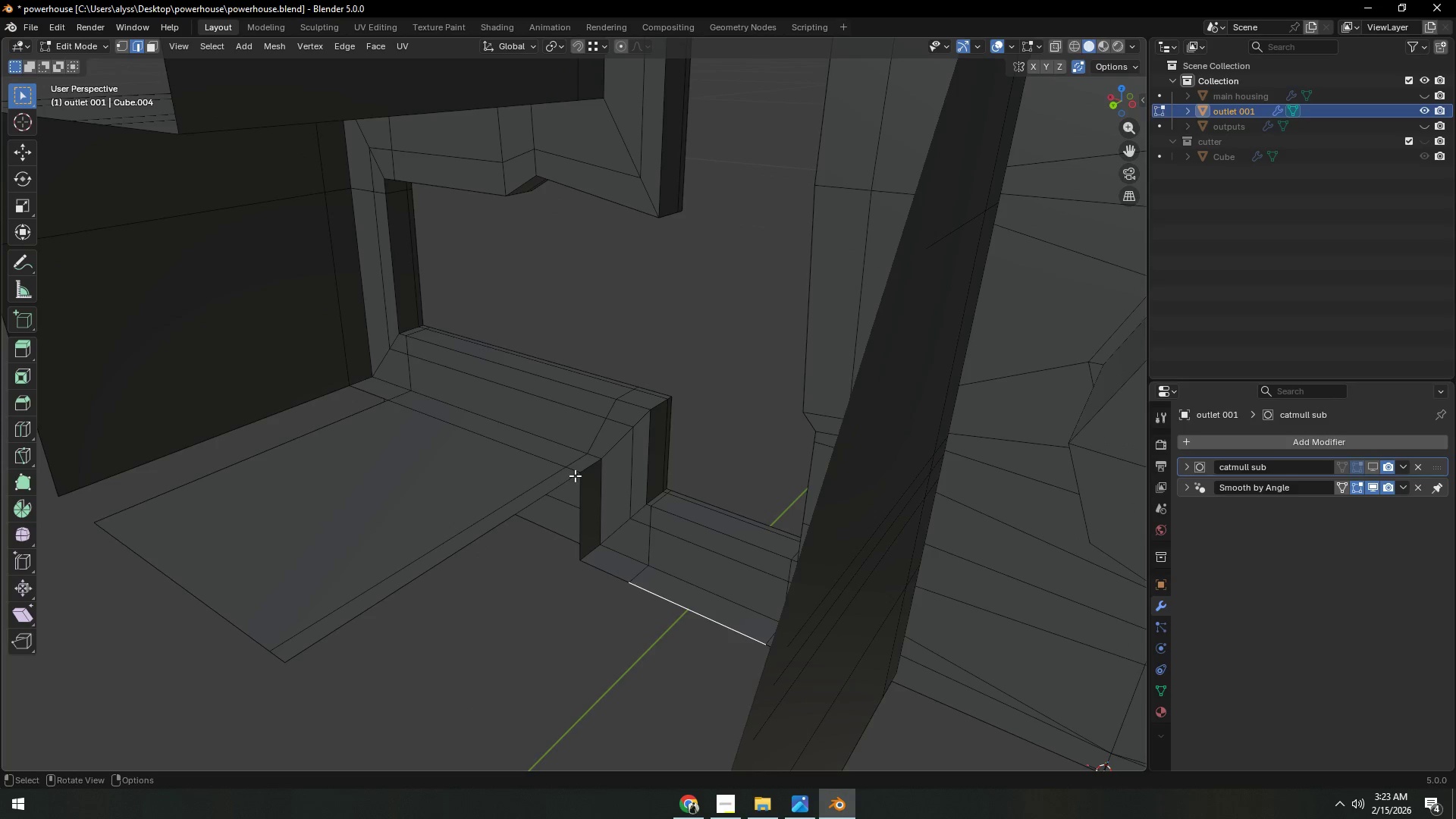 
type(ez)
 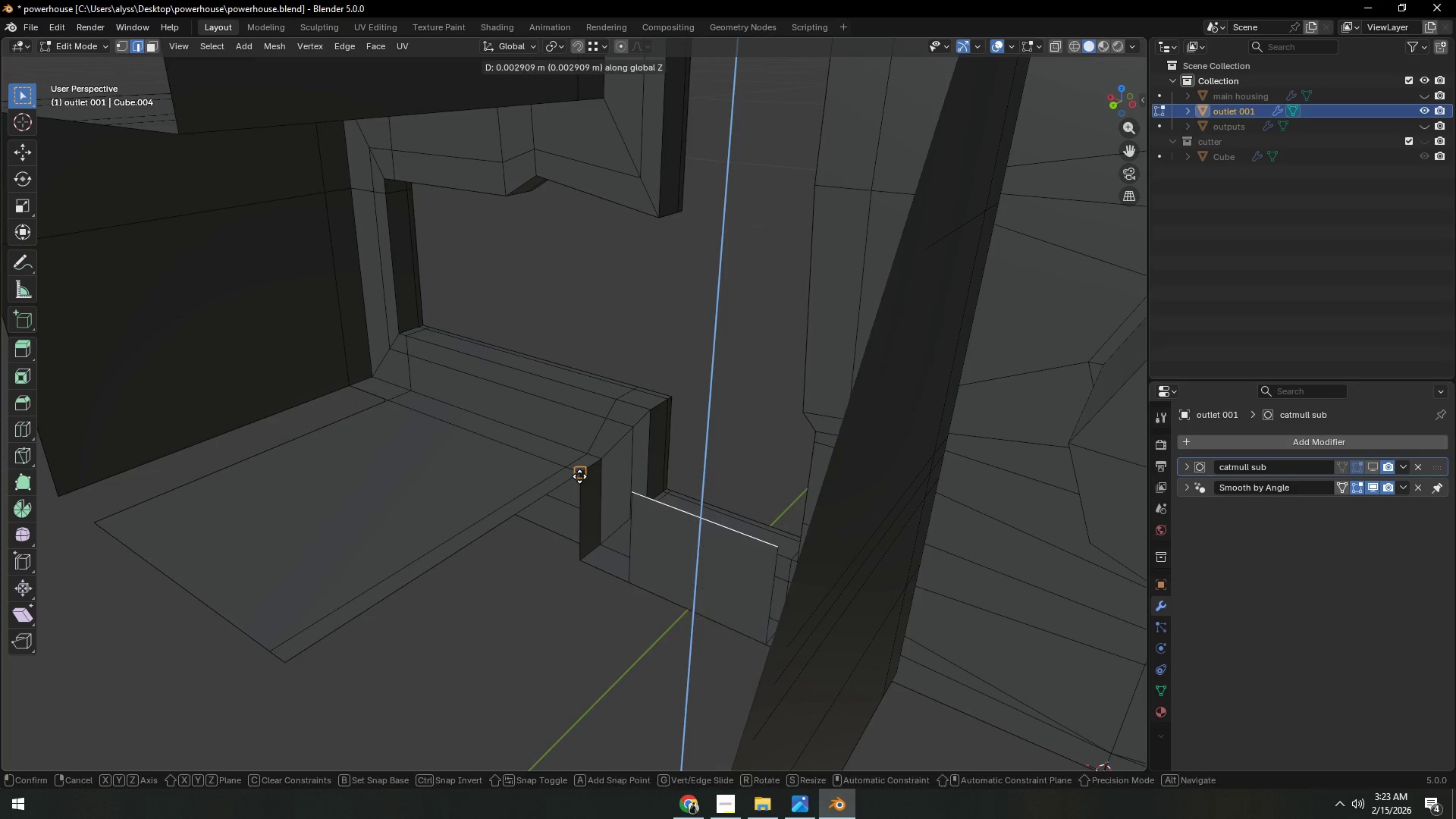 
hold_key(key=ControlLeft, duration=0.69)
left_click([579, 476])
 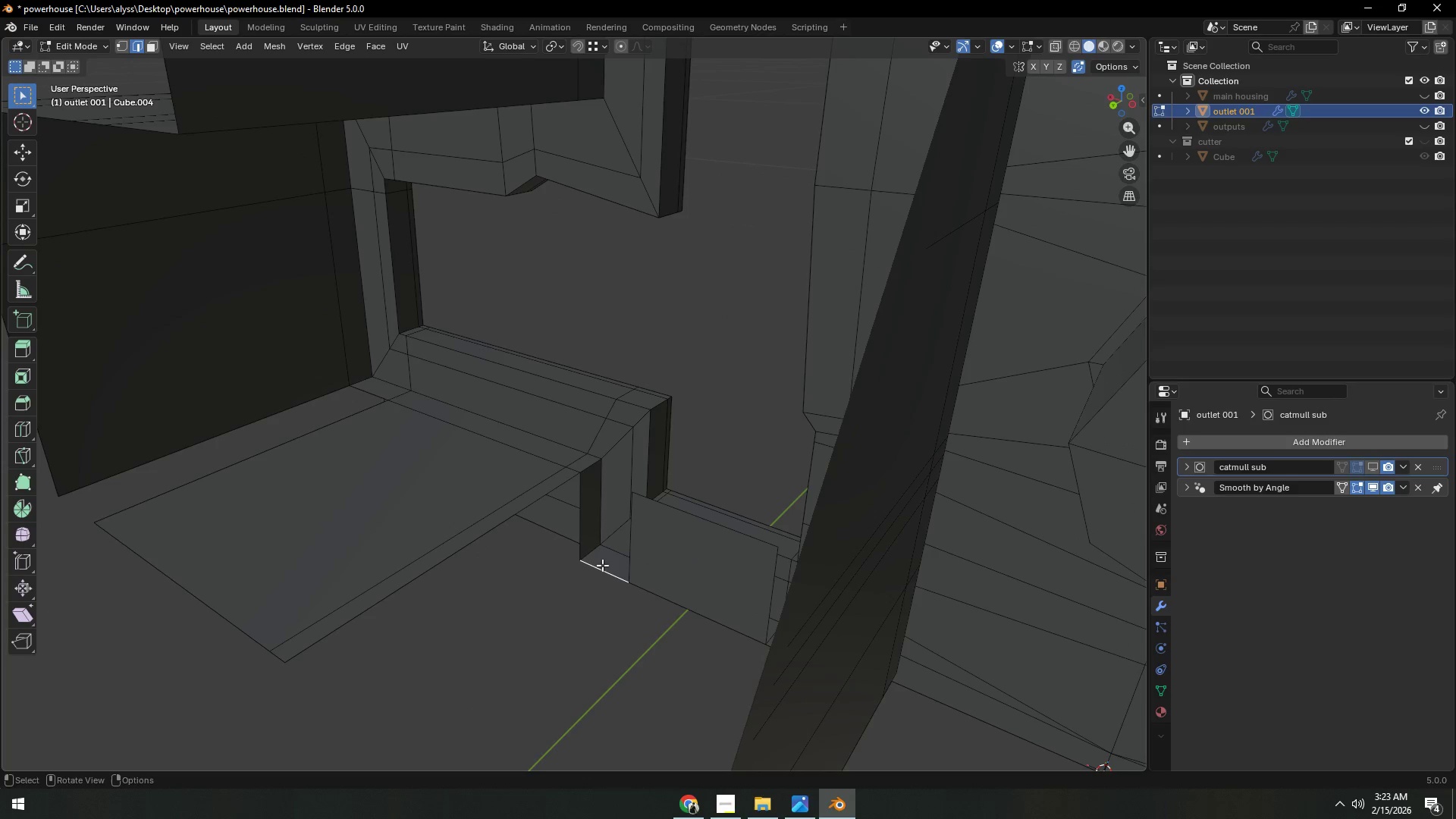 
key(F)
 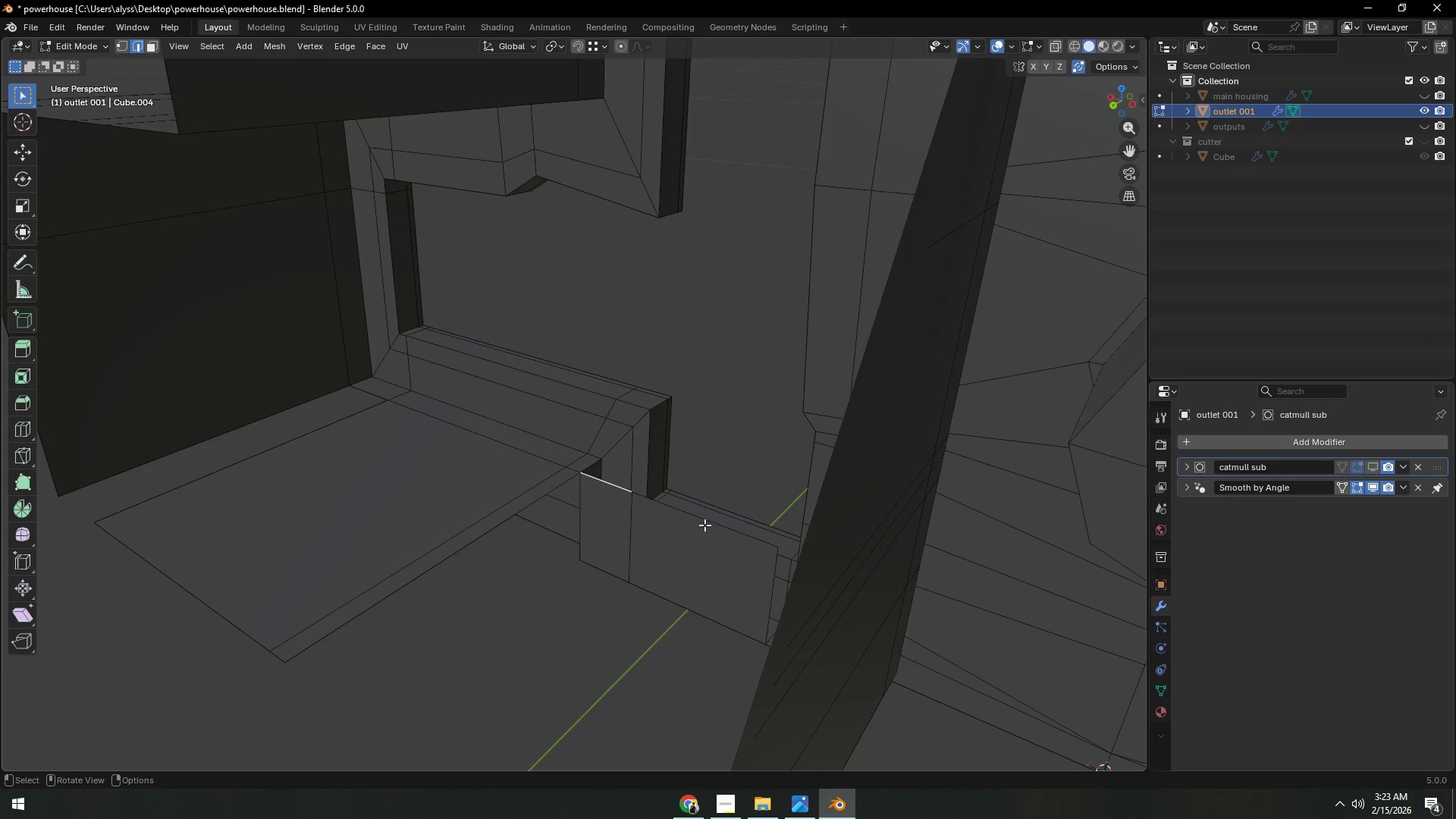 
left_click([704, 525])
 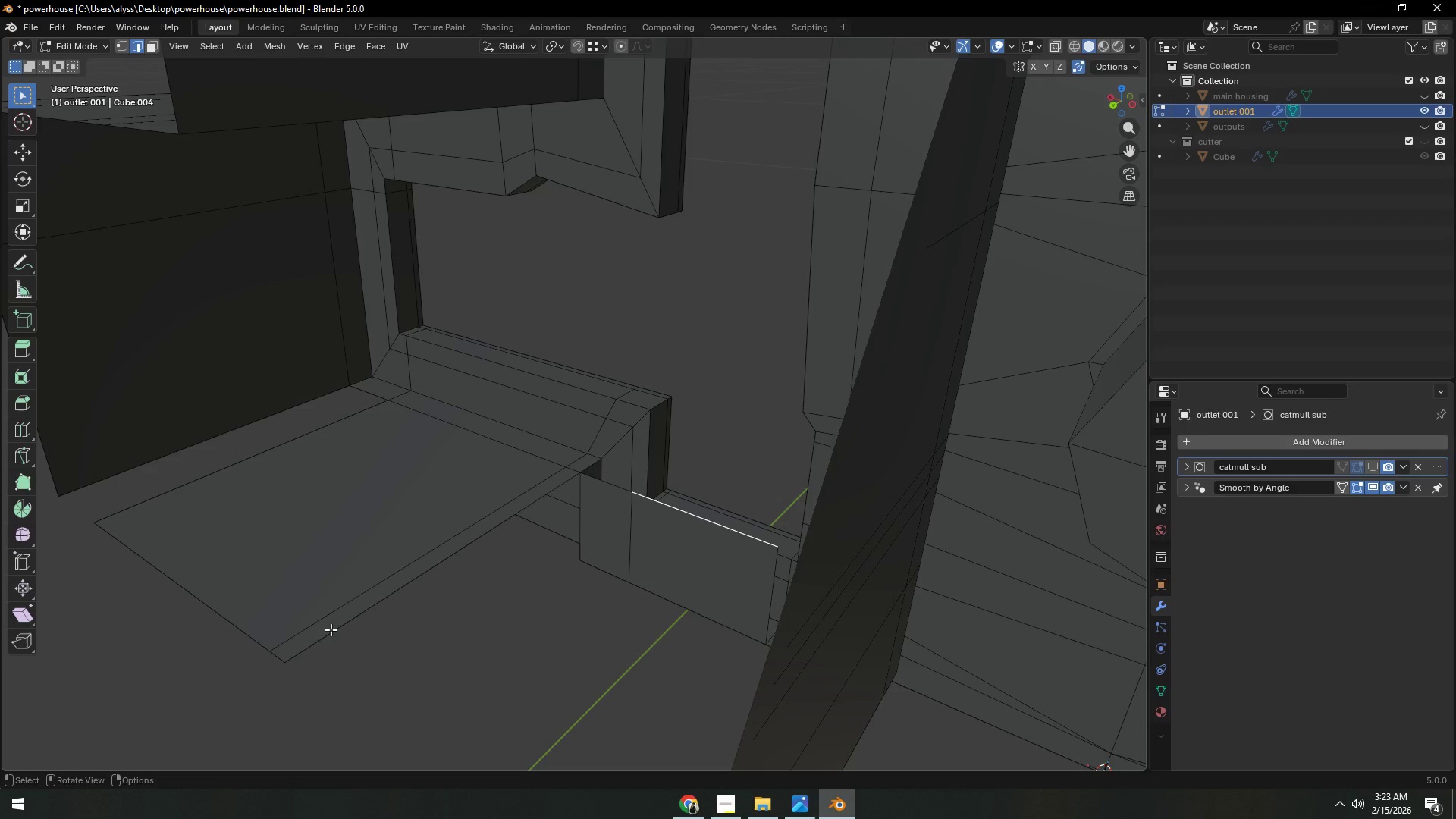 
type(exy)
 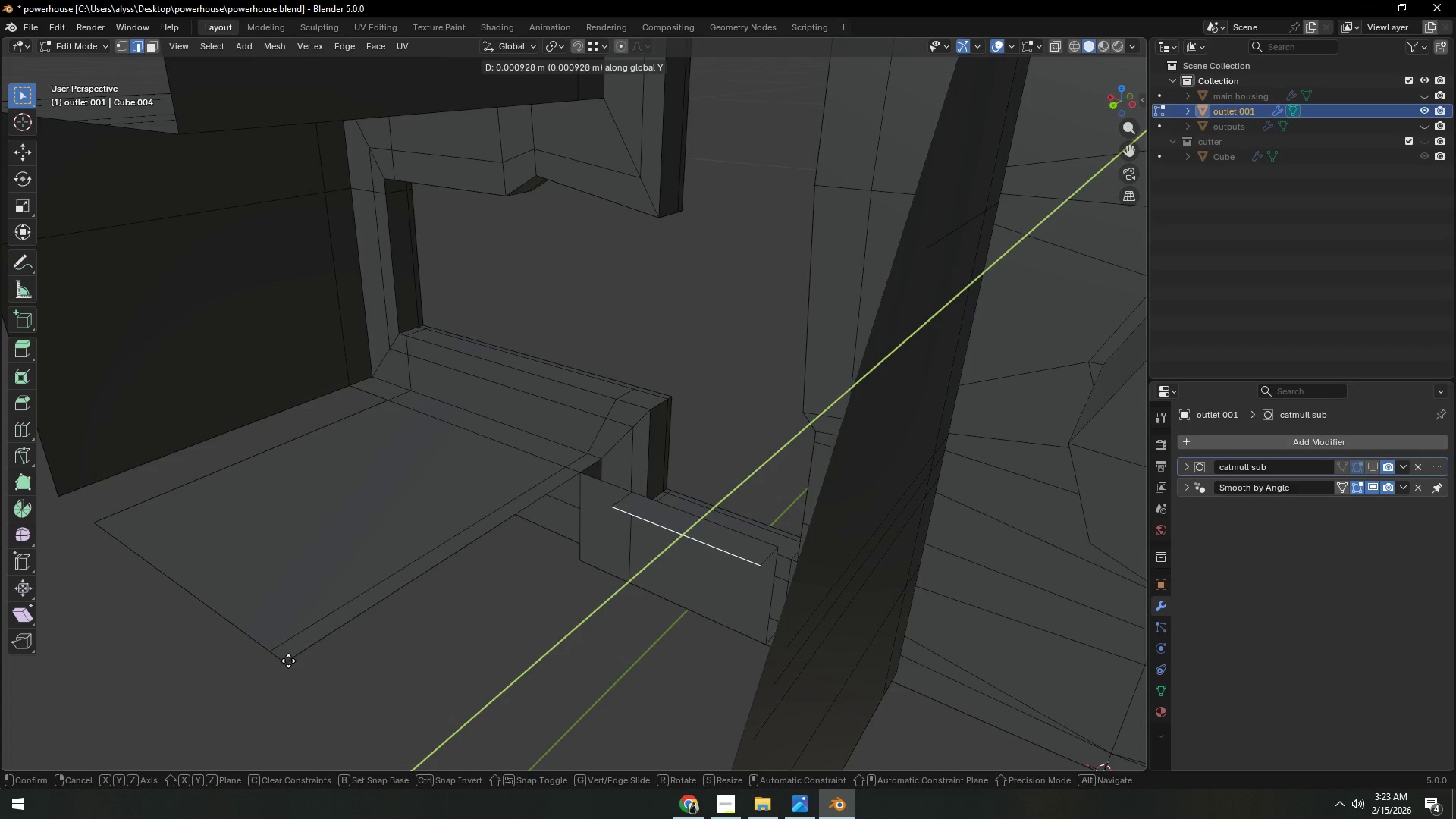 
hold_key(key=ControlLeft, duration=0.48)
 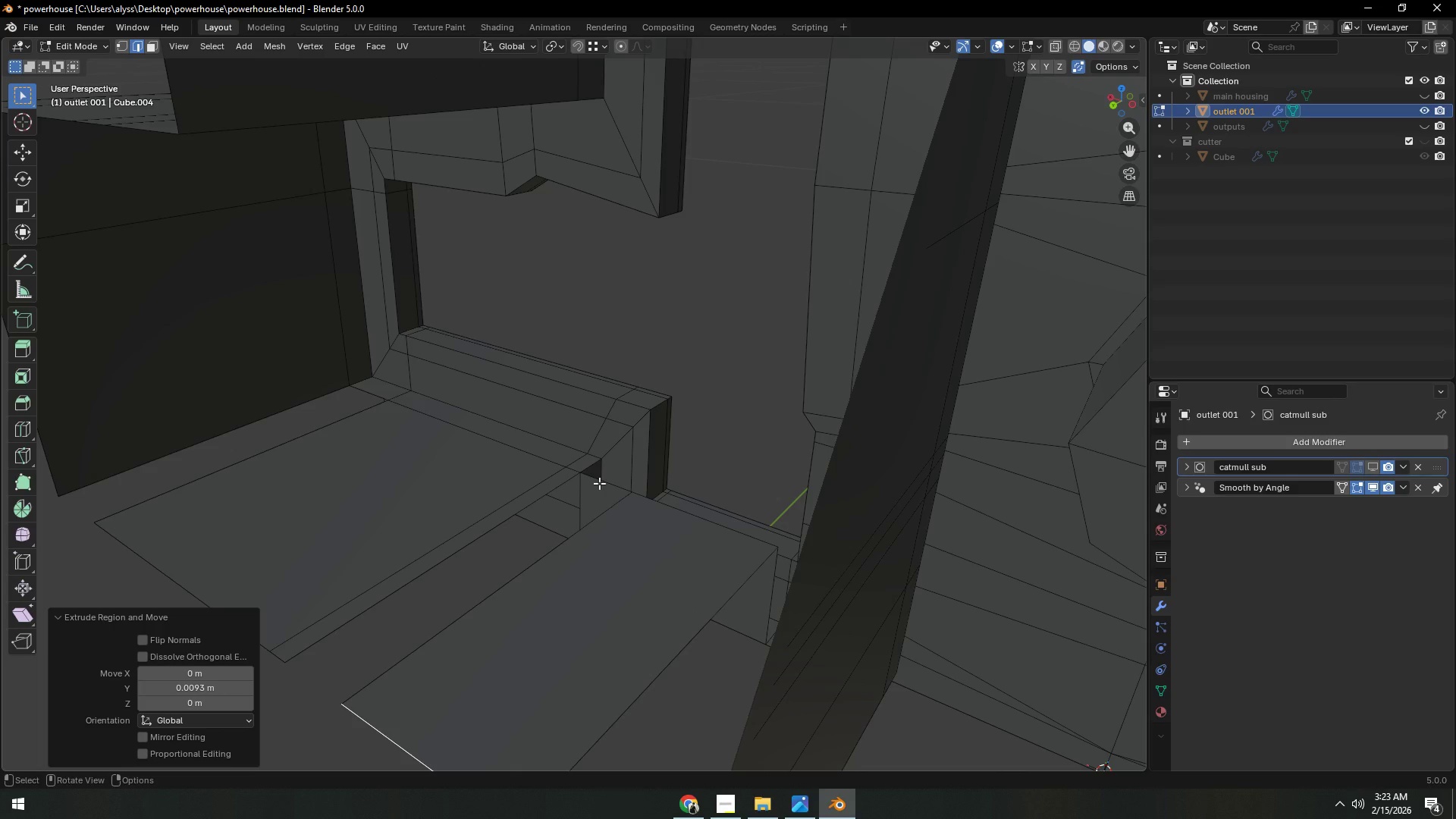 
left_click([599, 483])
 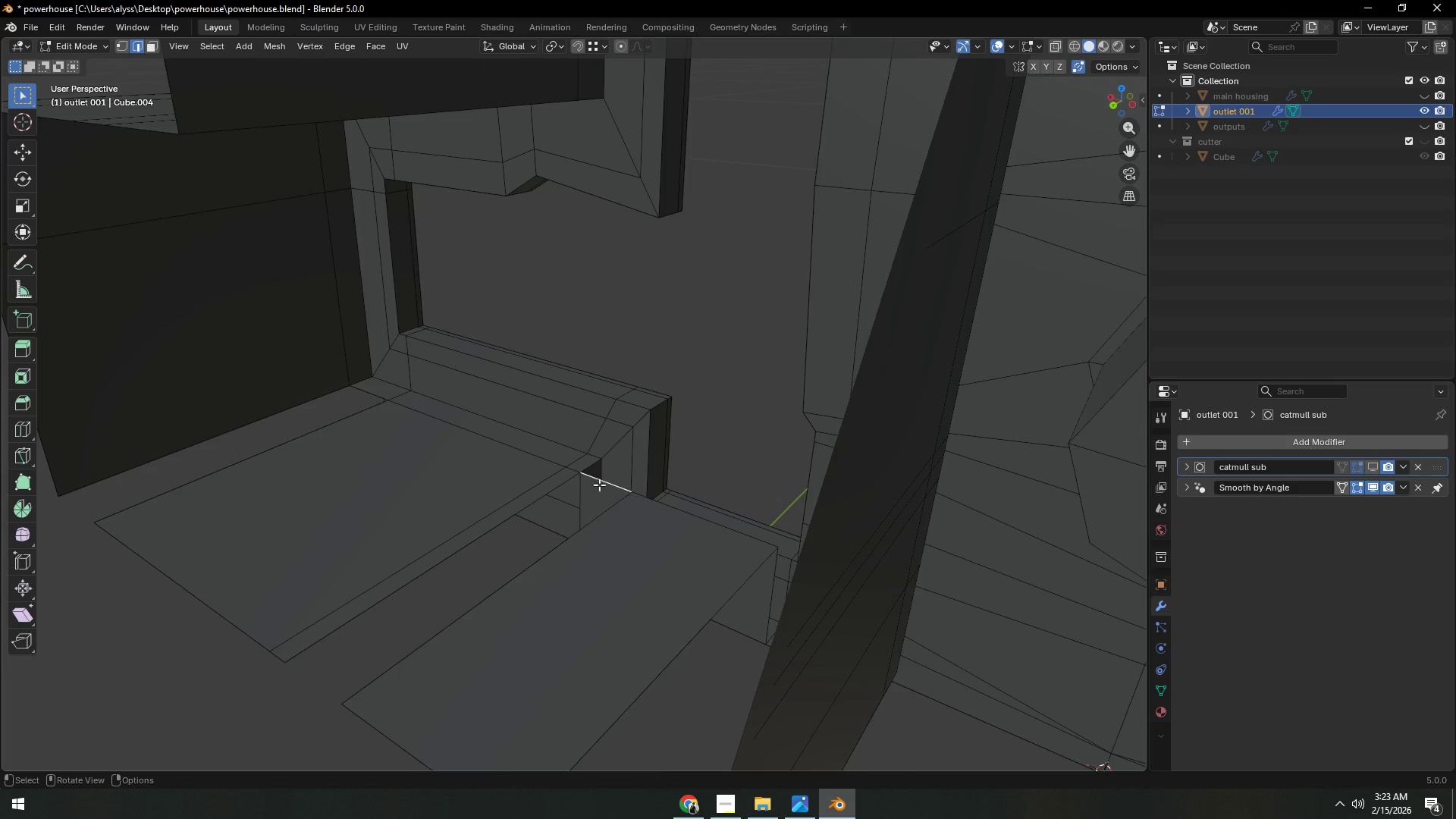 
key(F)
 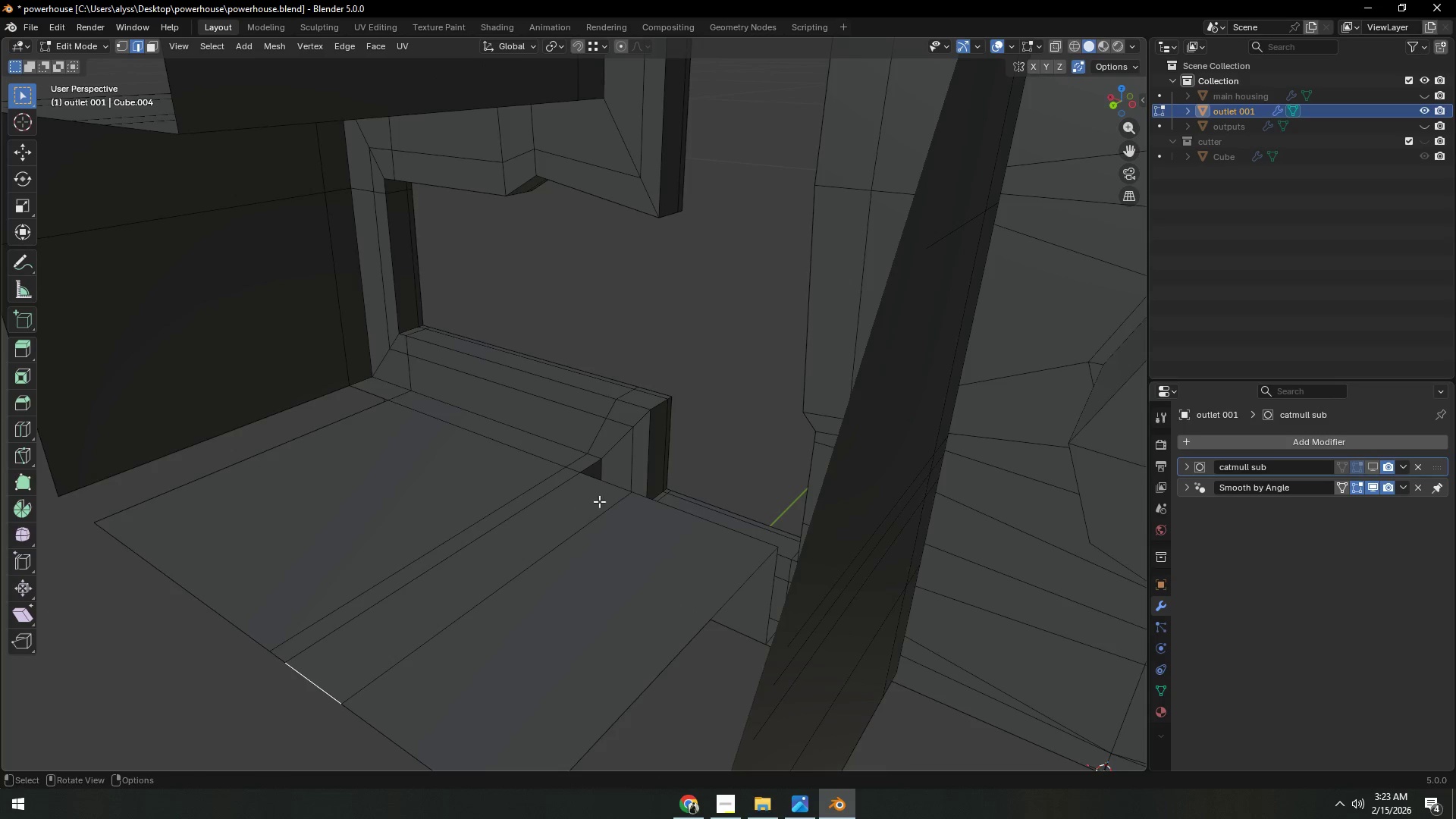 
scroll: coordinate [598, 513], scroll_direction: down, amount: 3.0
 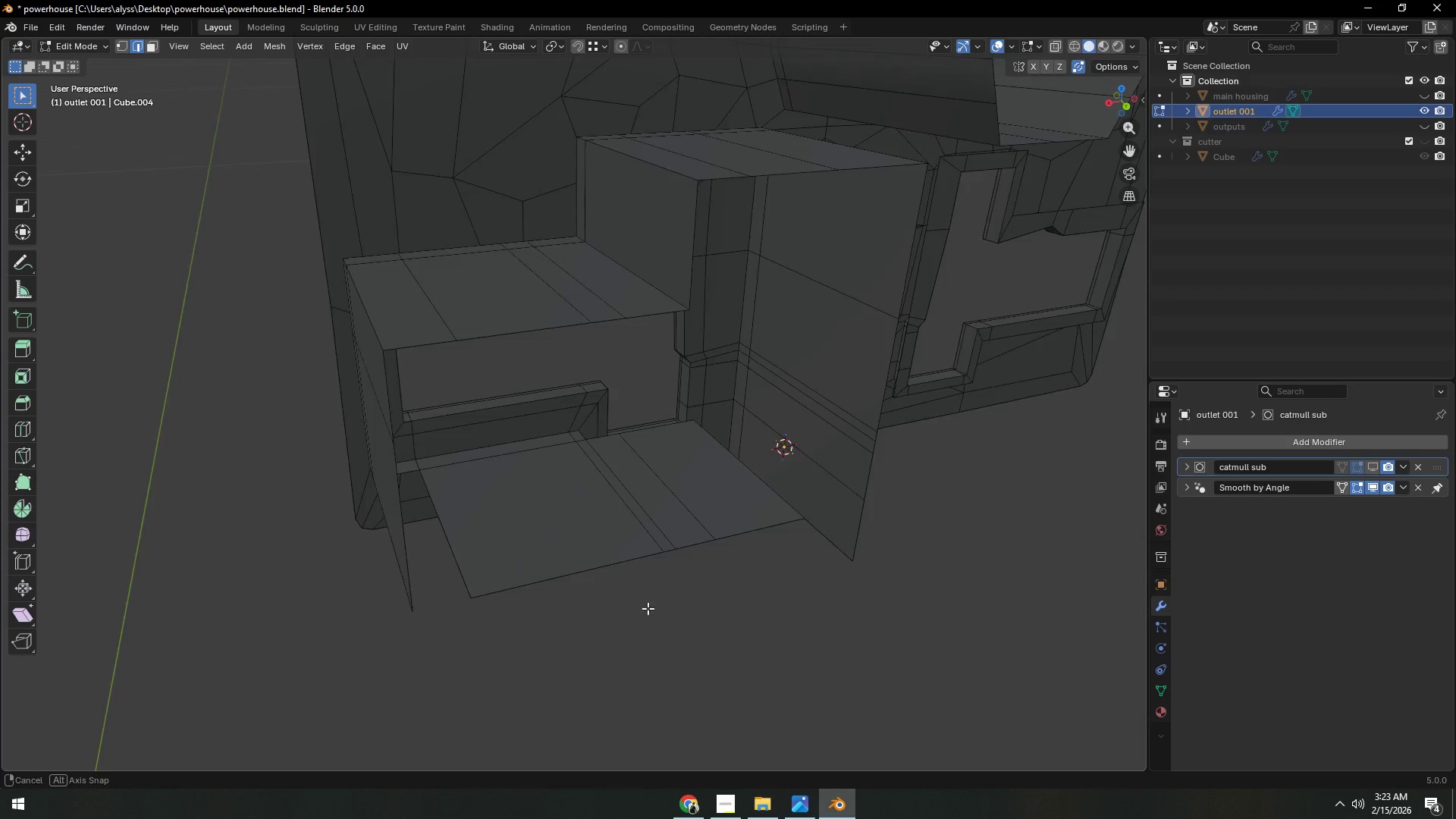 
key(Control+ControlLeft)
 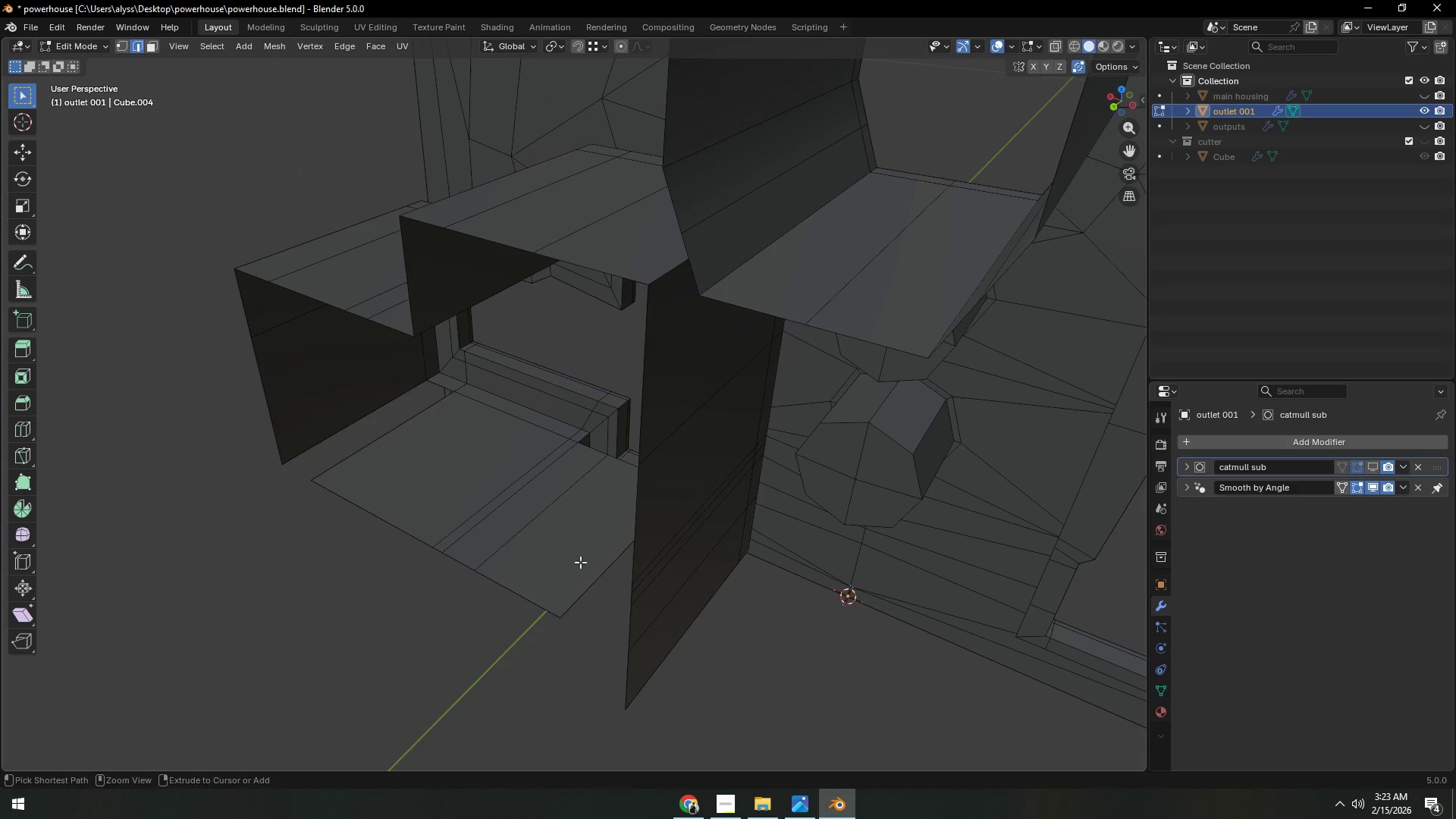 
key(Control+R)
 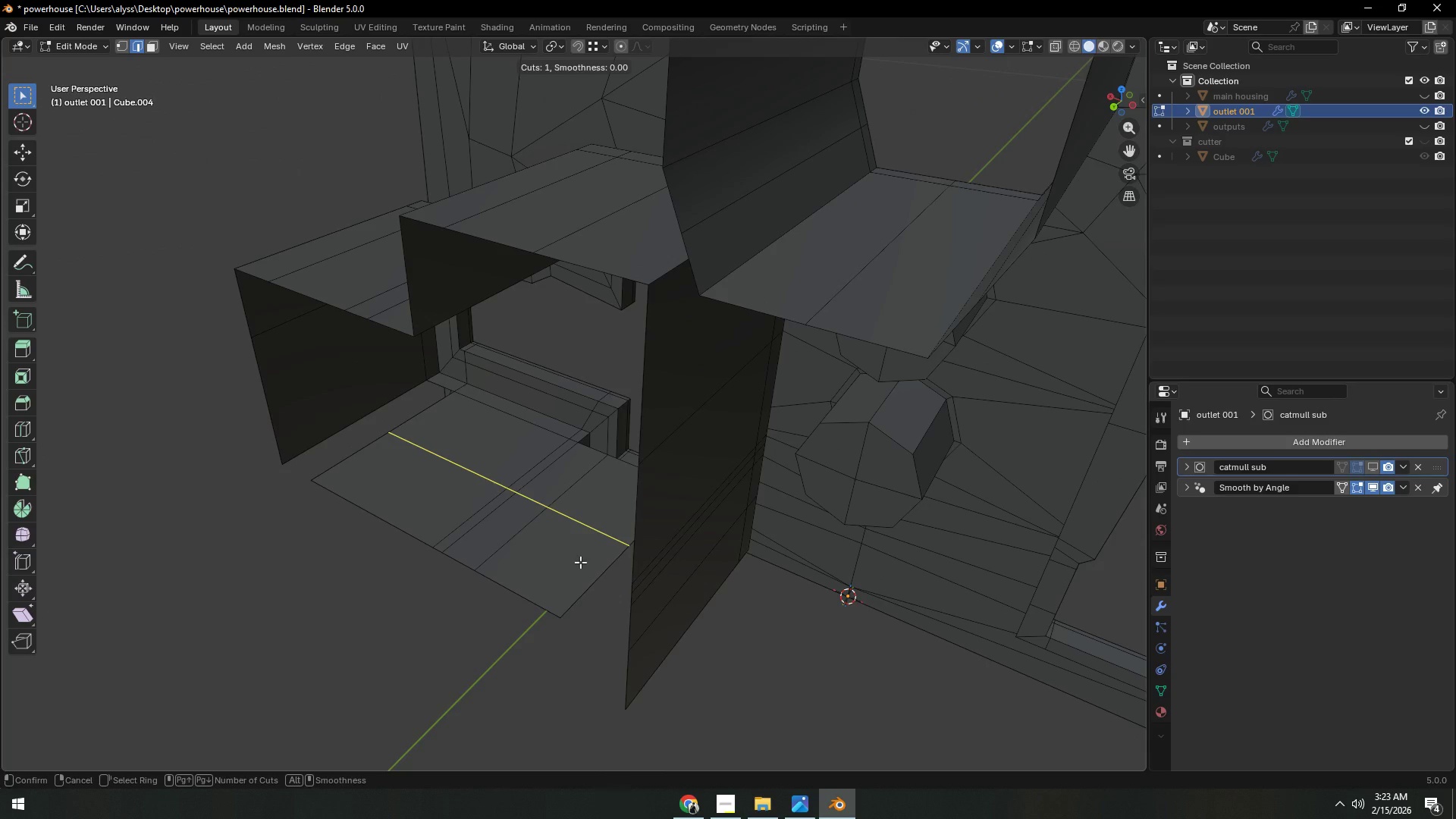 
scroll: coordinate [580, 562], scroll_direction: up, amount: 3.0
 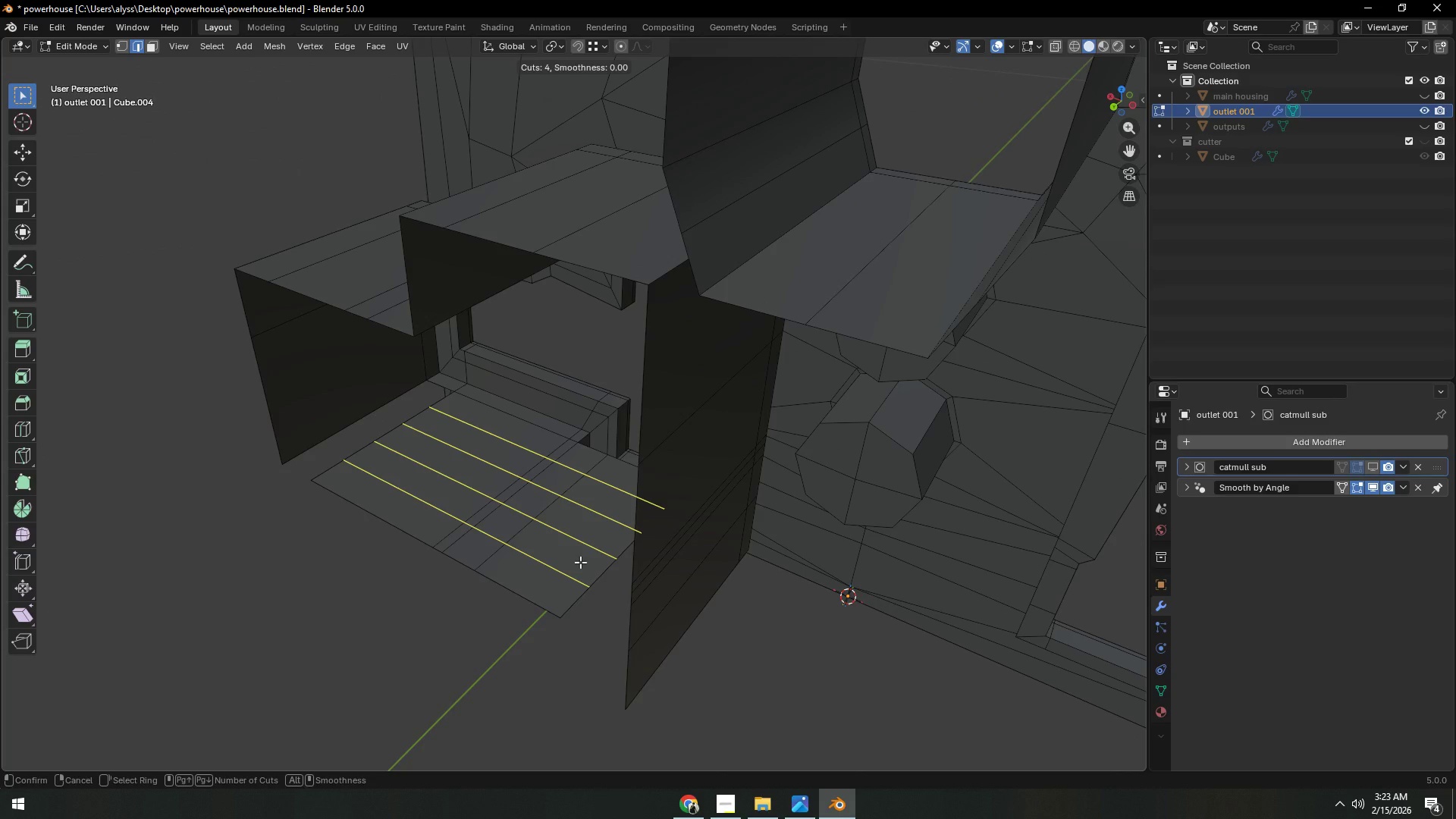 
scroll: coordinate [580, 562], scroll_direction: down, amount: 1.0
 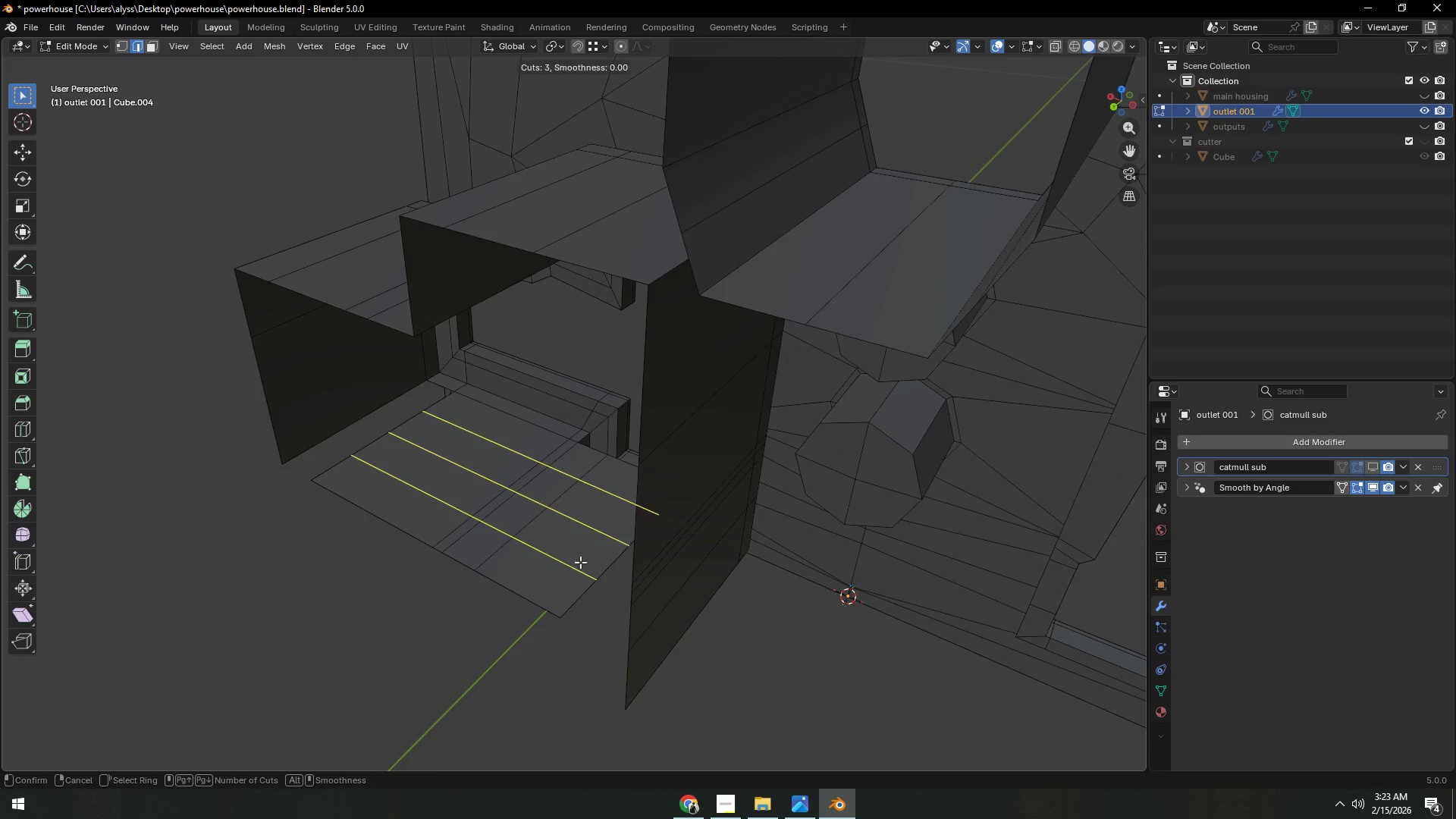 
left_click([580, 562])
 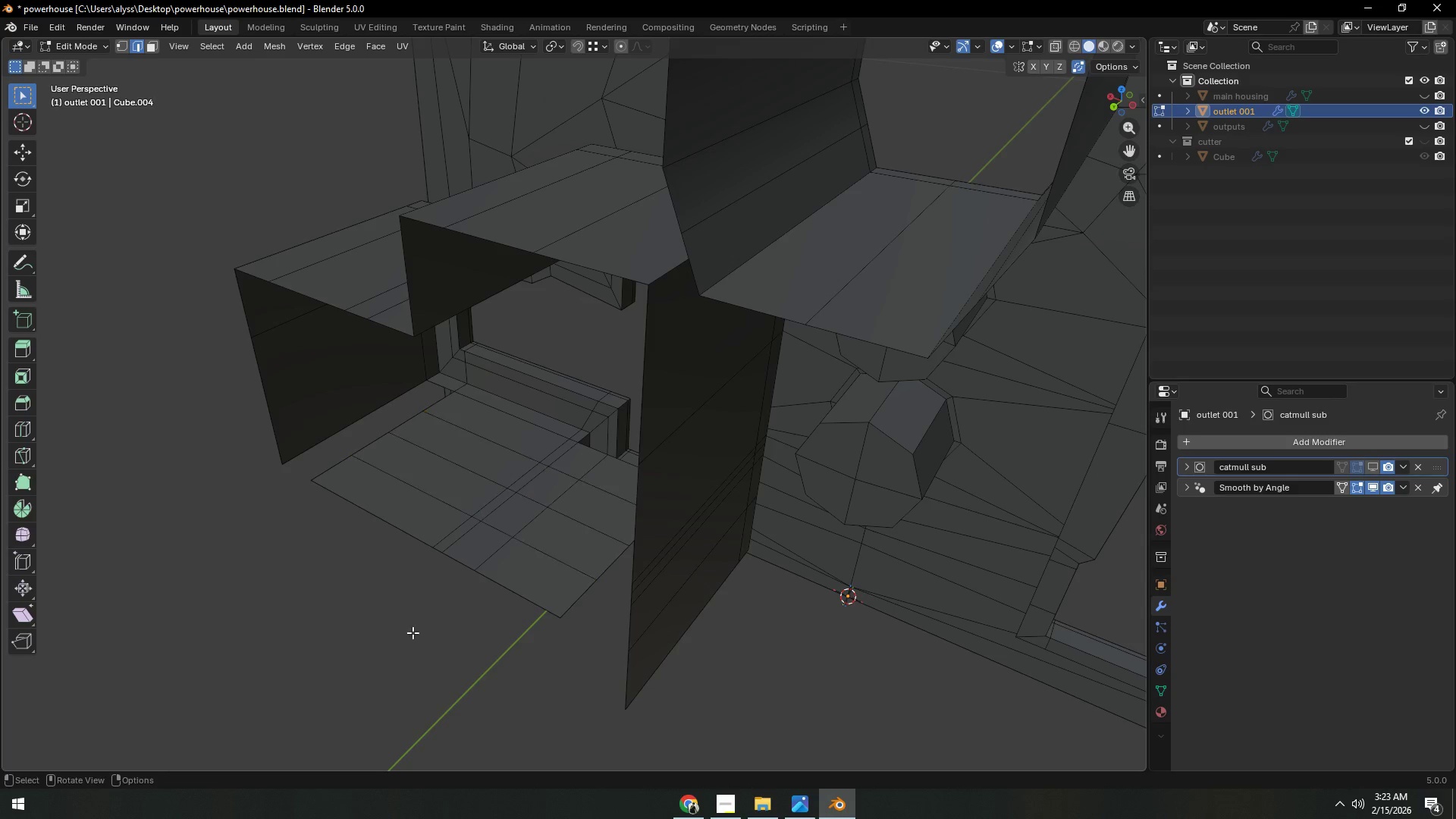 
right_click([580, 562])
 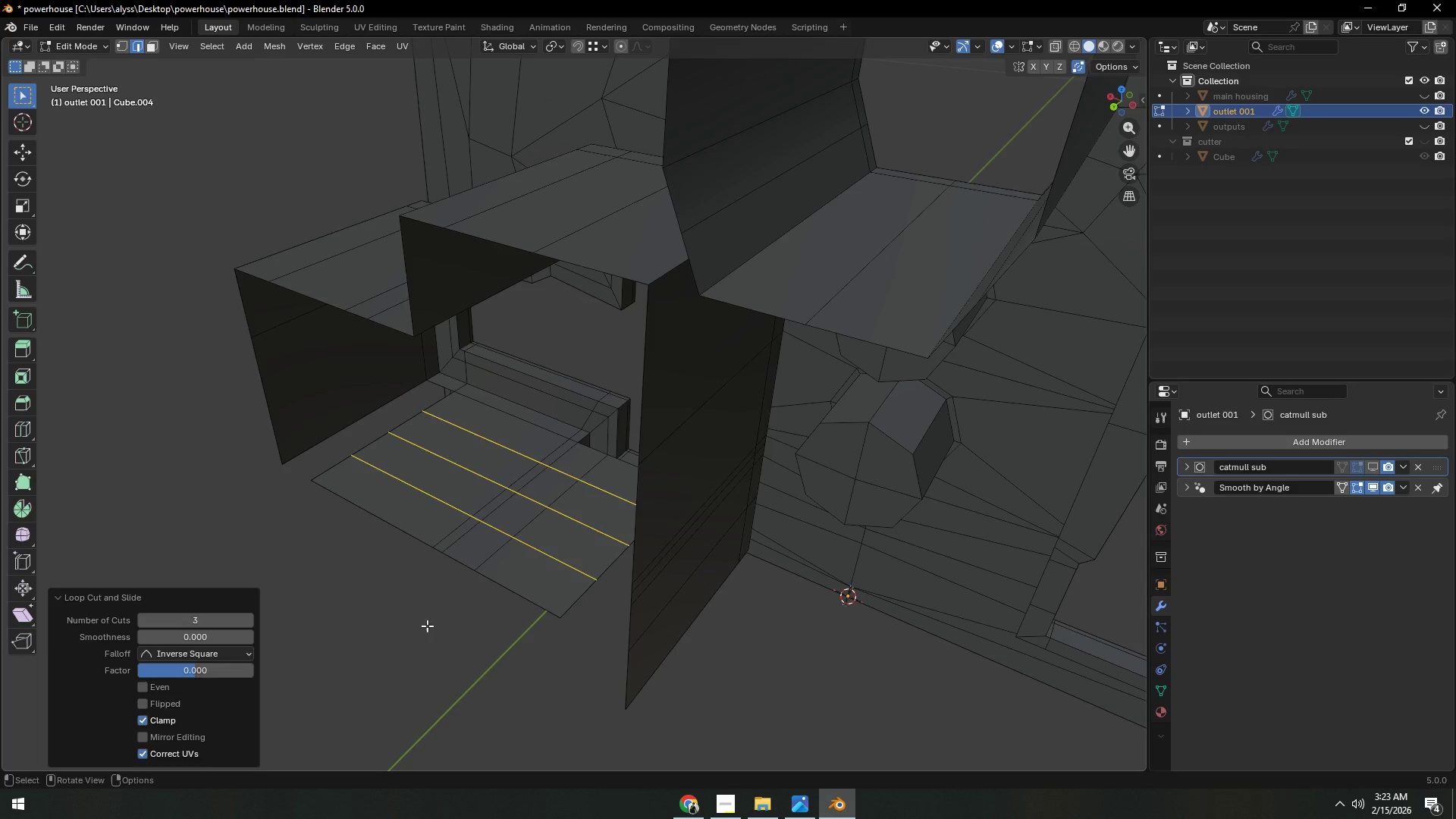 
left_click([413, 632])
 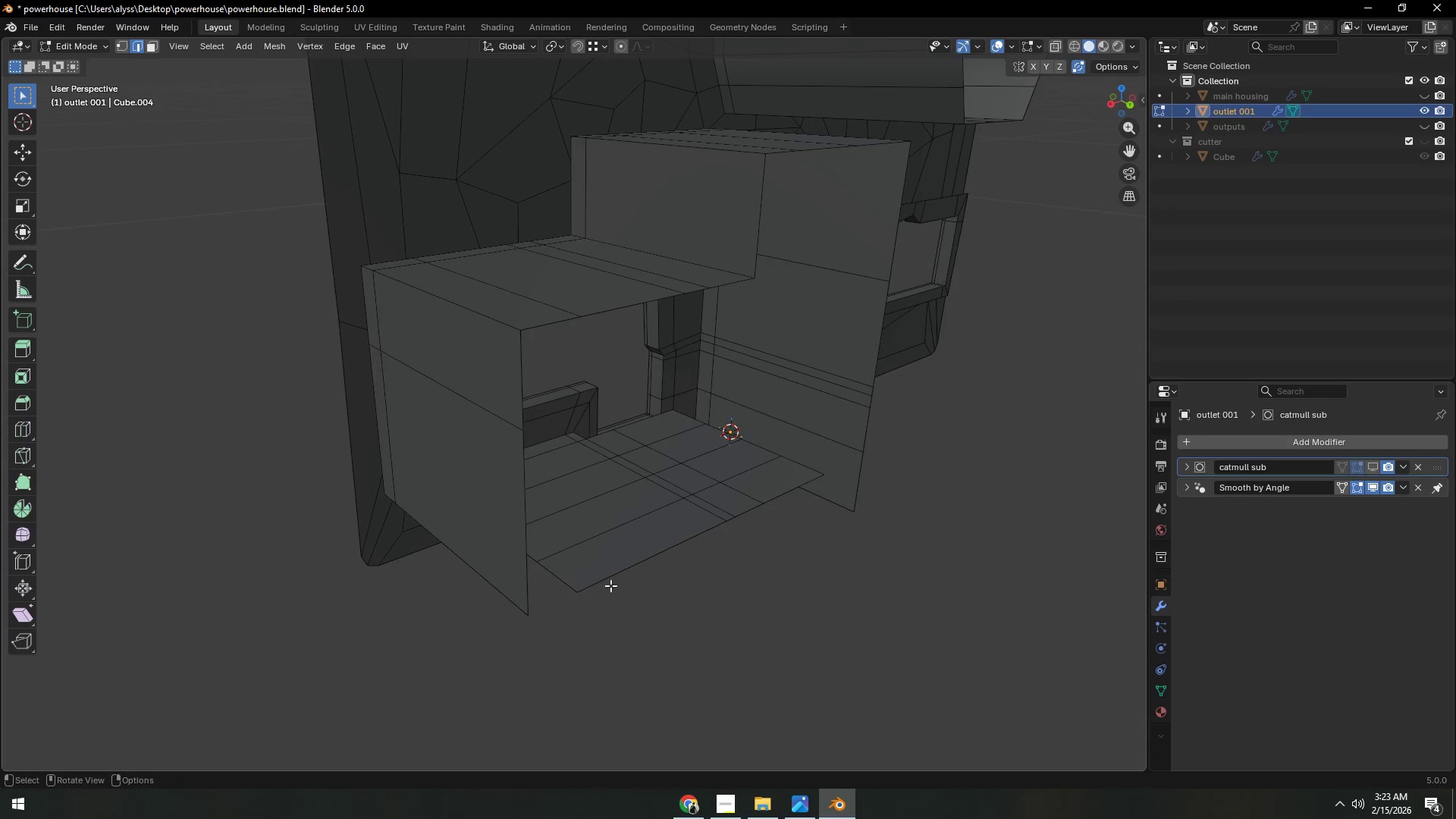 
hold_key(key=AltLeft, duration=0.52)
left_click([672, 551])
 